 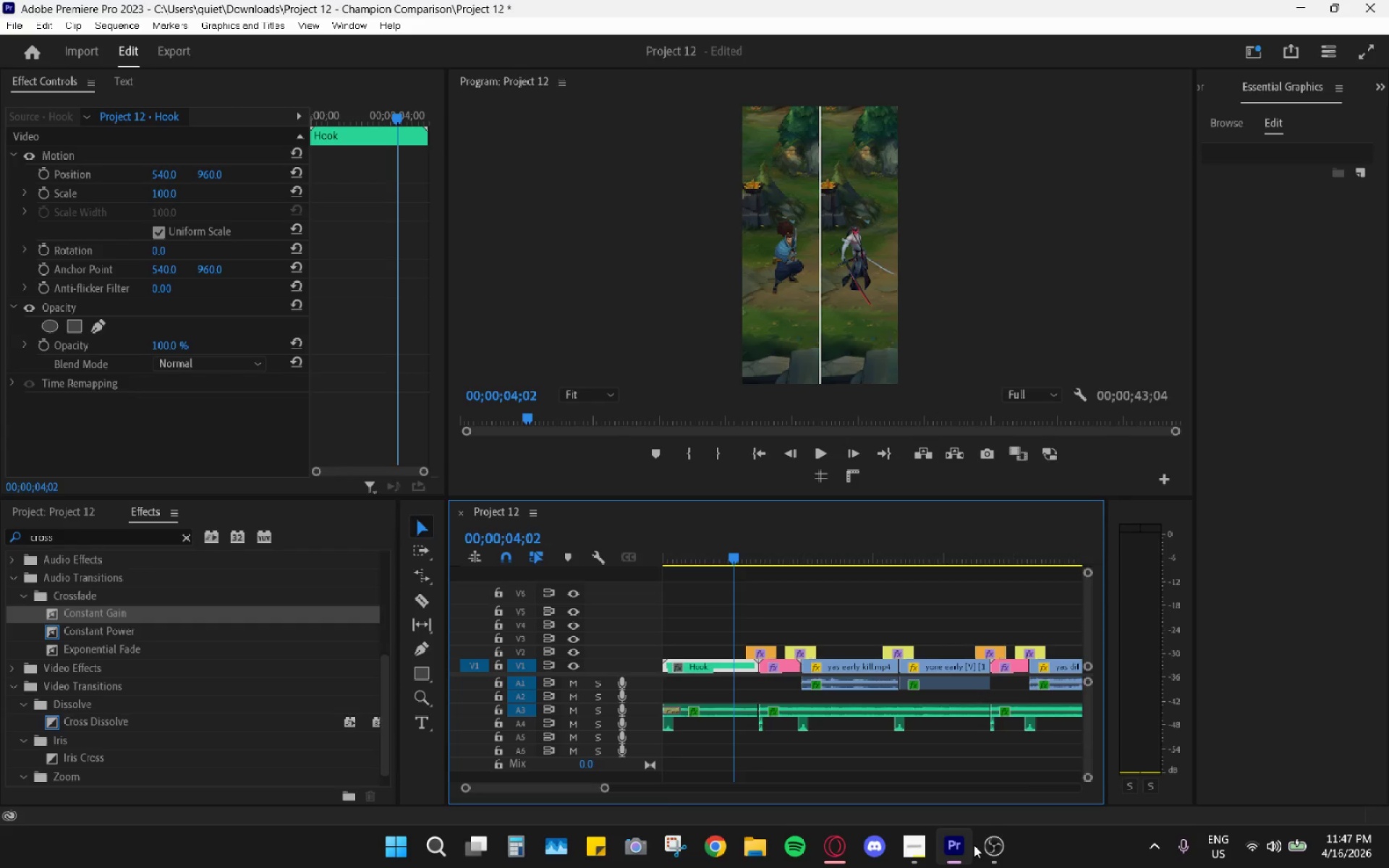 
scroll: coordinate [883, 566], scroll_direction: down, amount: 11.0
 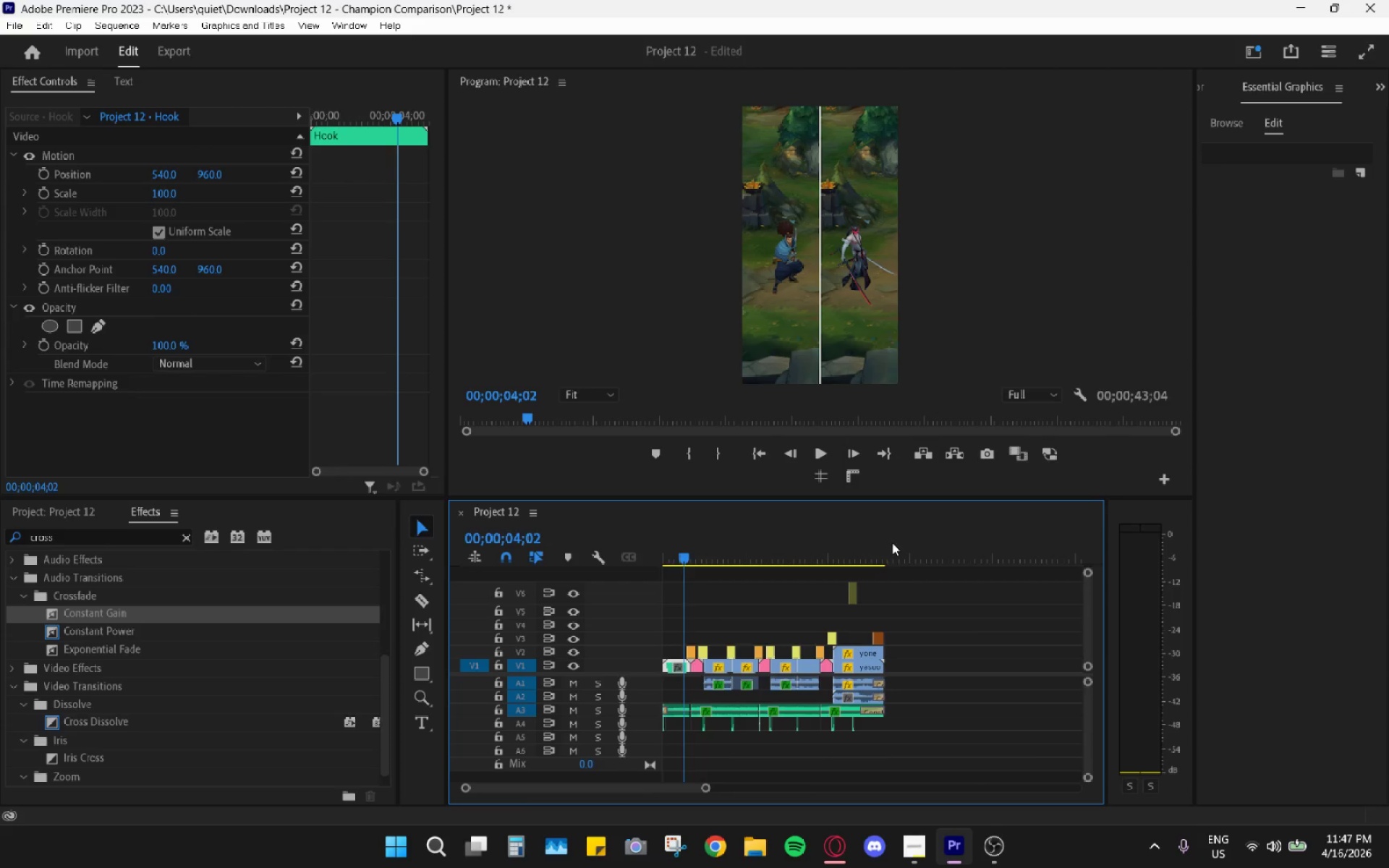 
left_click_drag(start_coordinate=[885, 545], to_coordinate=[883, 550])
 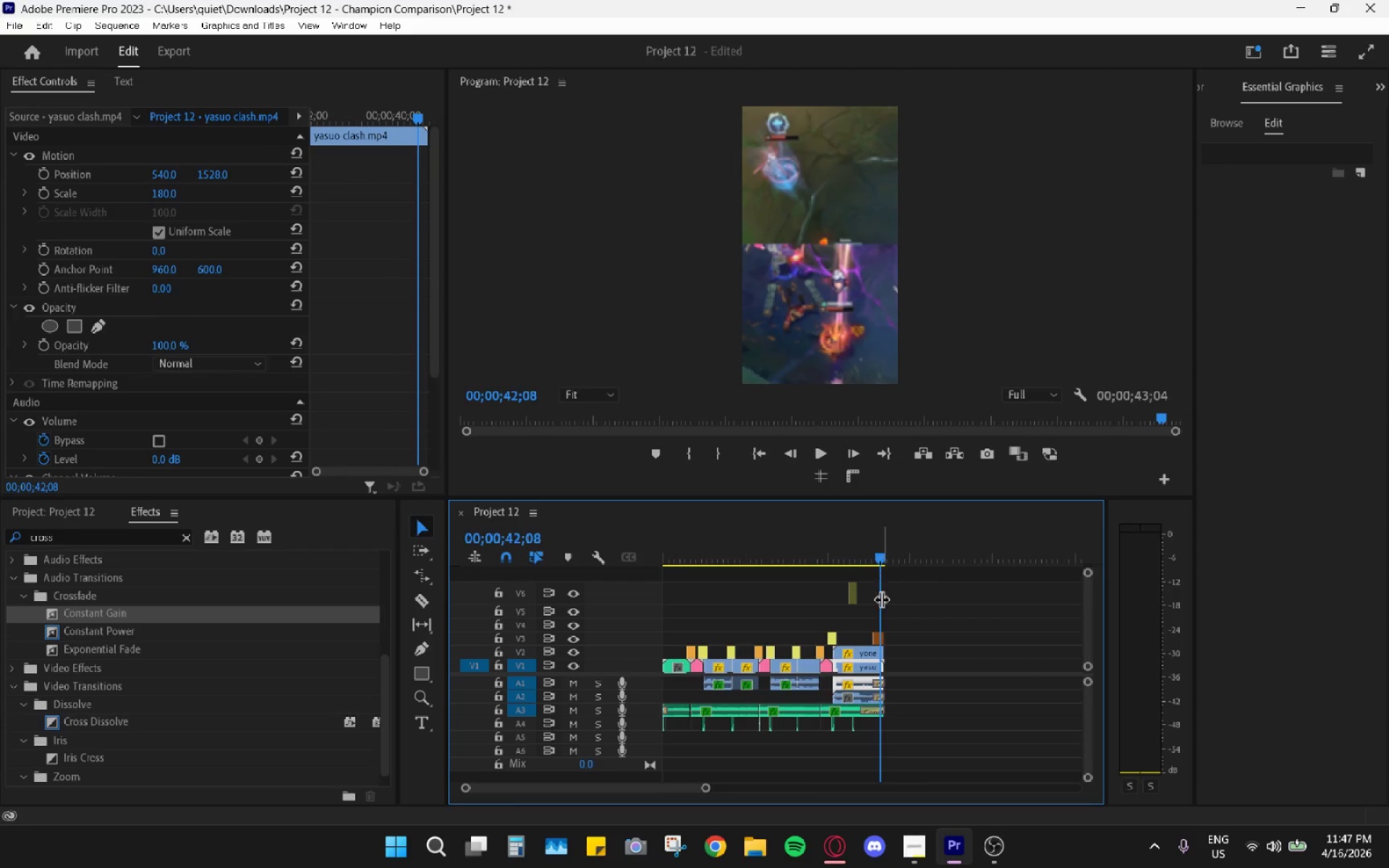 
hold_key(key=AltLeft, duration=0.7)
scroll: coordinate [880, 600], scroll_direction: up, amount: 10.0
 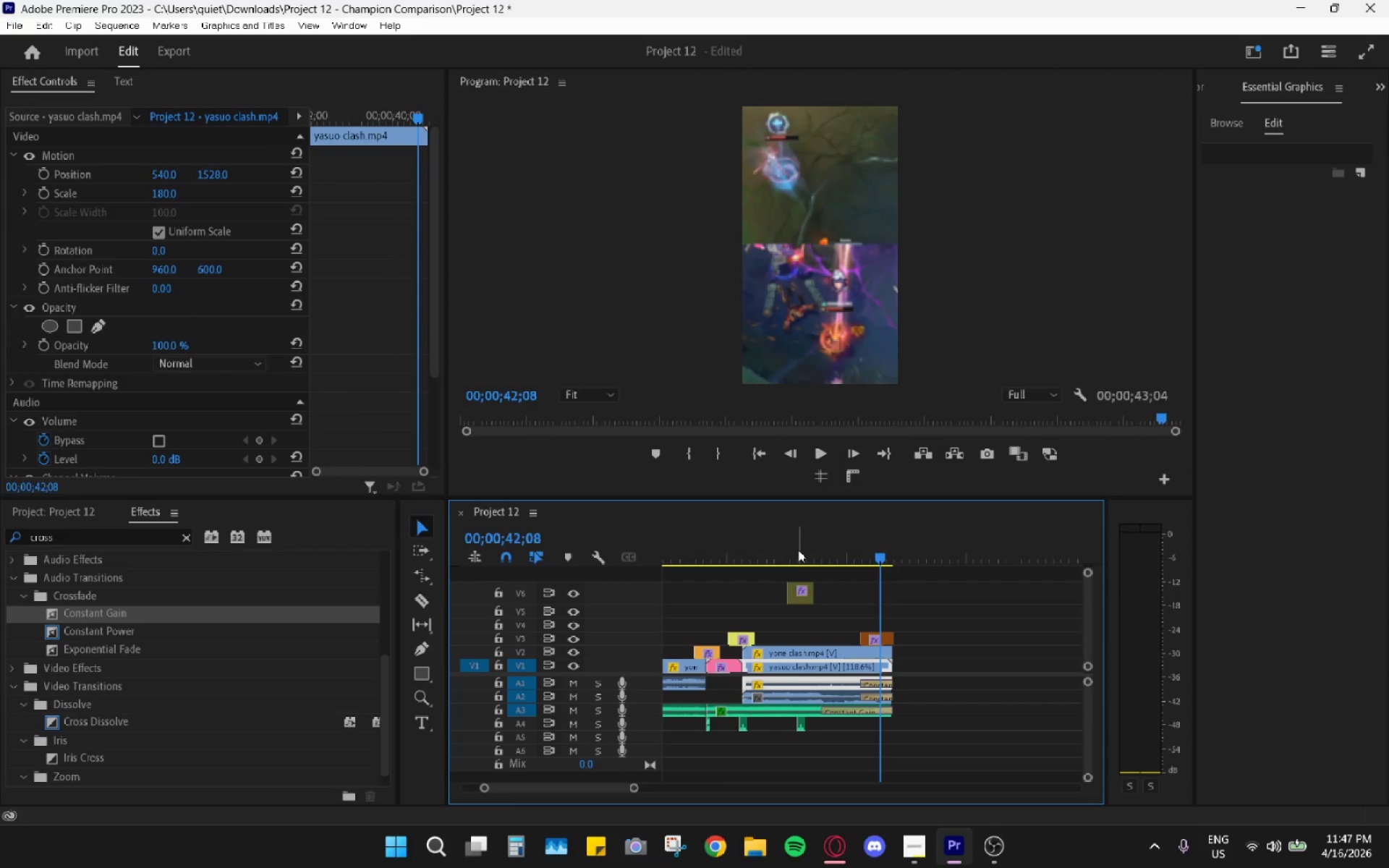 
key(Space)
 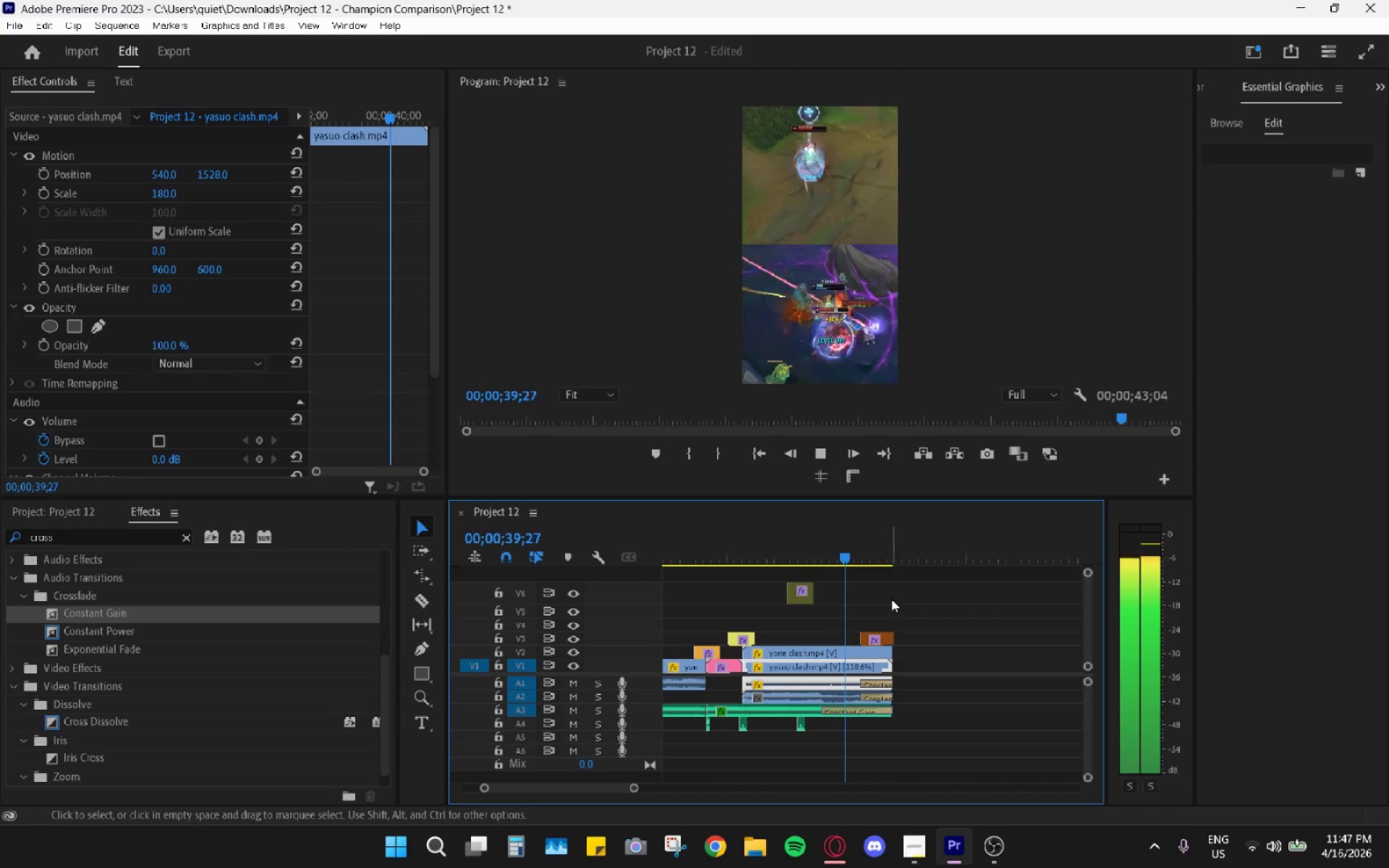 
key(Space)
 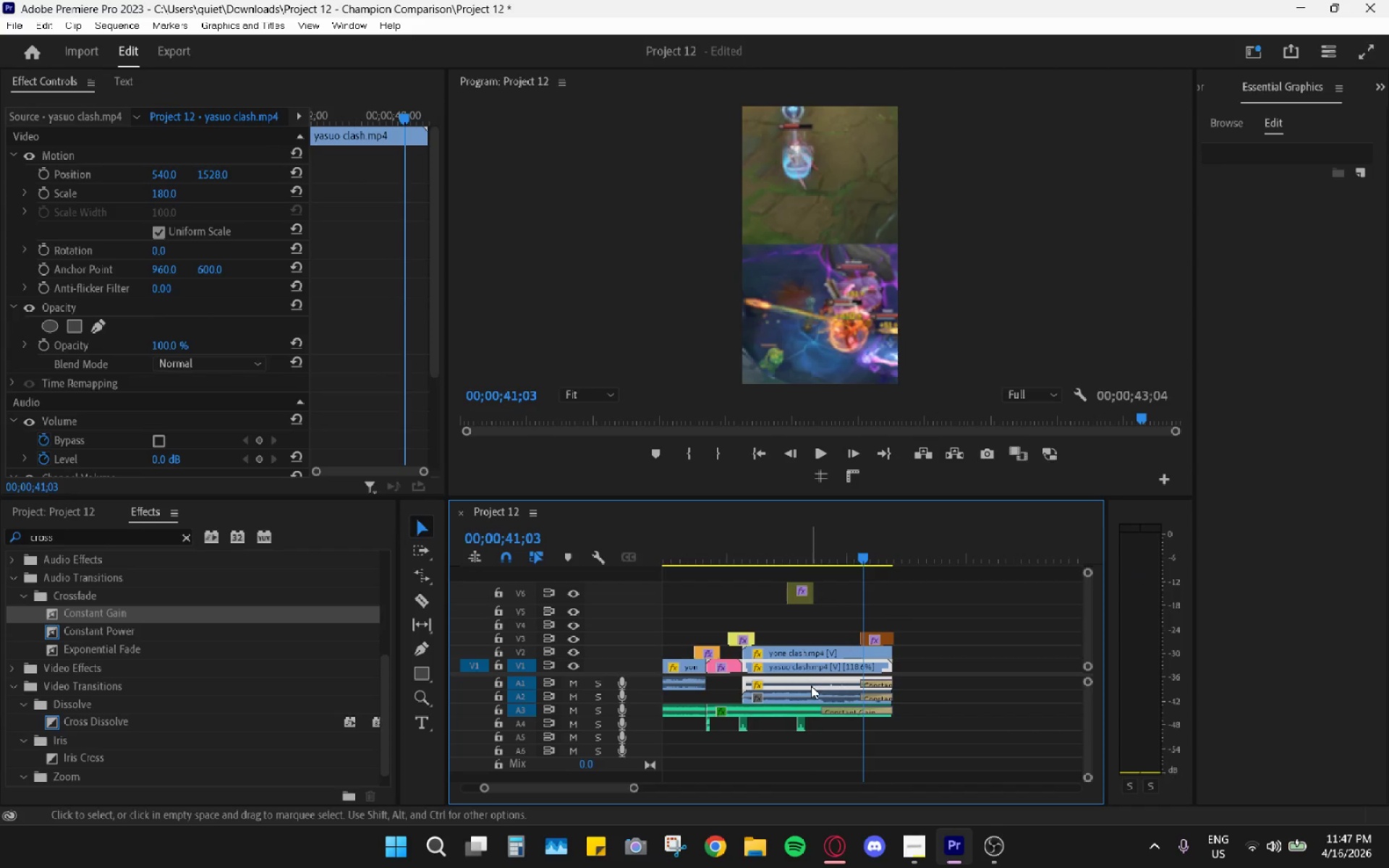 
left_click([812, 684])
 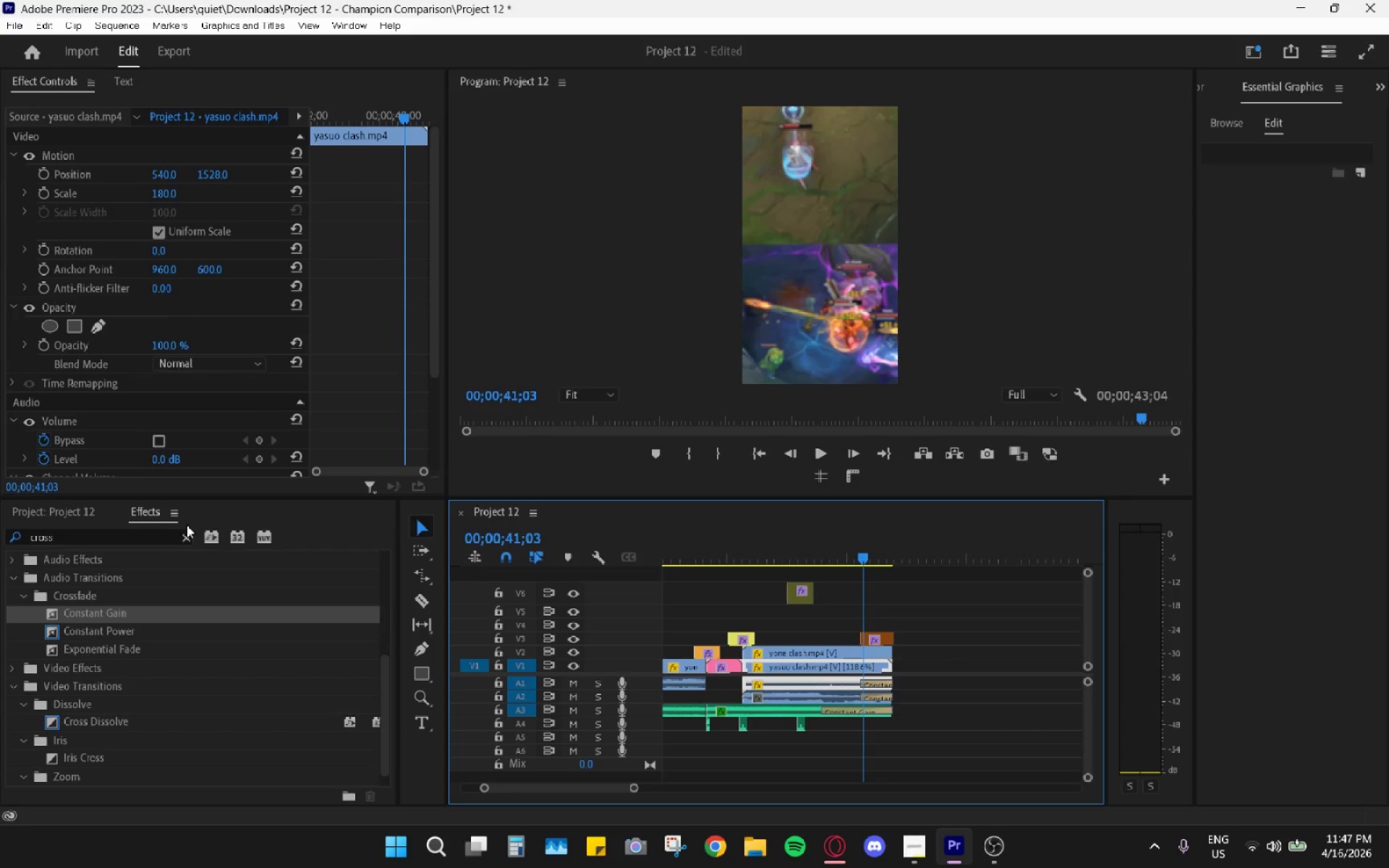 
scroll: coordinate [218, 443], scroll_direction: down, amount: 15.0
 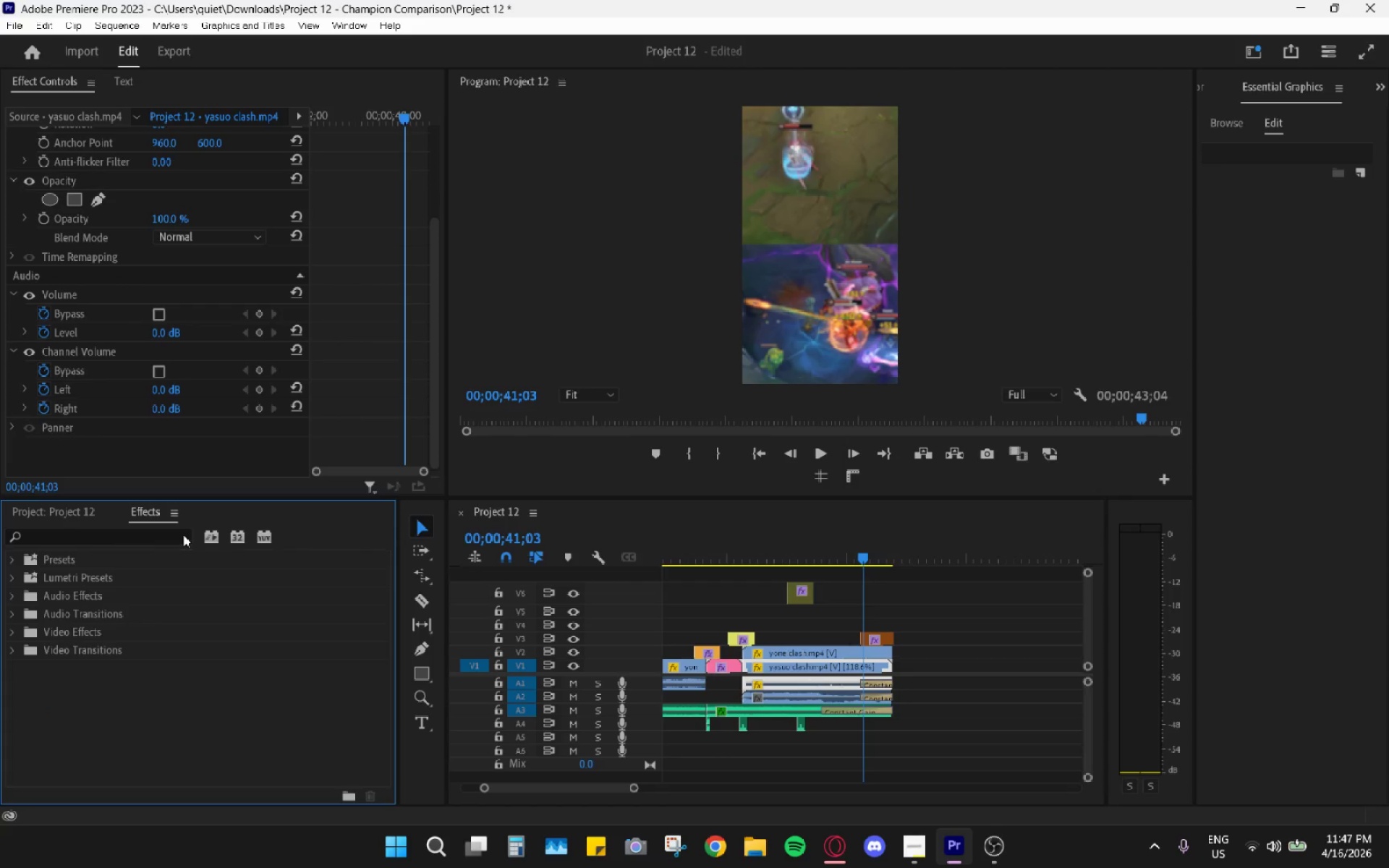 
double_click([168, 535])
 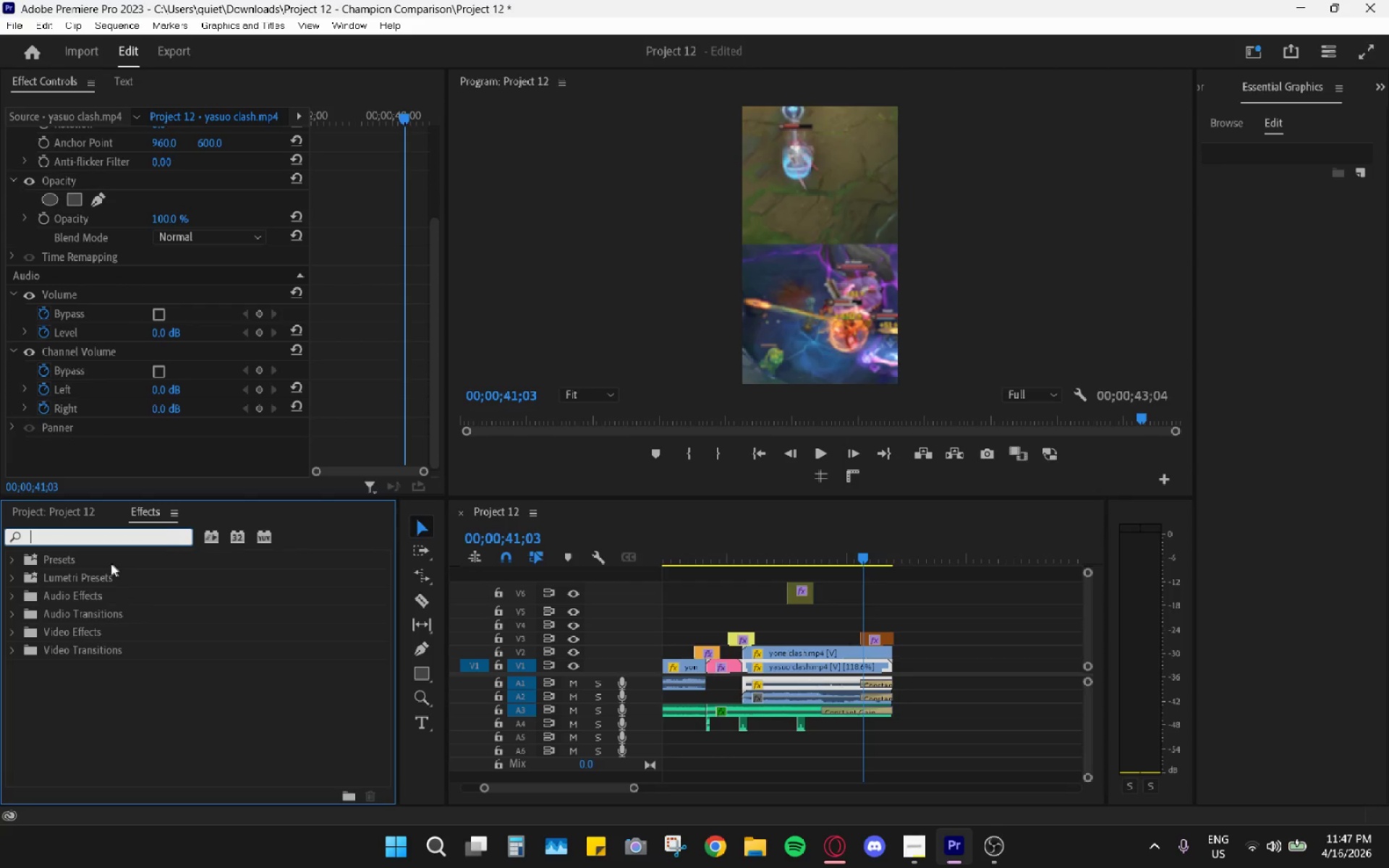 
left_click([102, 534])
 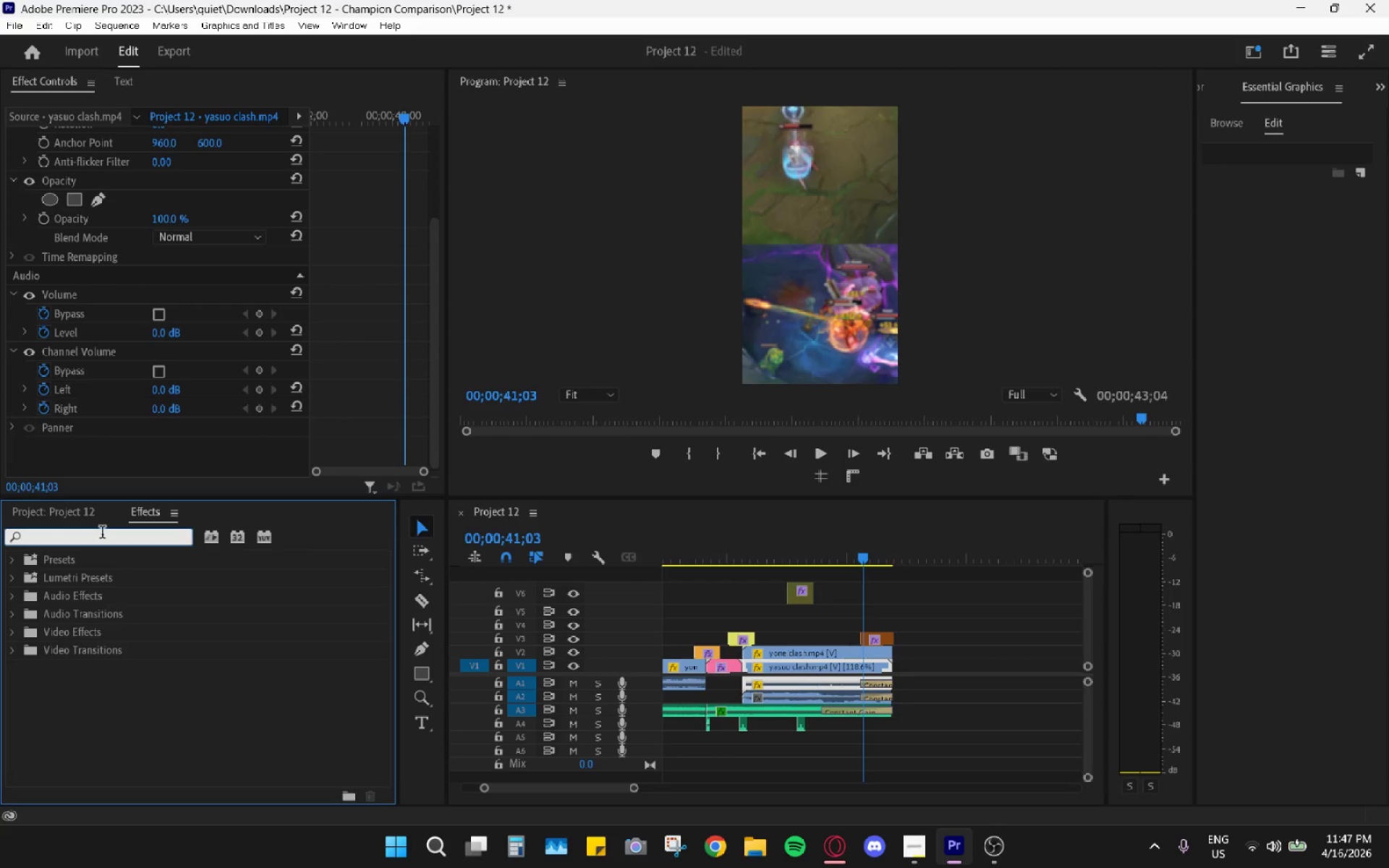 
key(G)
 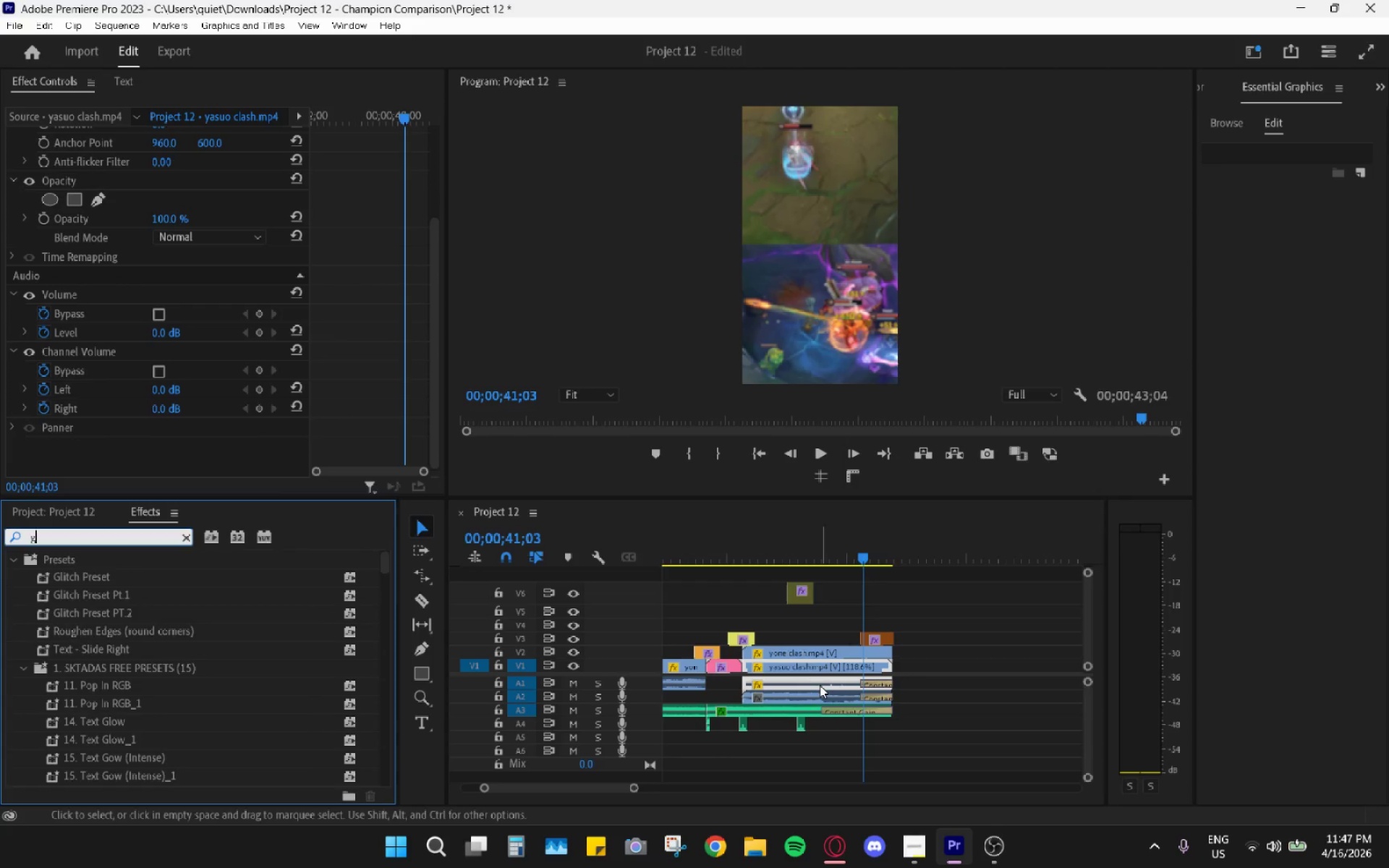 
left_click([819, 685])
 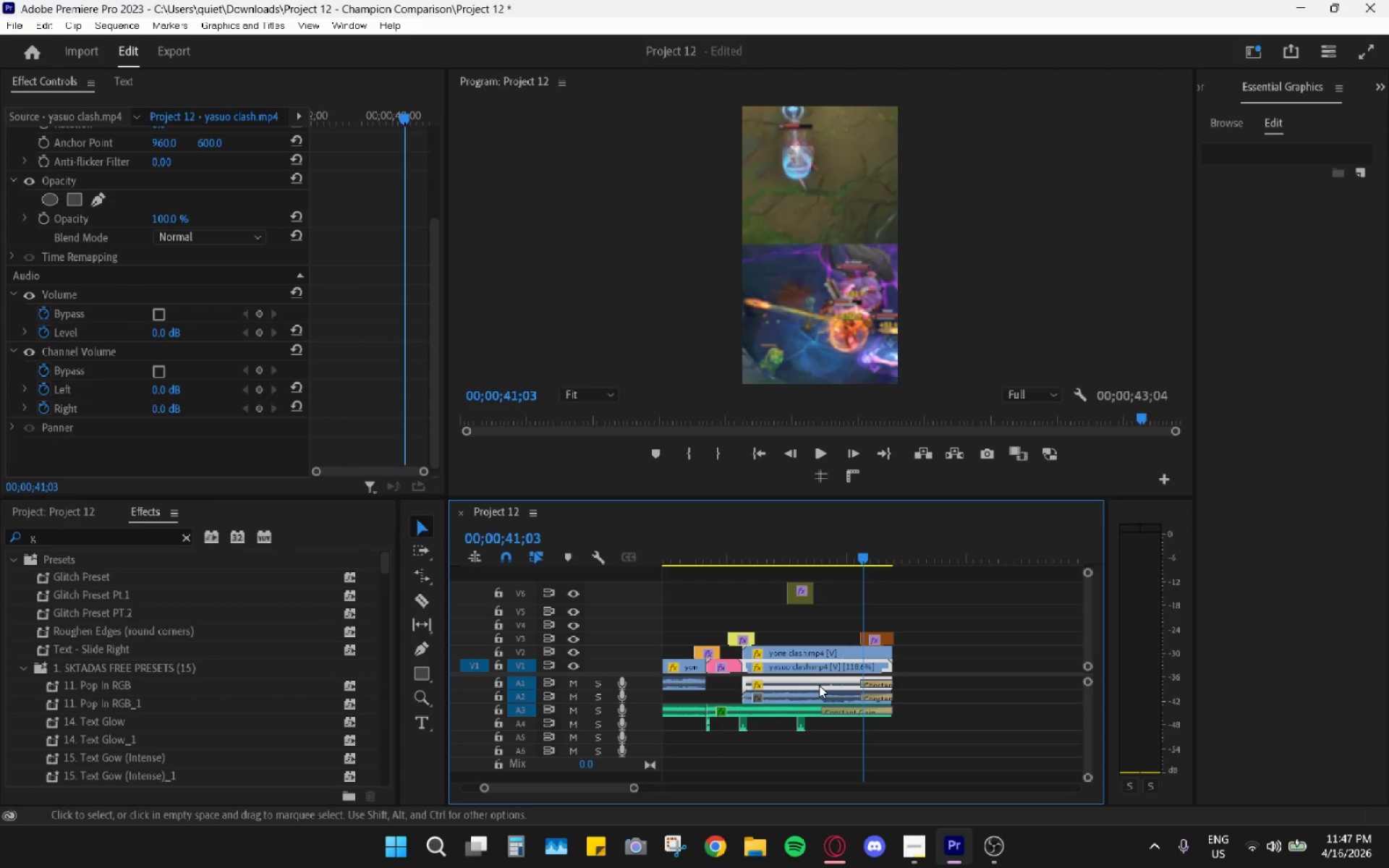 
key(G)
 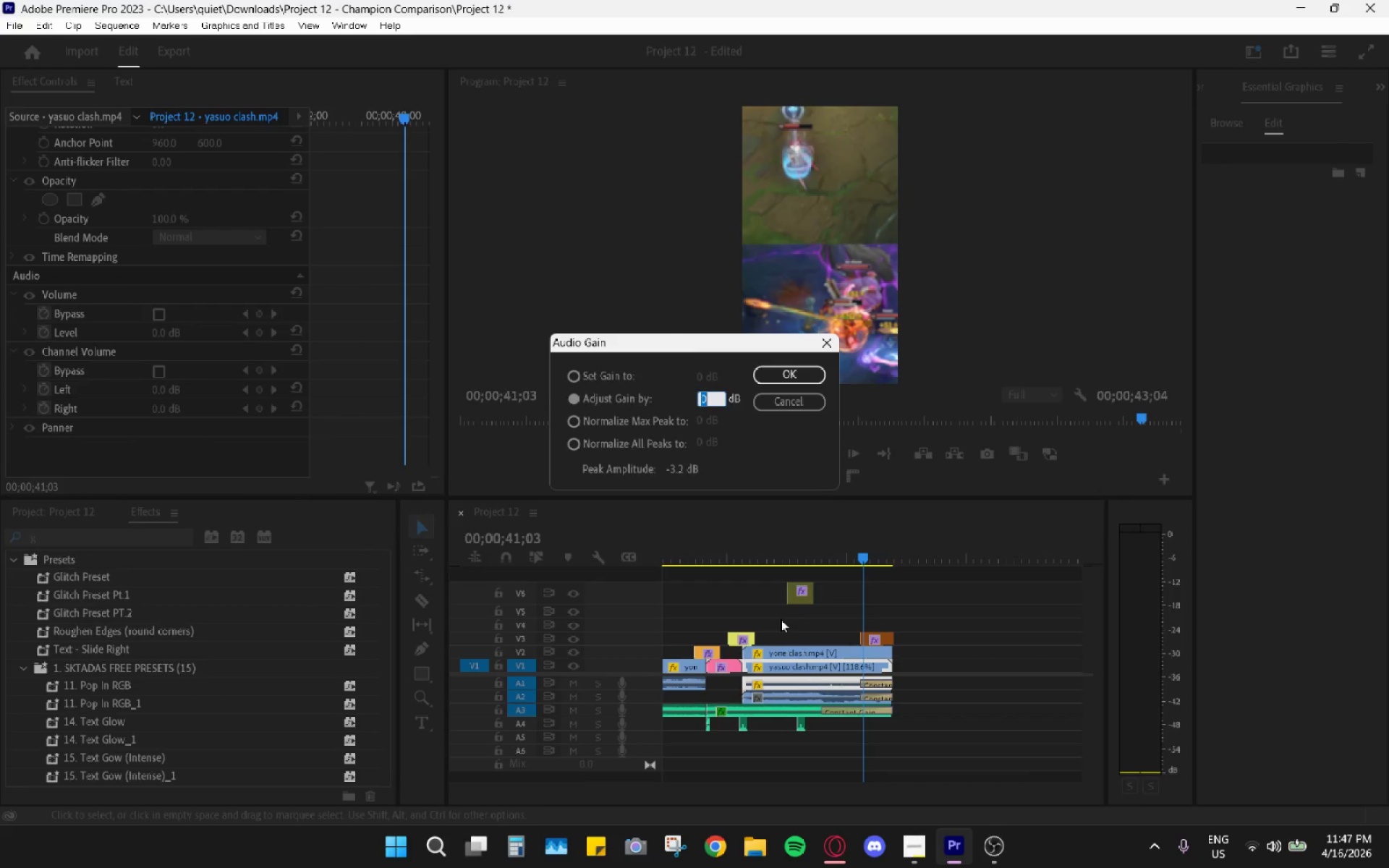 
key(Minus)
 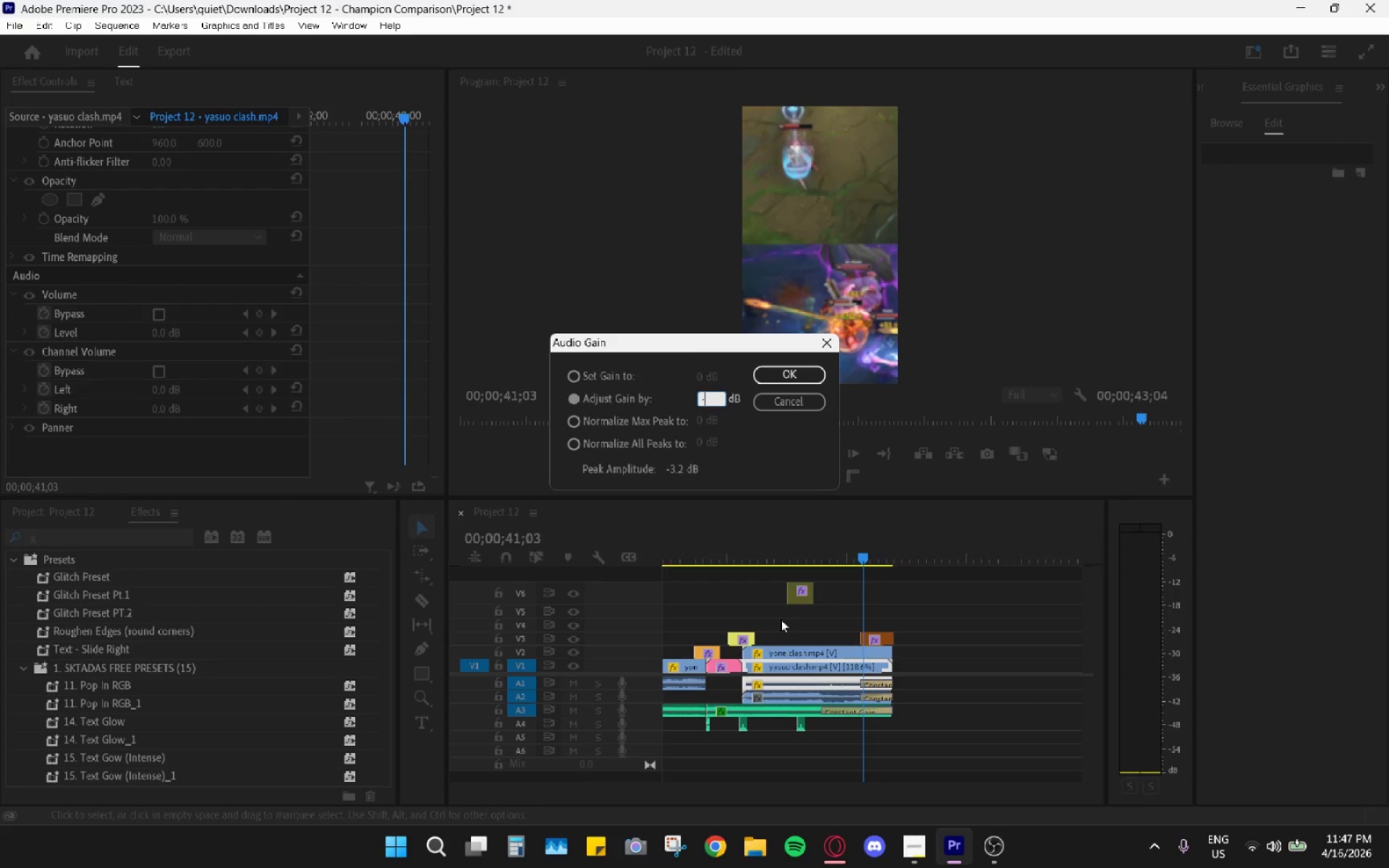 
key(3)
 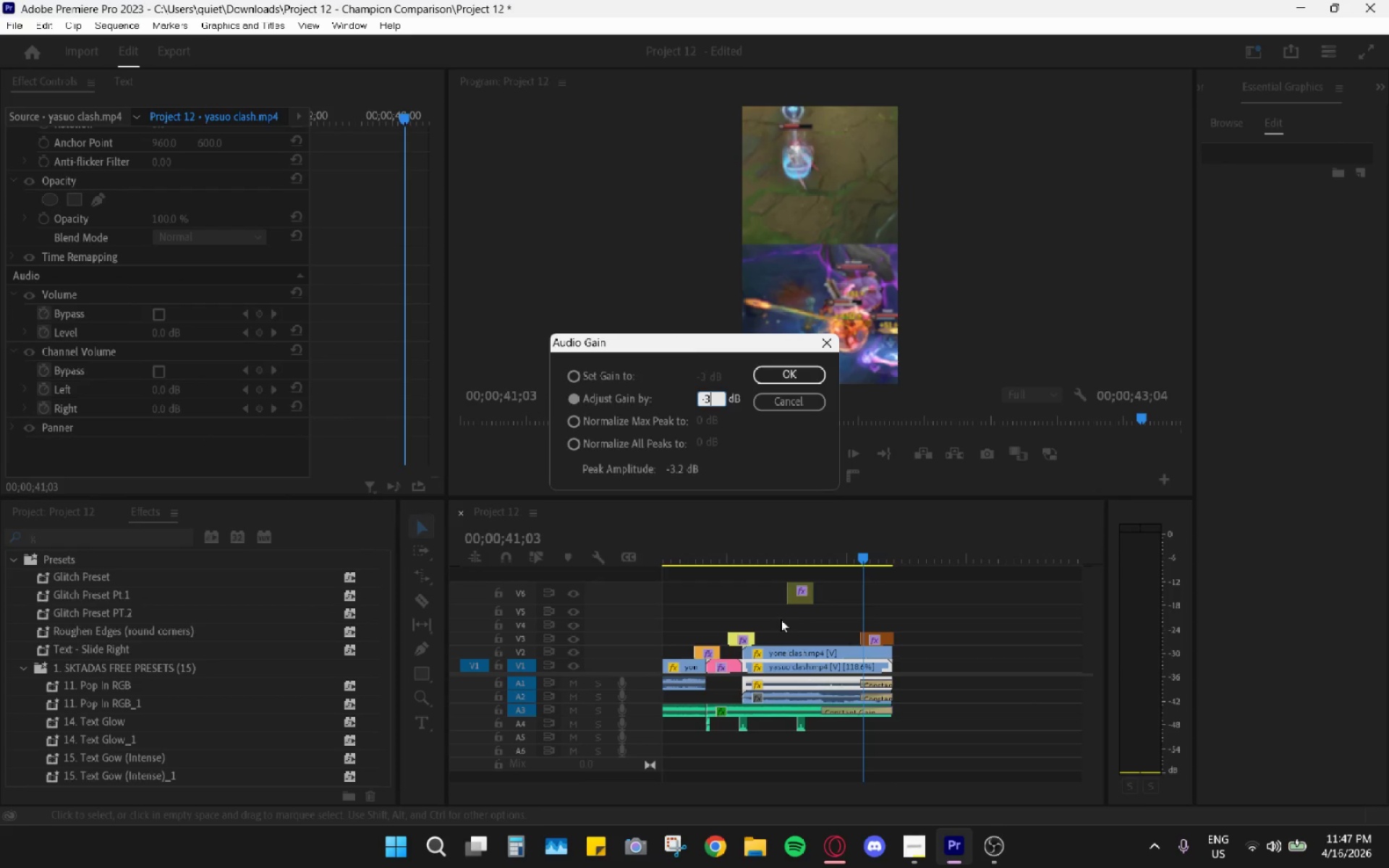 
key(Enter)
 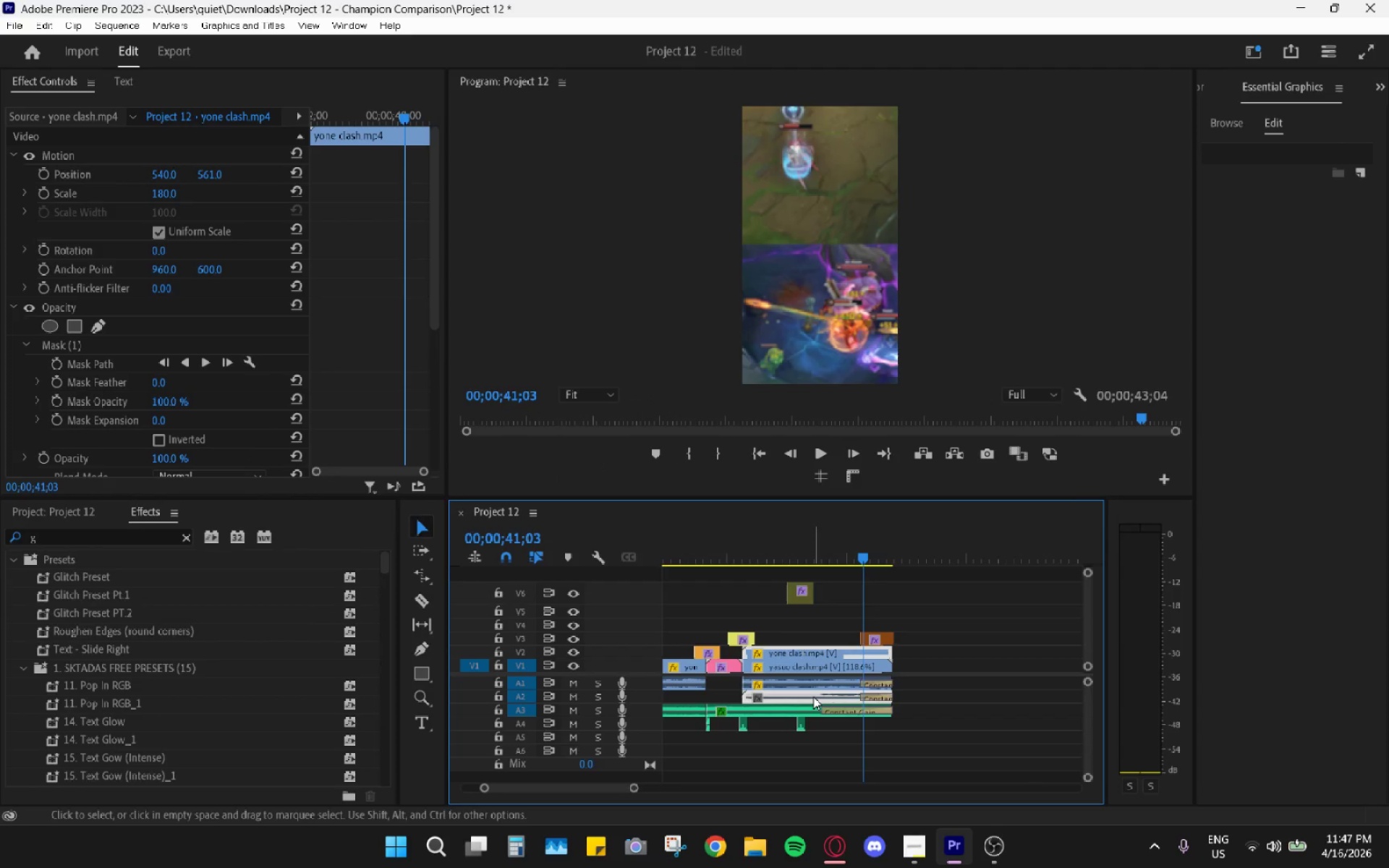 
key(G)
 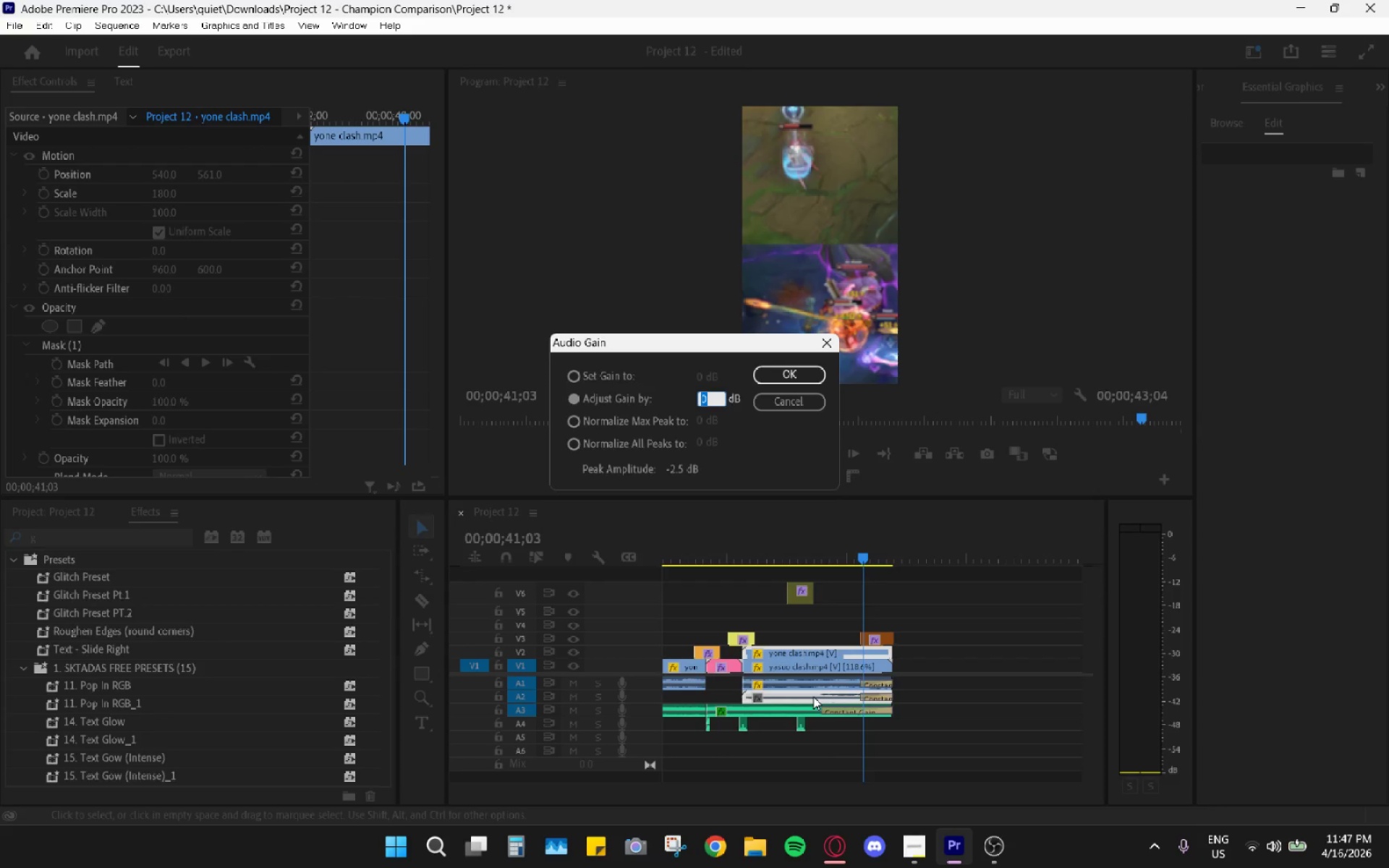 
key(Minus)
 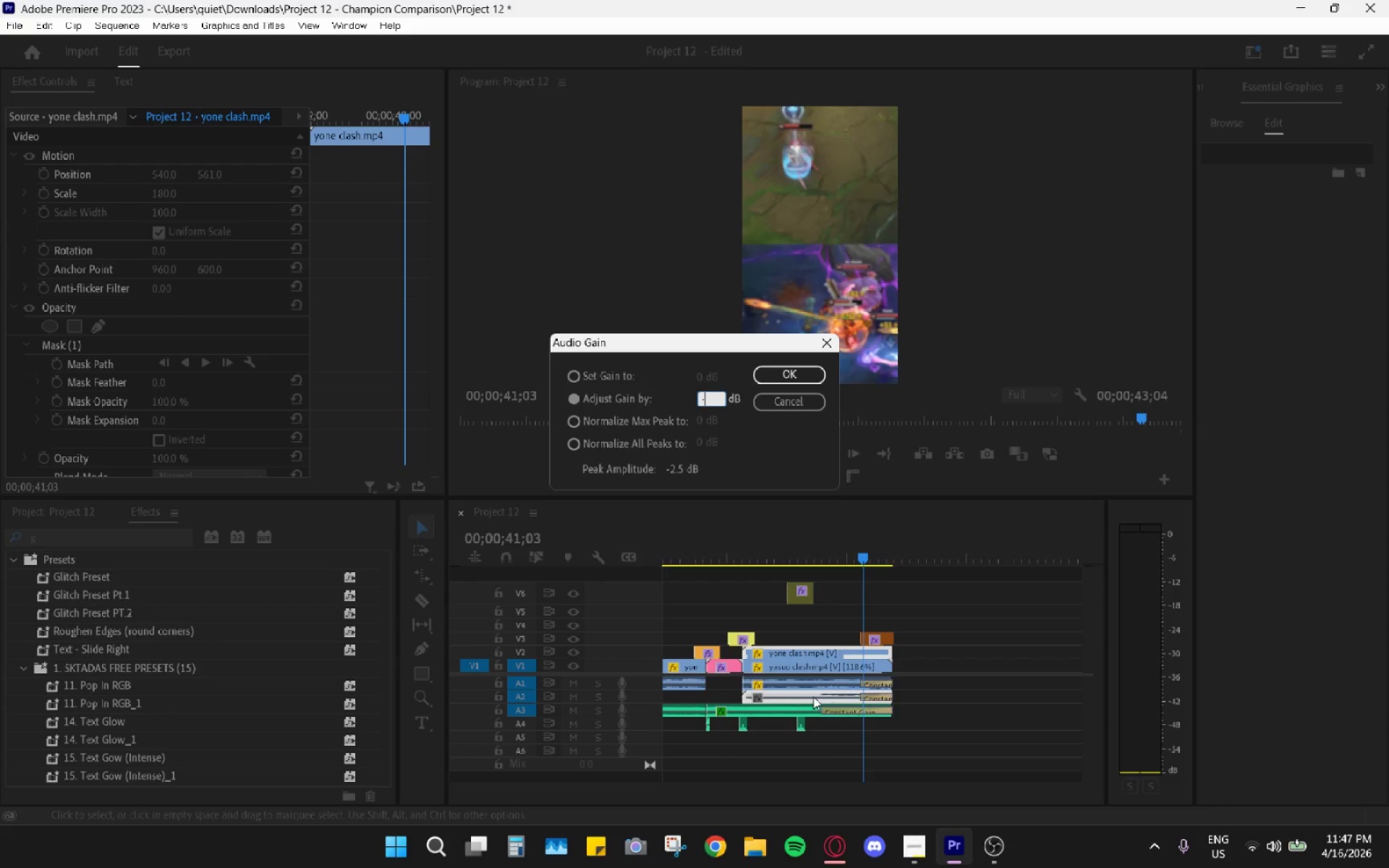 
key(3)
 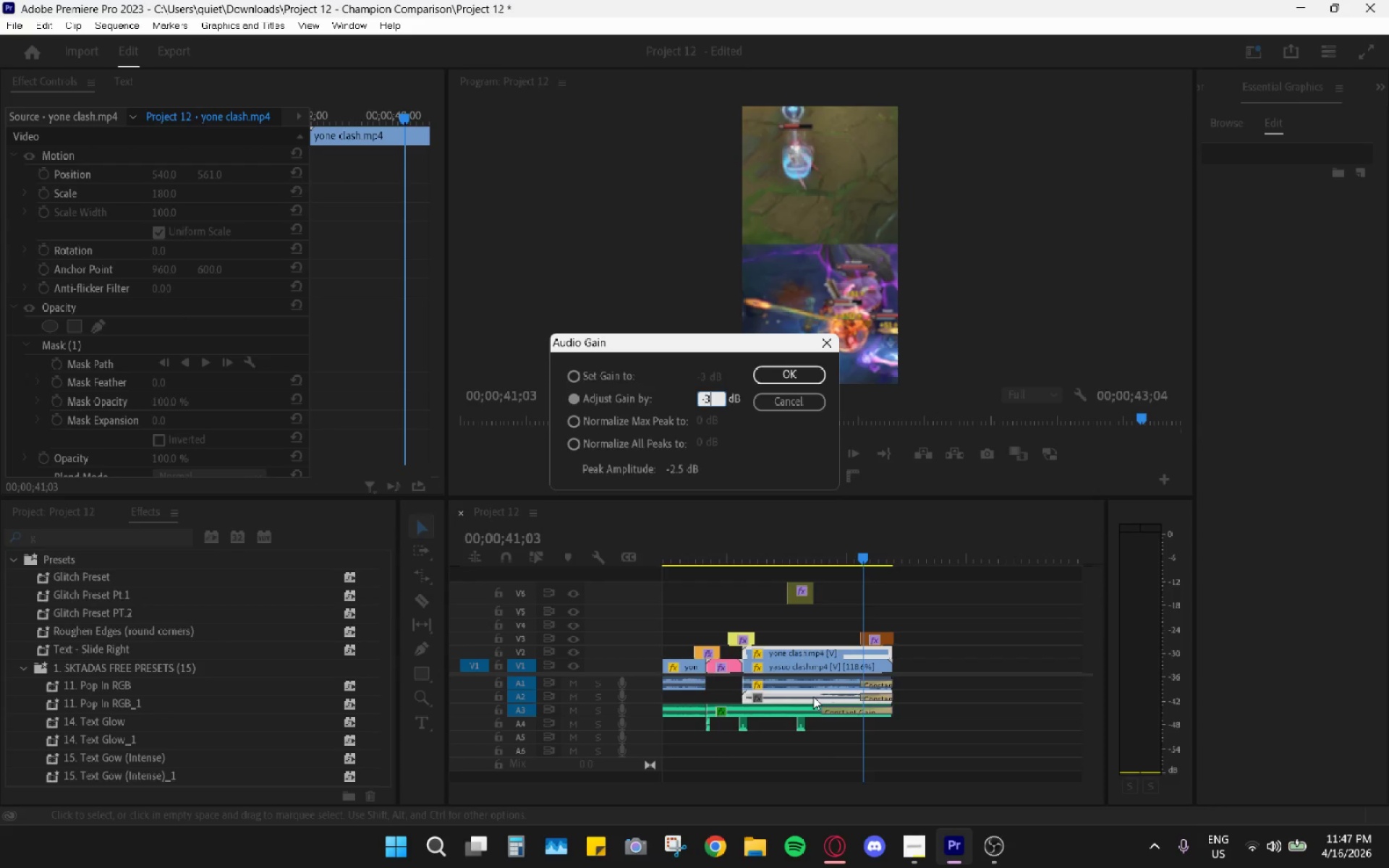 
key(Enter)
 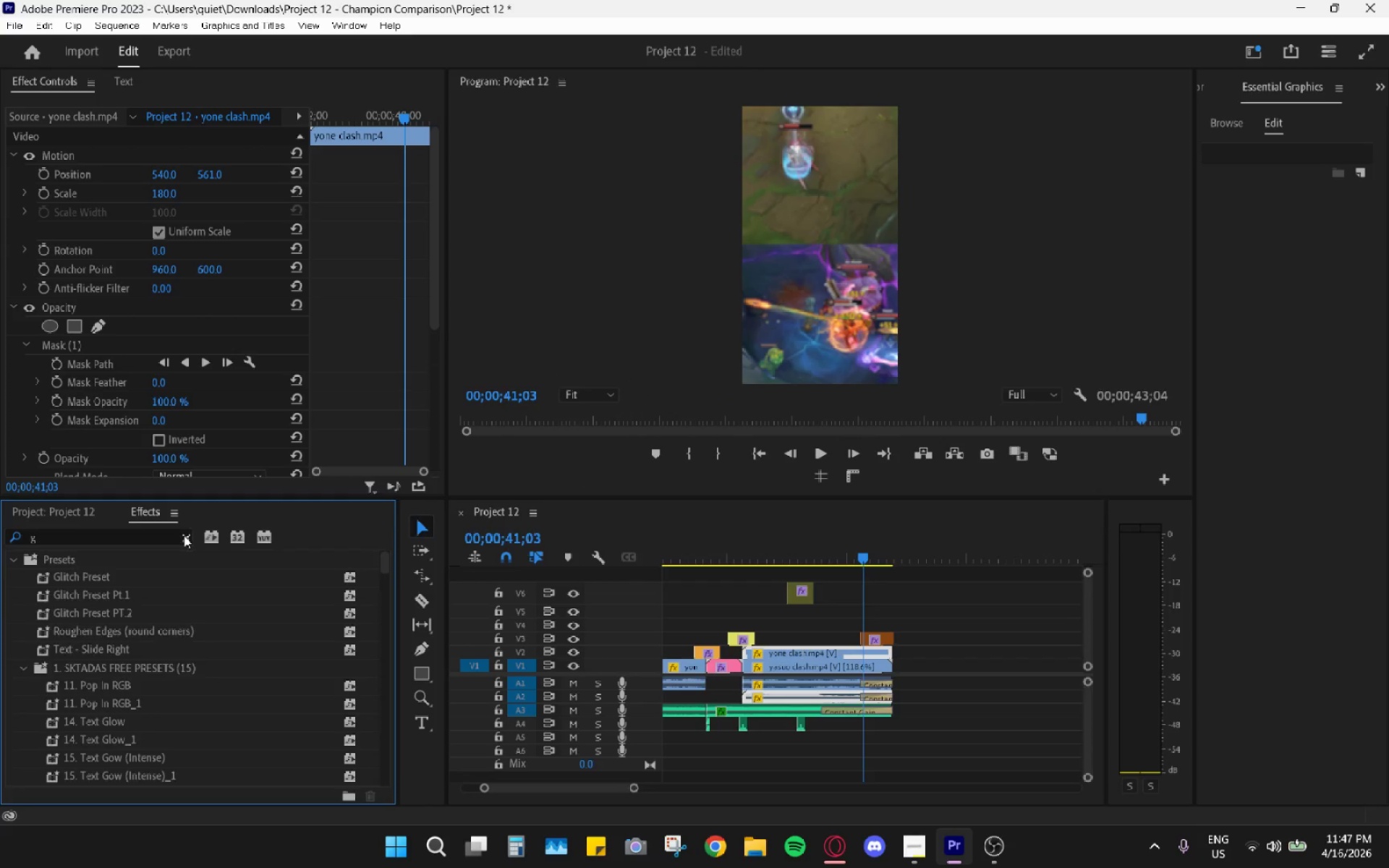 
left_click([14, 560])
 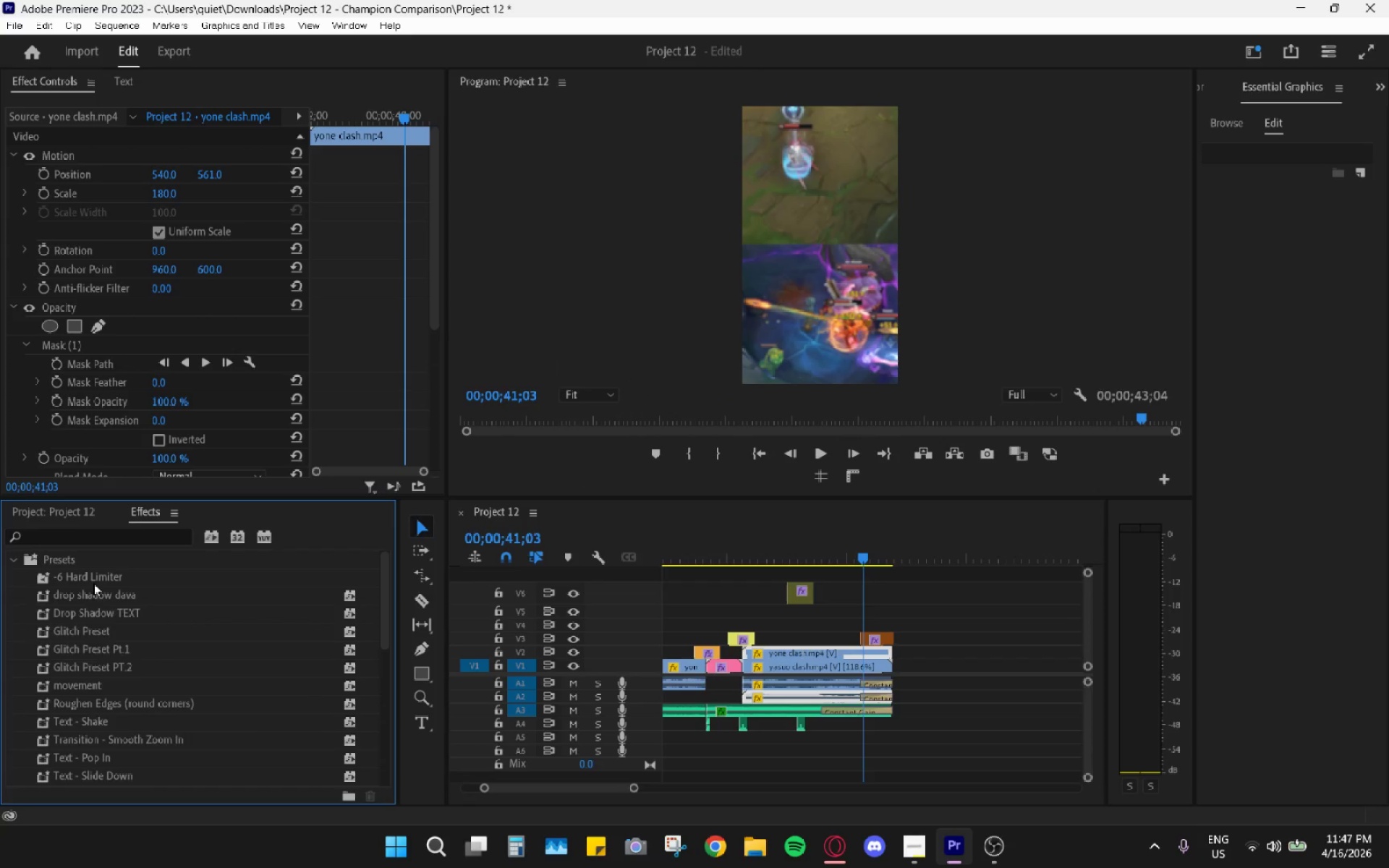 
left_click_drag(start_coordinate=[90, 576], to_coordinate=[799, 682])
 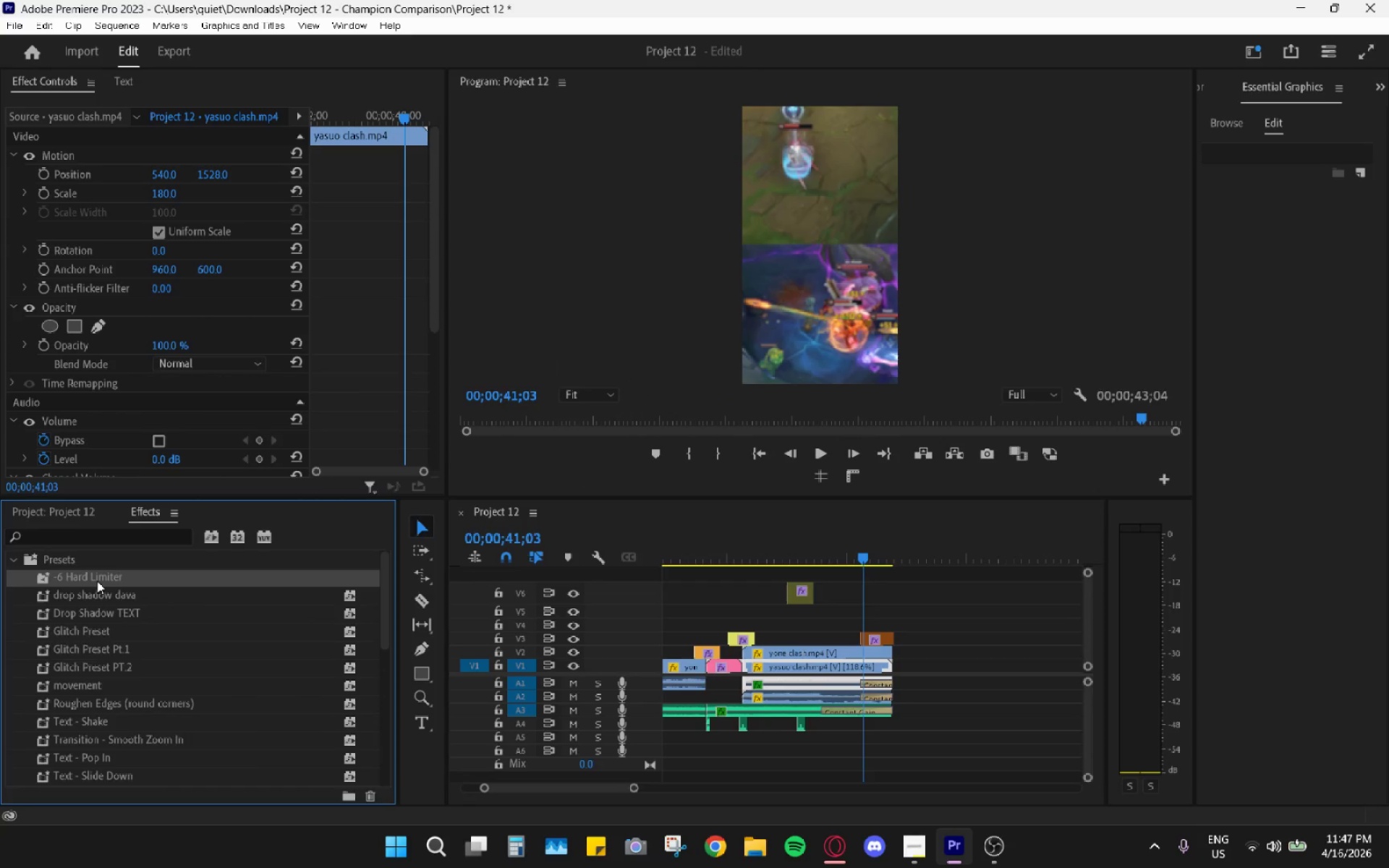 
left_click_drag(start_coordinate=[95, 579], to_coordinate=[790, 697])
 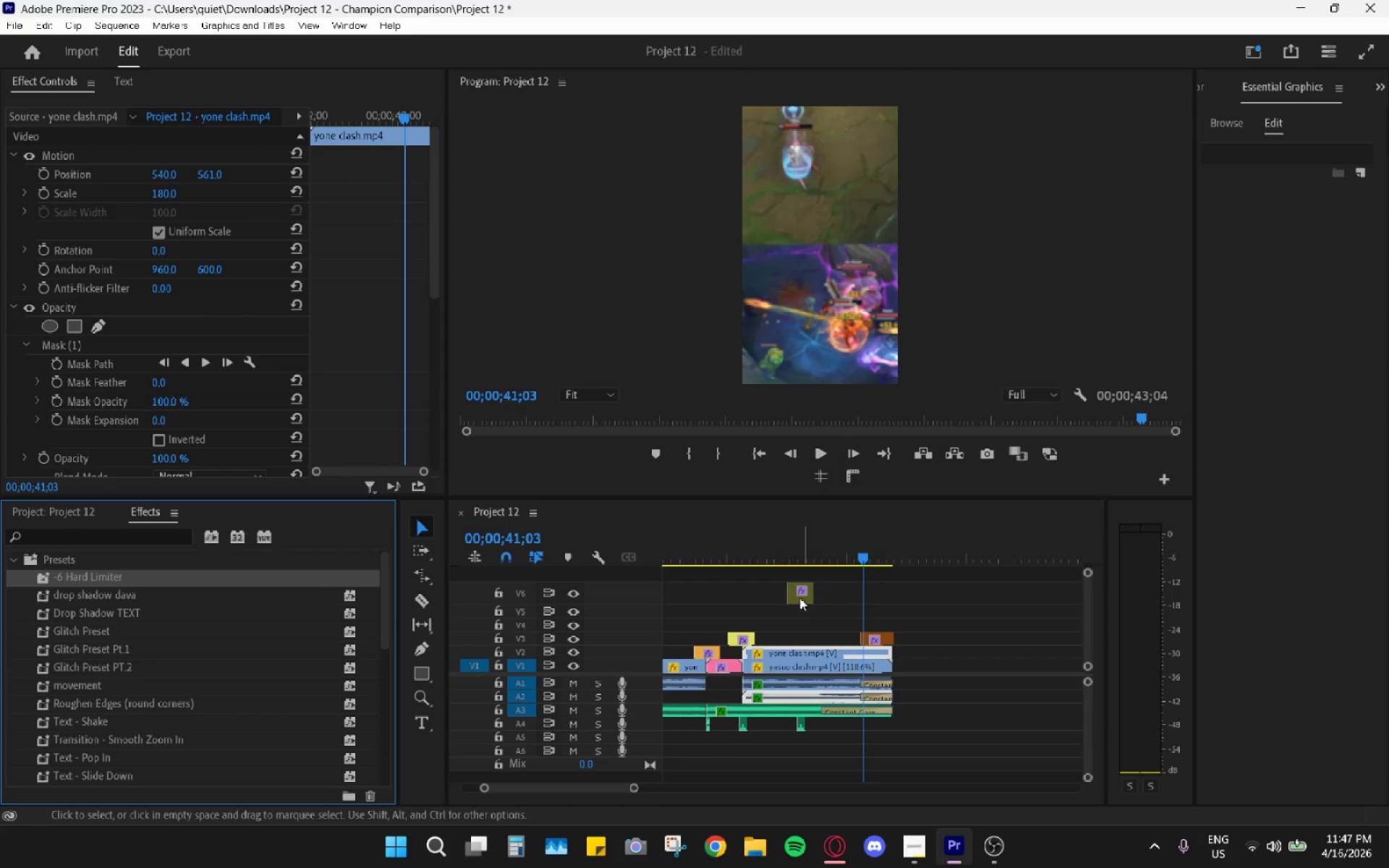 
left_click_drag(start_coordinate=[759, 543], to_coordinate=[744, 546])
 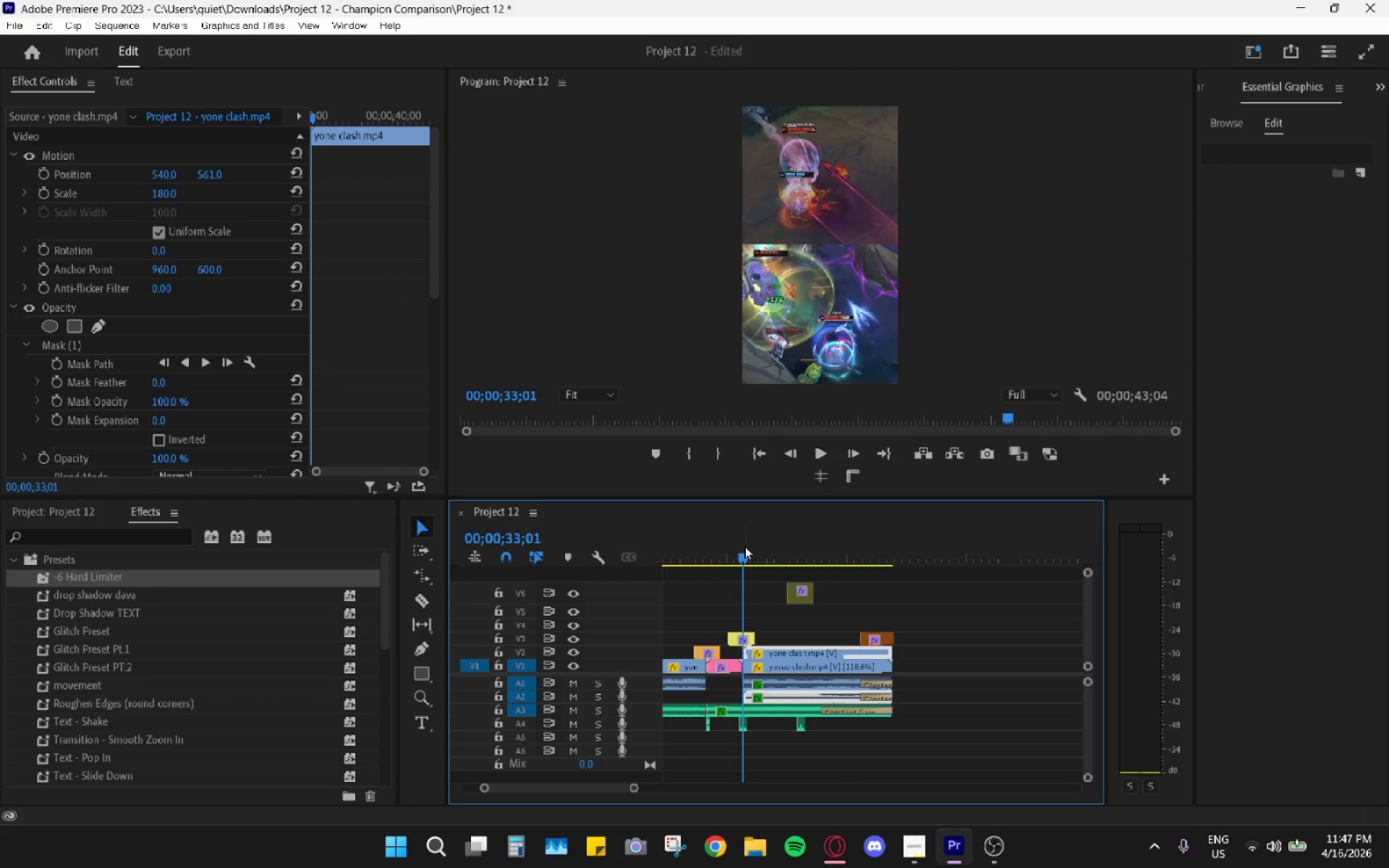 
key(Space)
 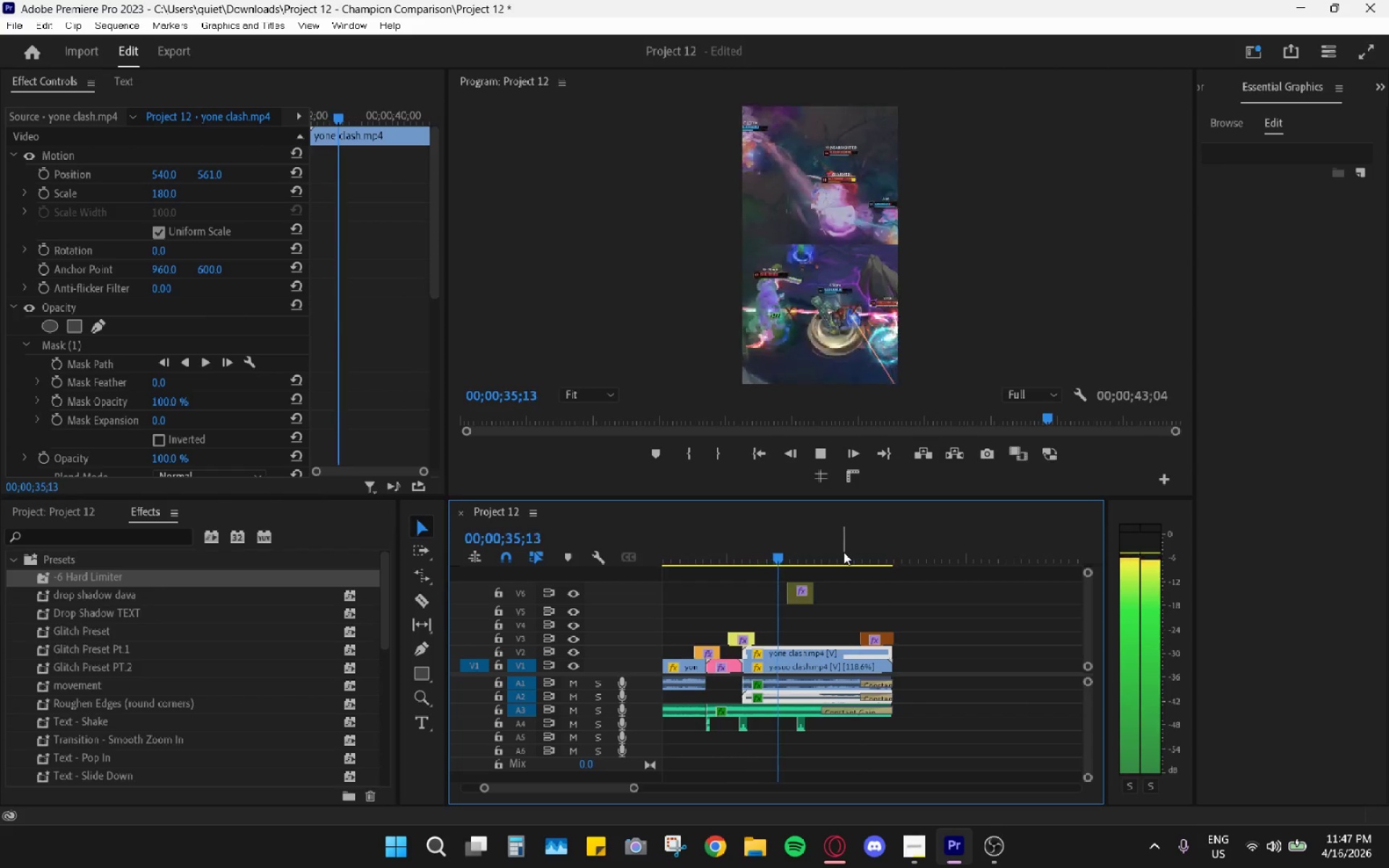 
key(Space)
 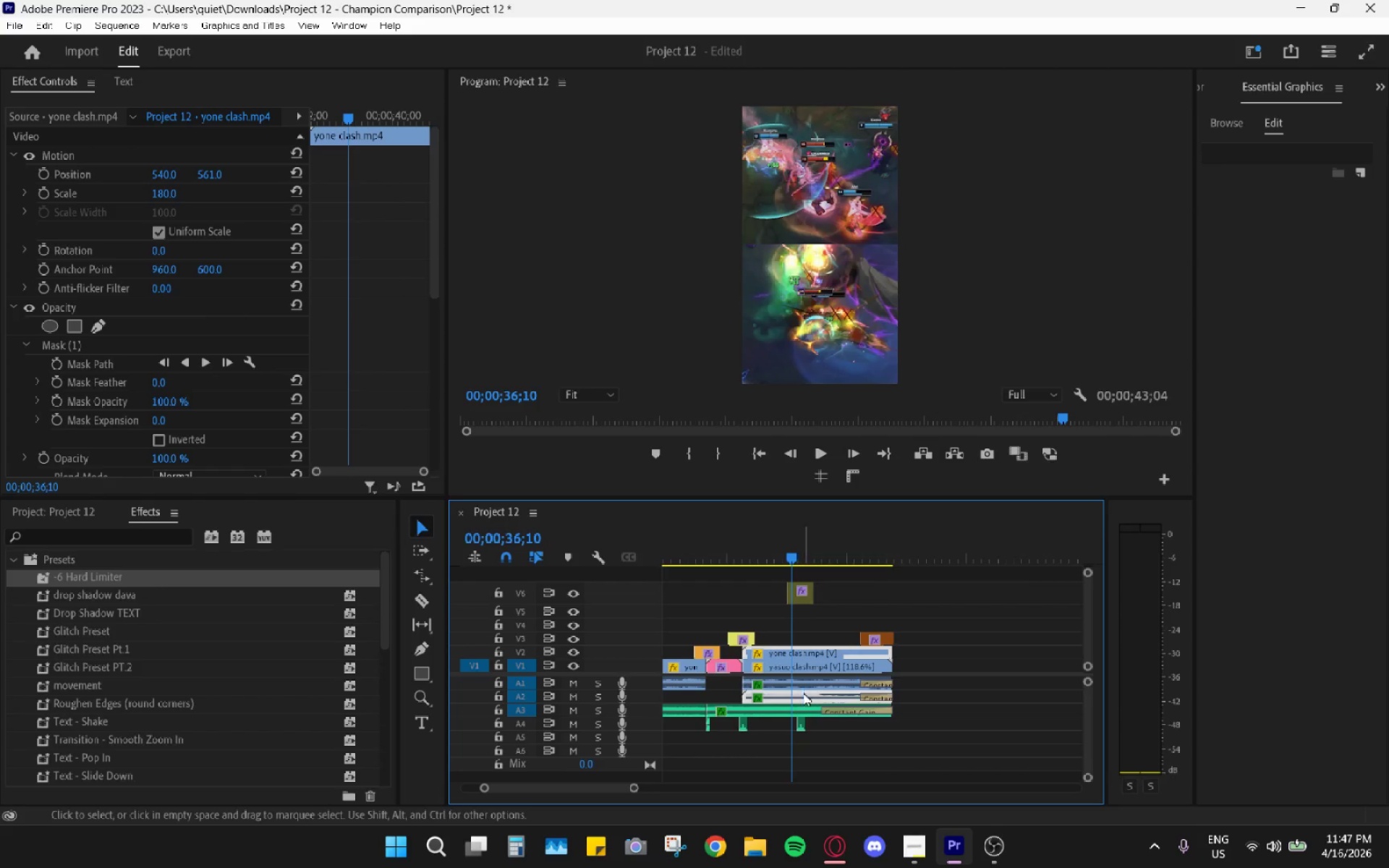 
left_click([803, 697])
 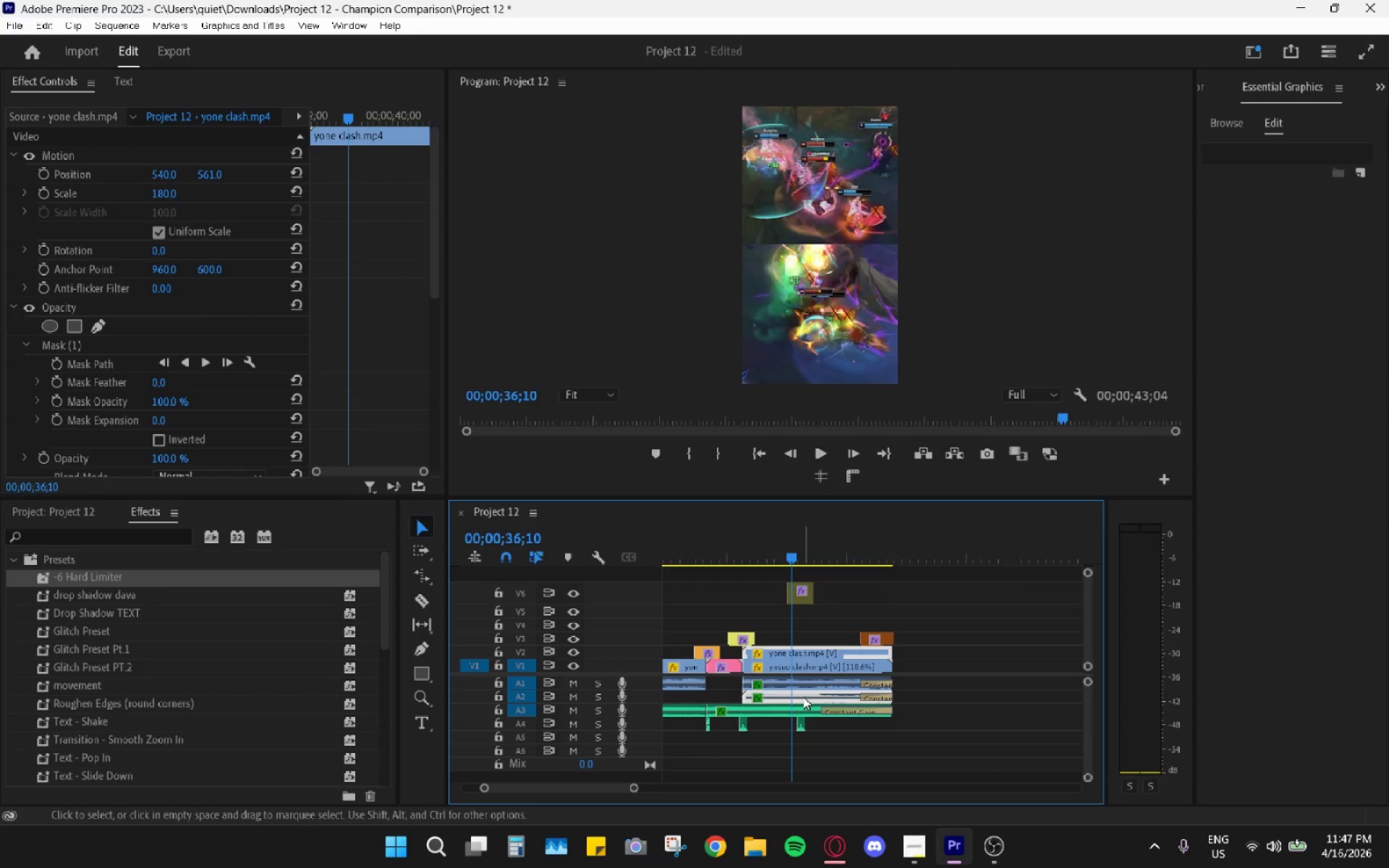 
key(G)
 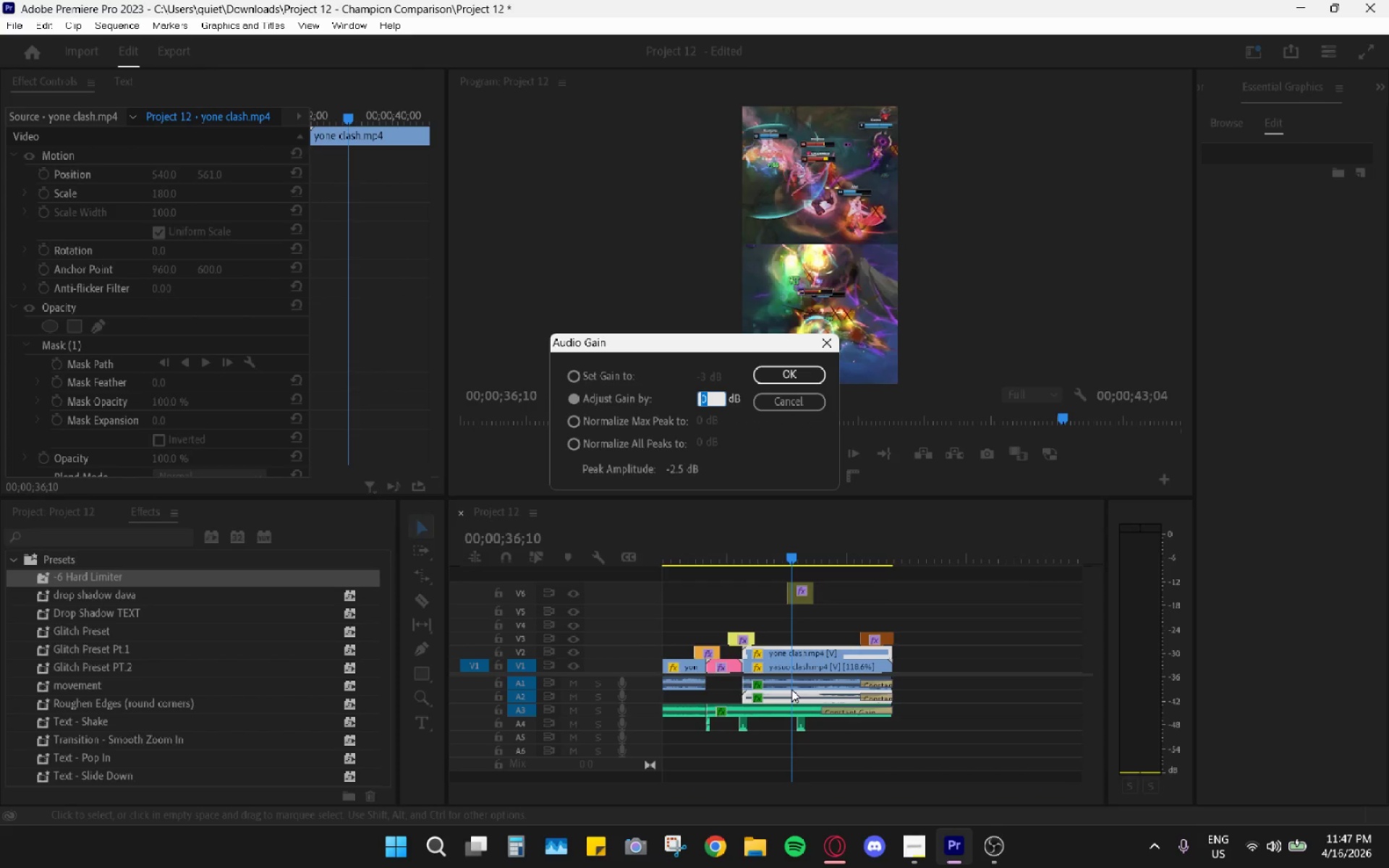 
key(Minus)
 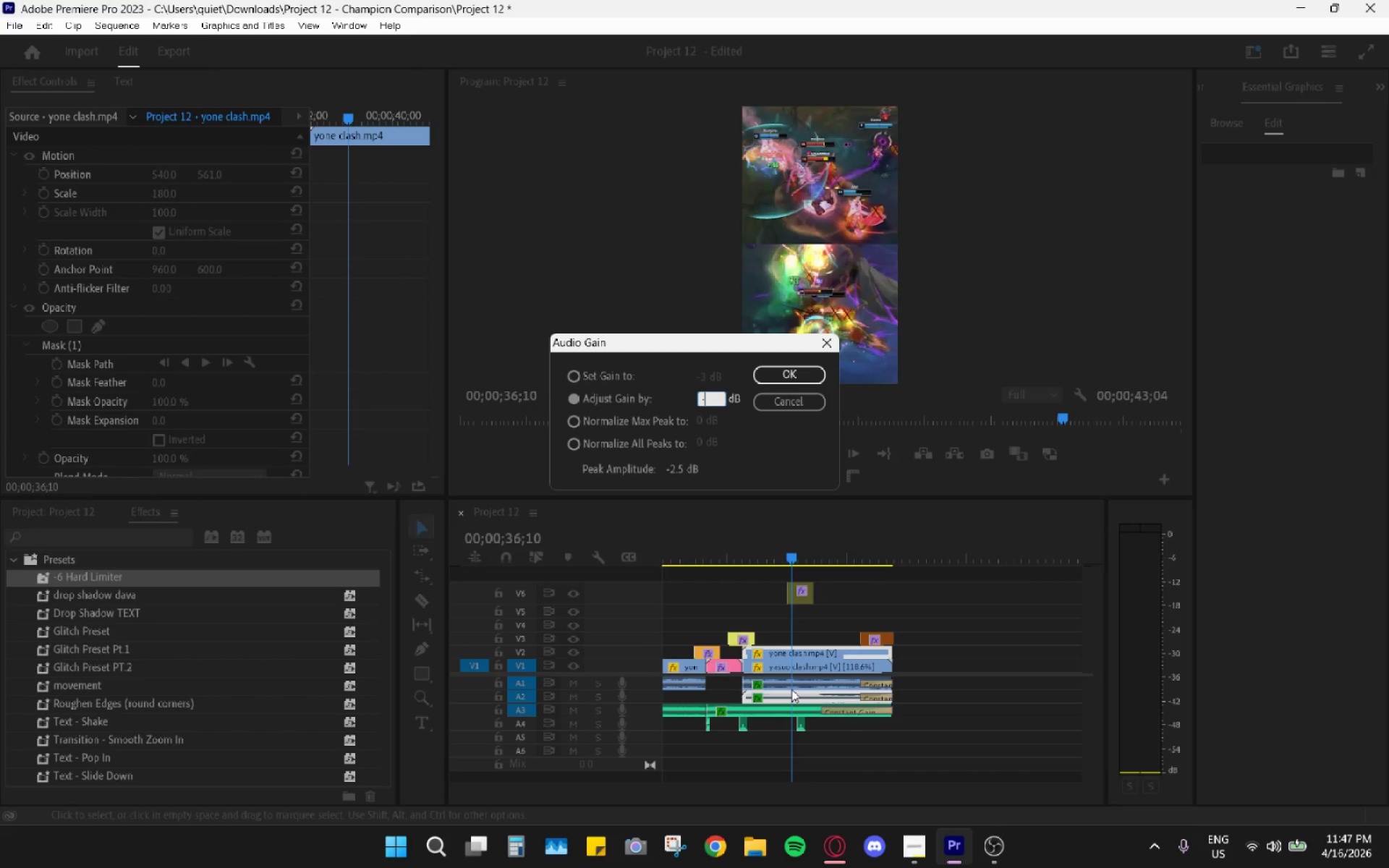 
key(2)
 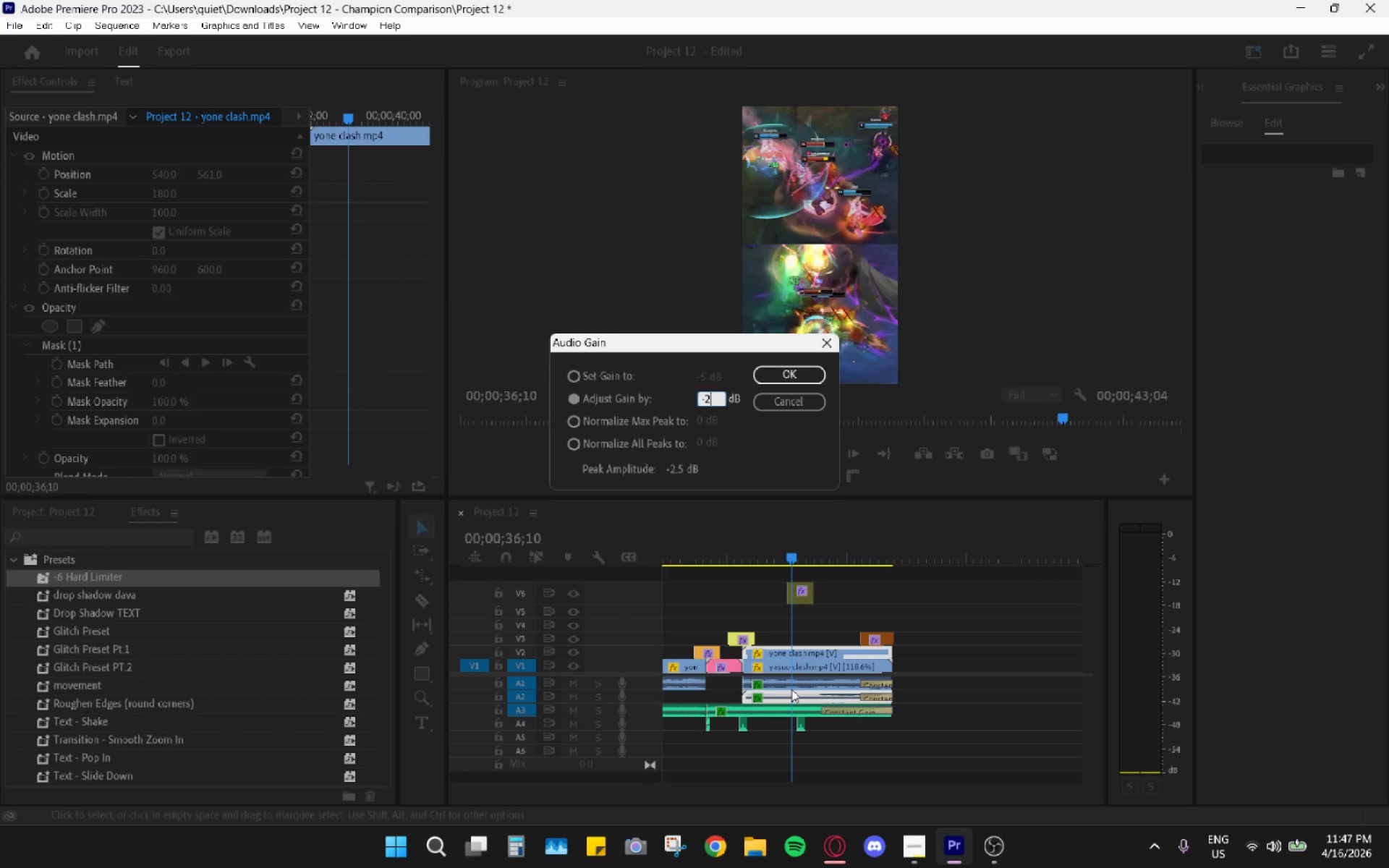 
key(Enter)
 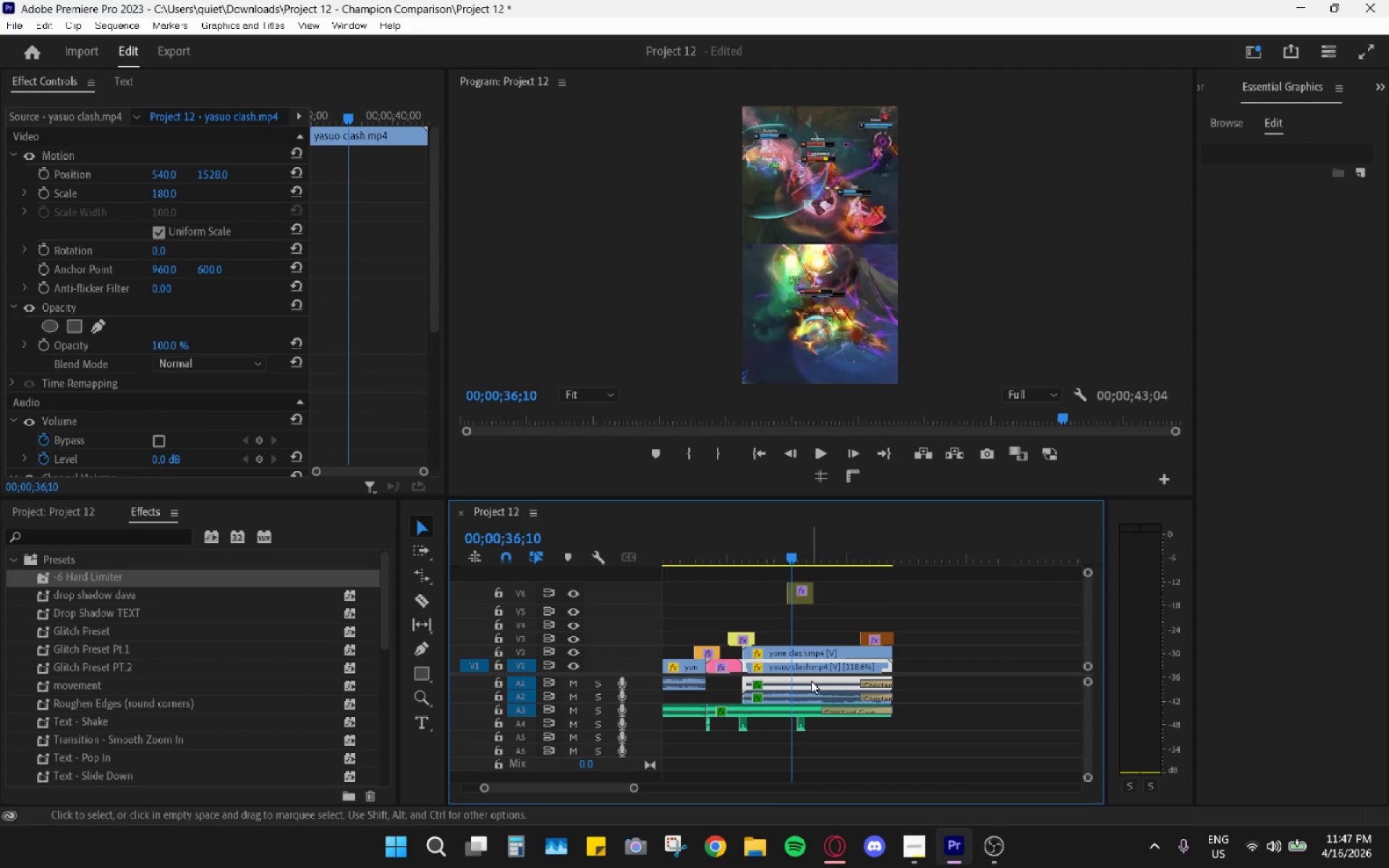 
key(Minus)
 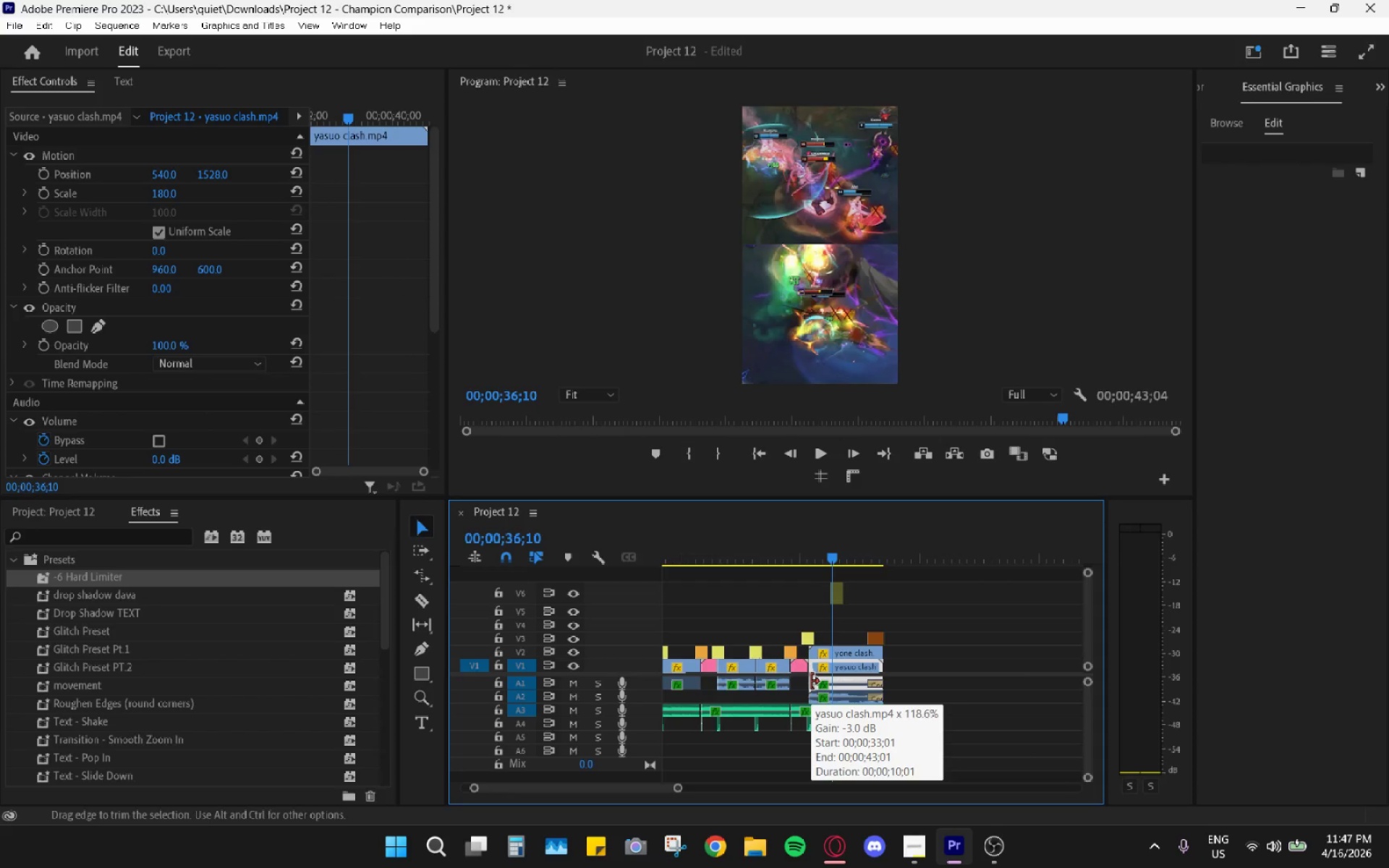 
left_click([967, 678])
 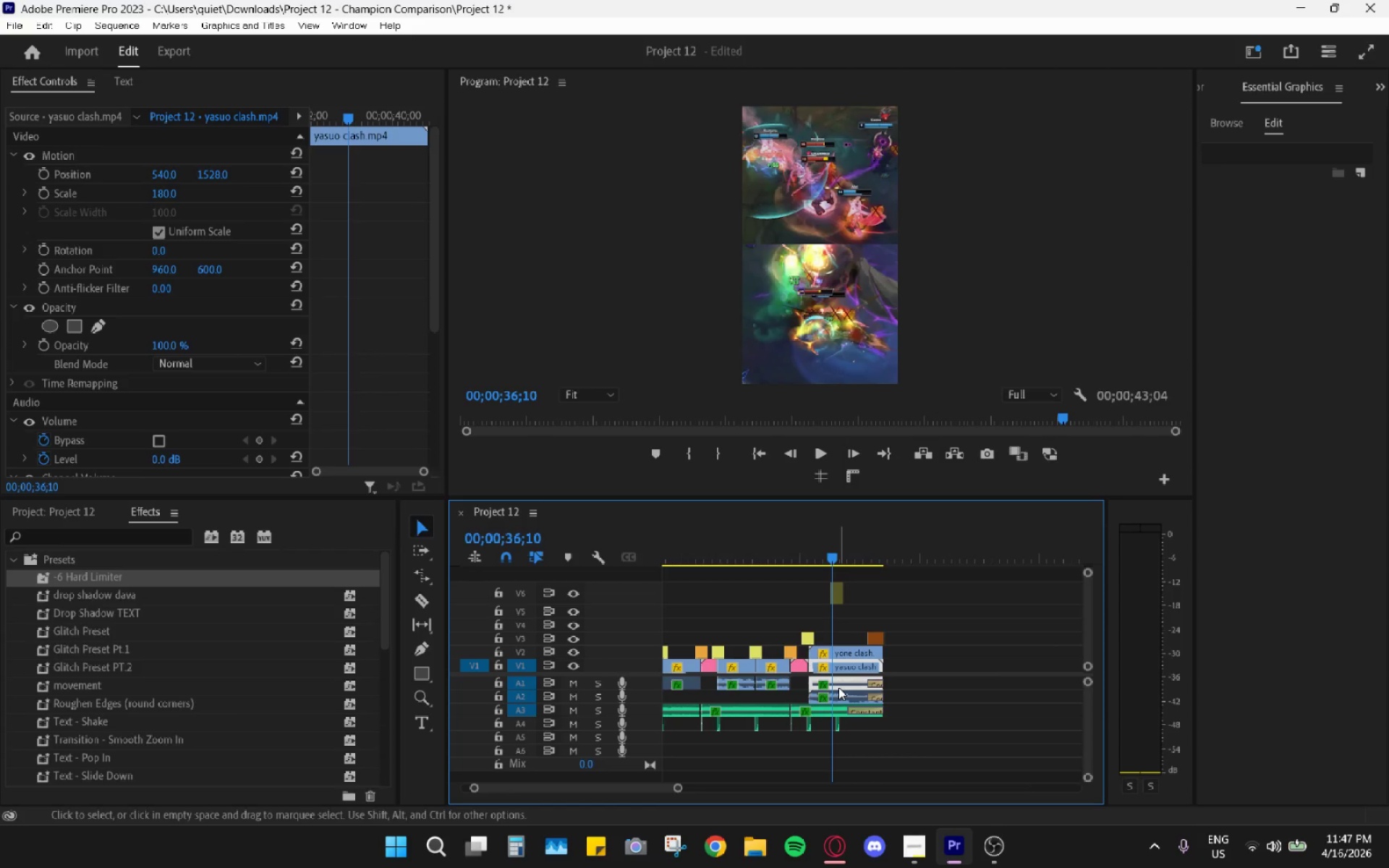 
key(G)
 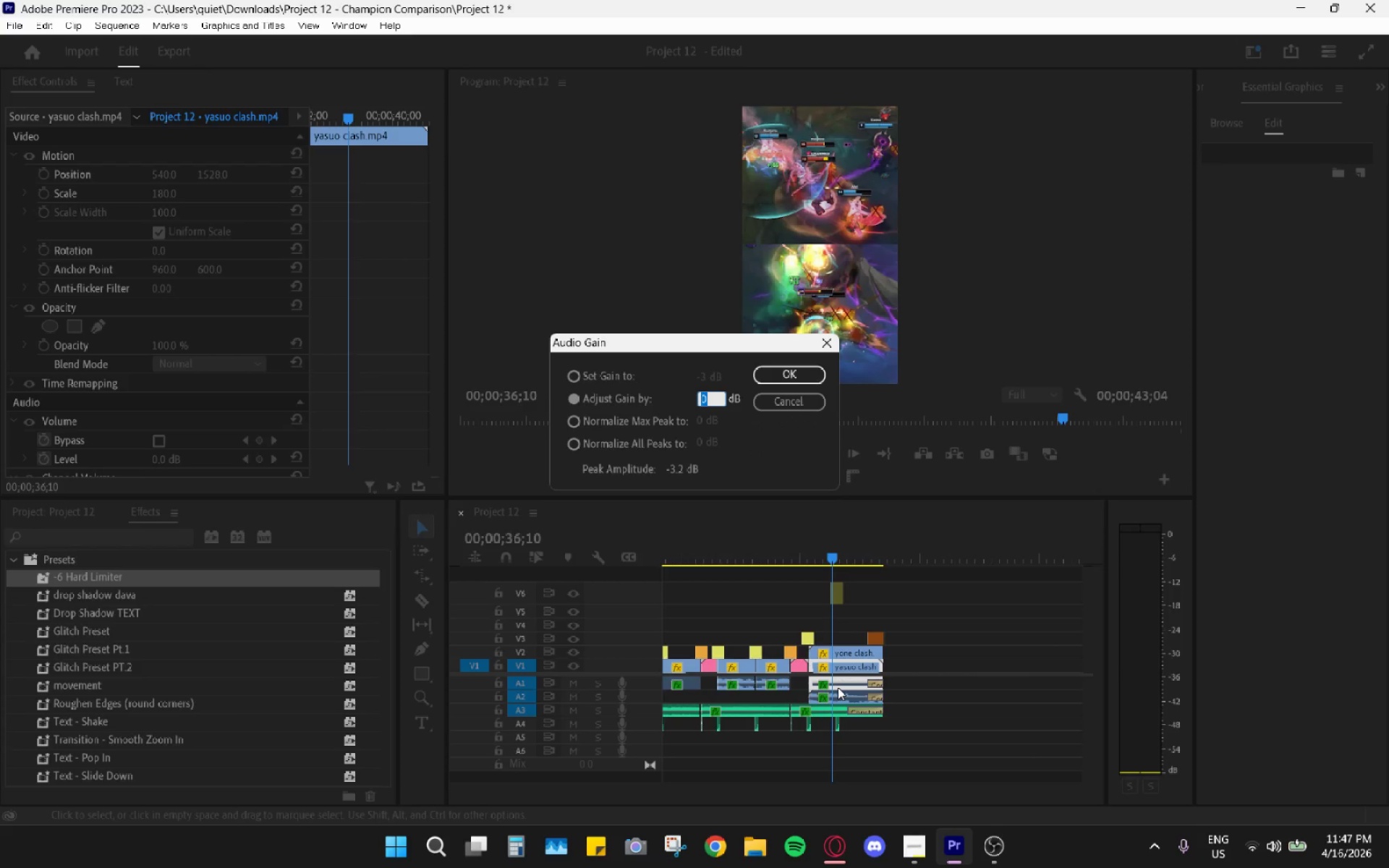 
key(Minus)
 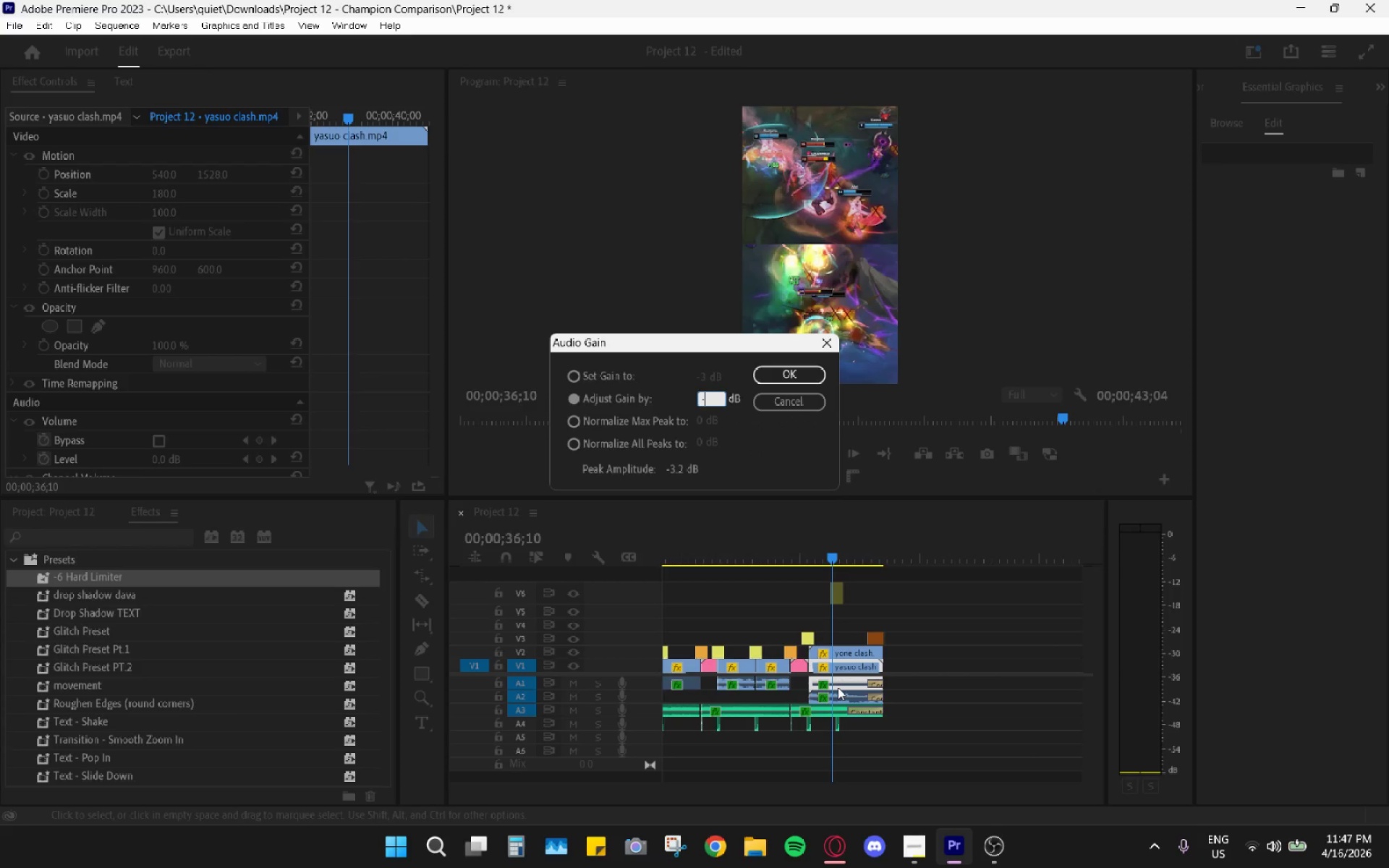 
key(2)
 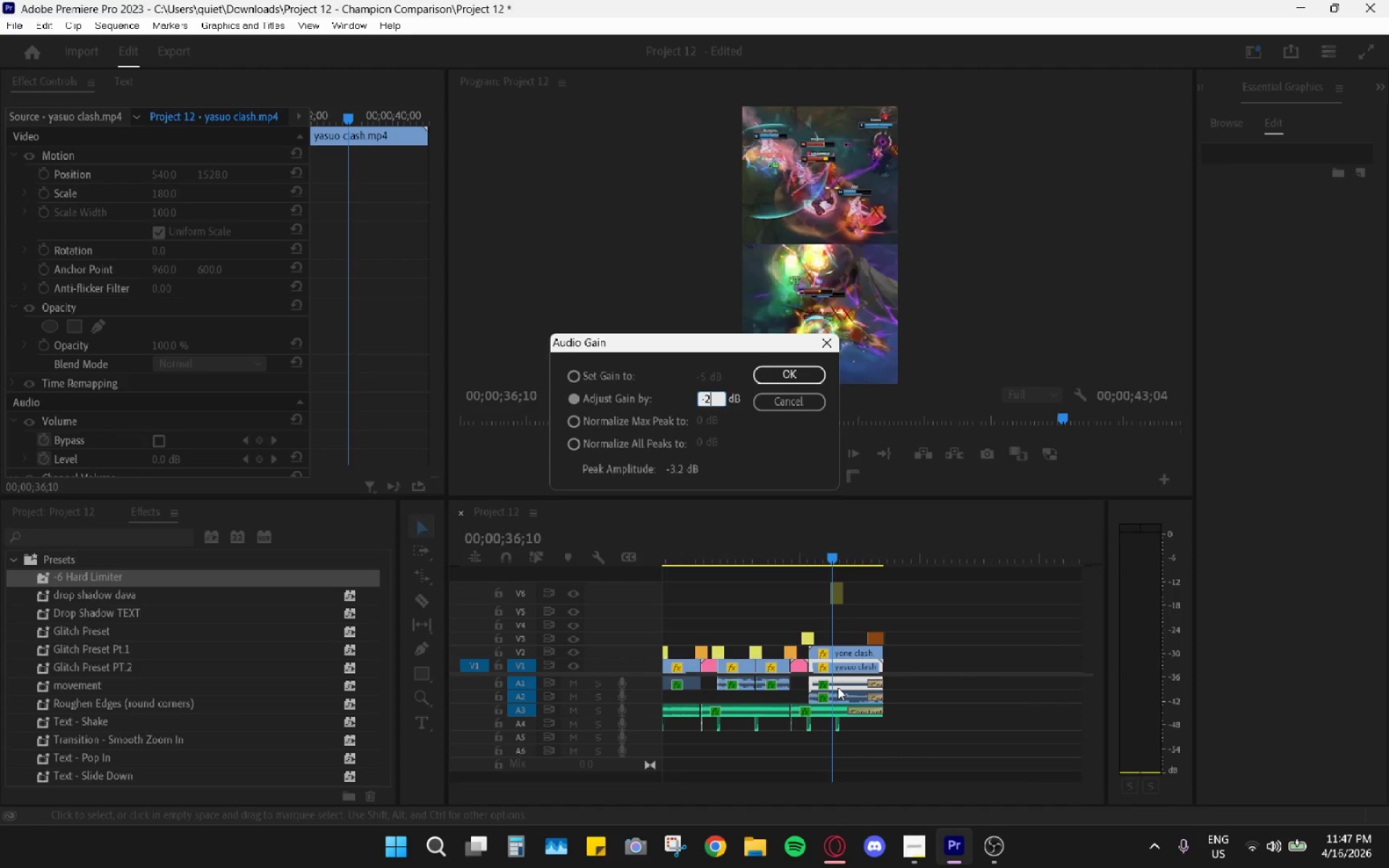 
key(Enter)
 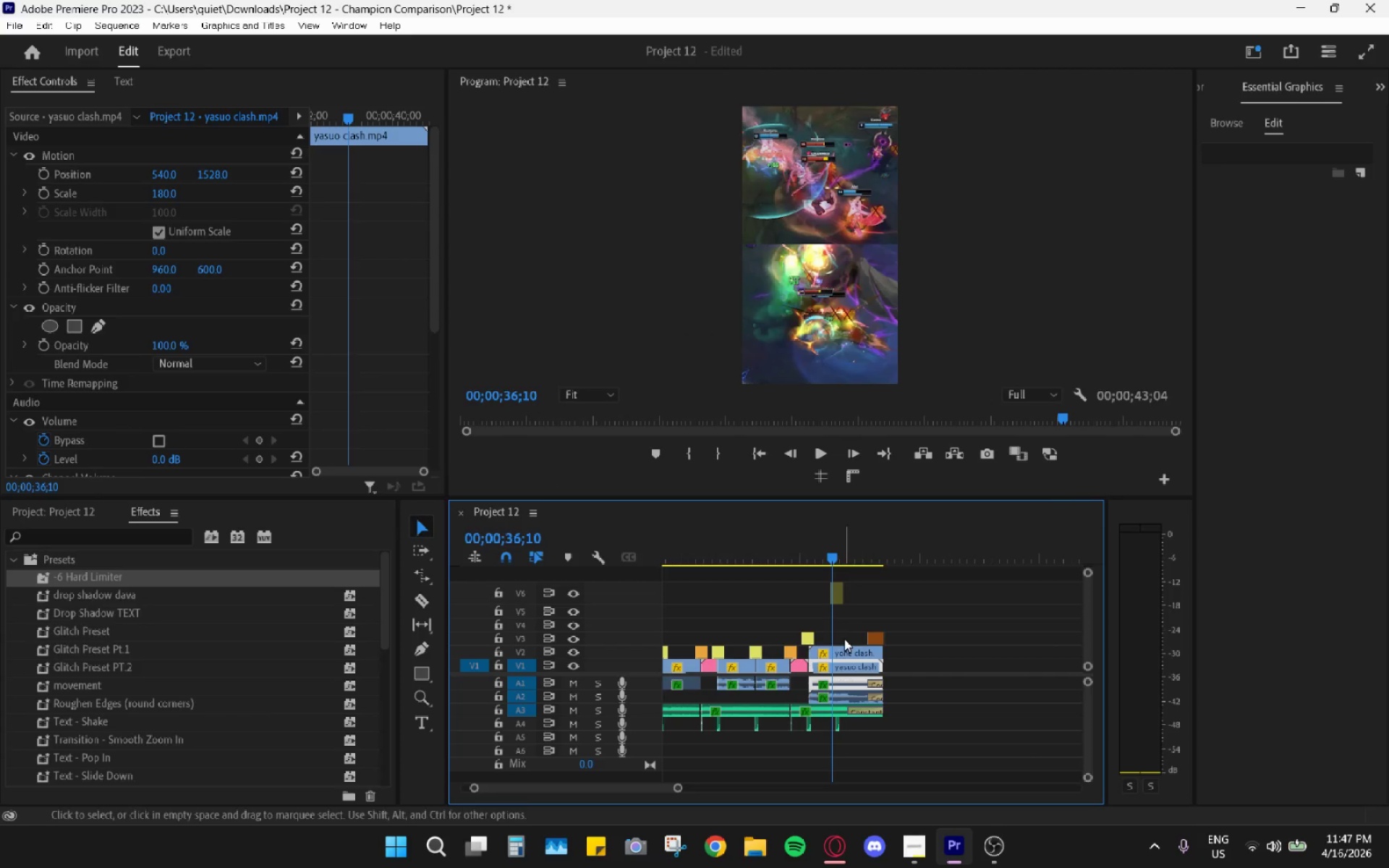 
left_click_drag(start_coordinate=[822, 534], to_coordinate=[804, 541])
 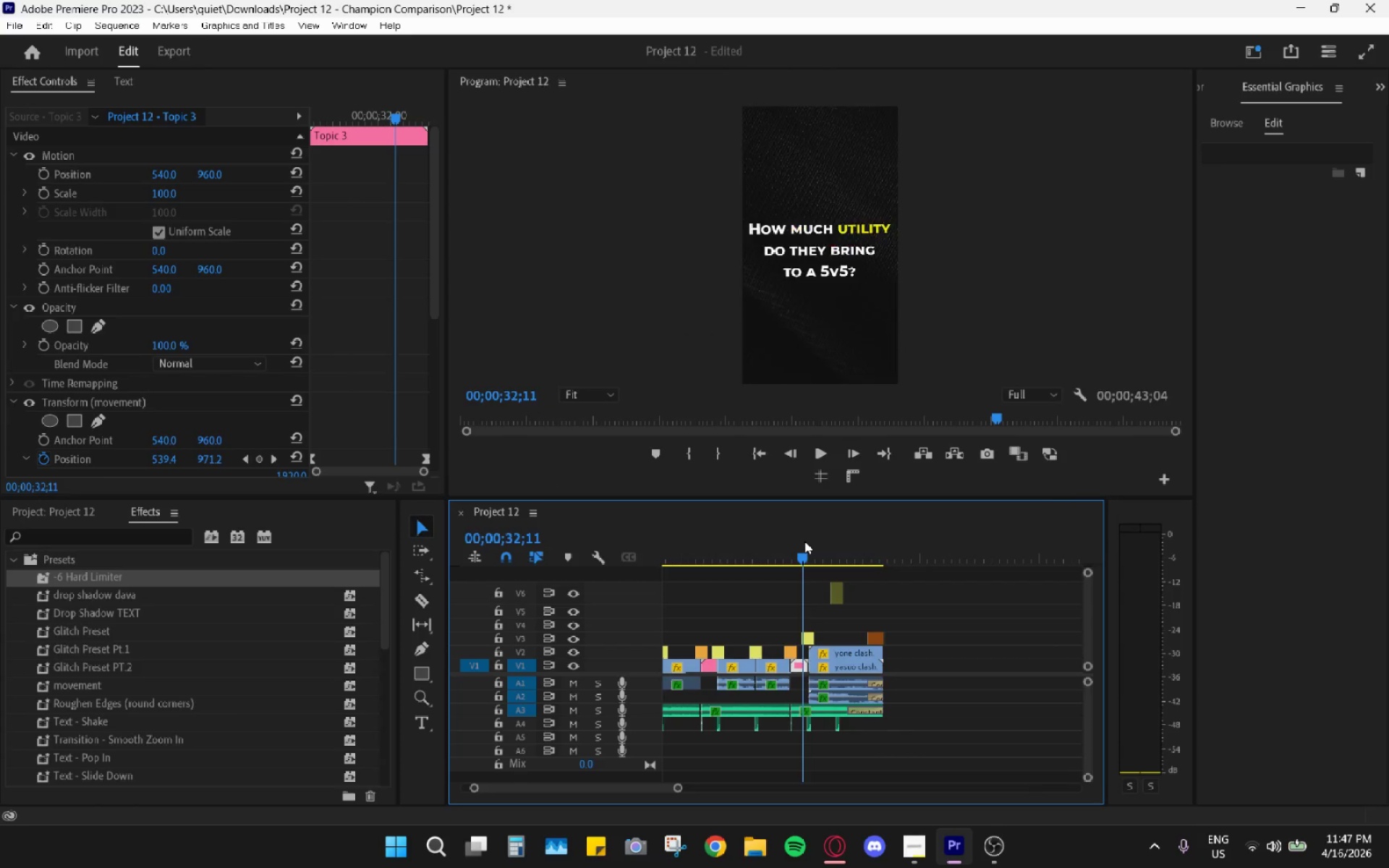 
key(Space)
 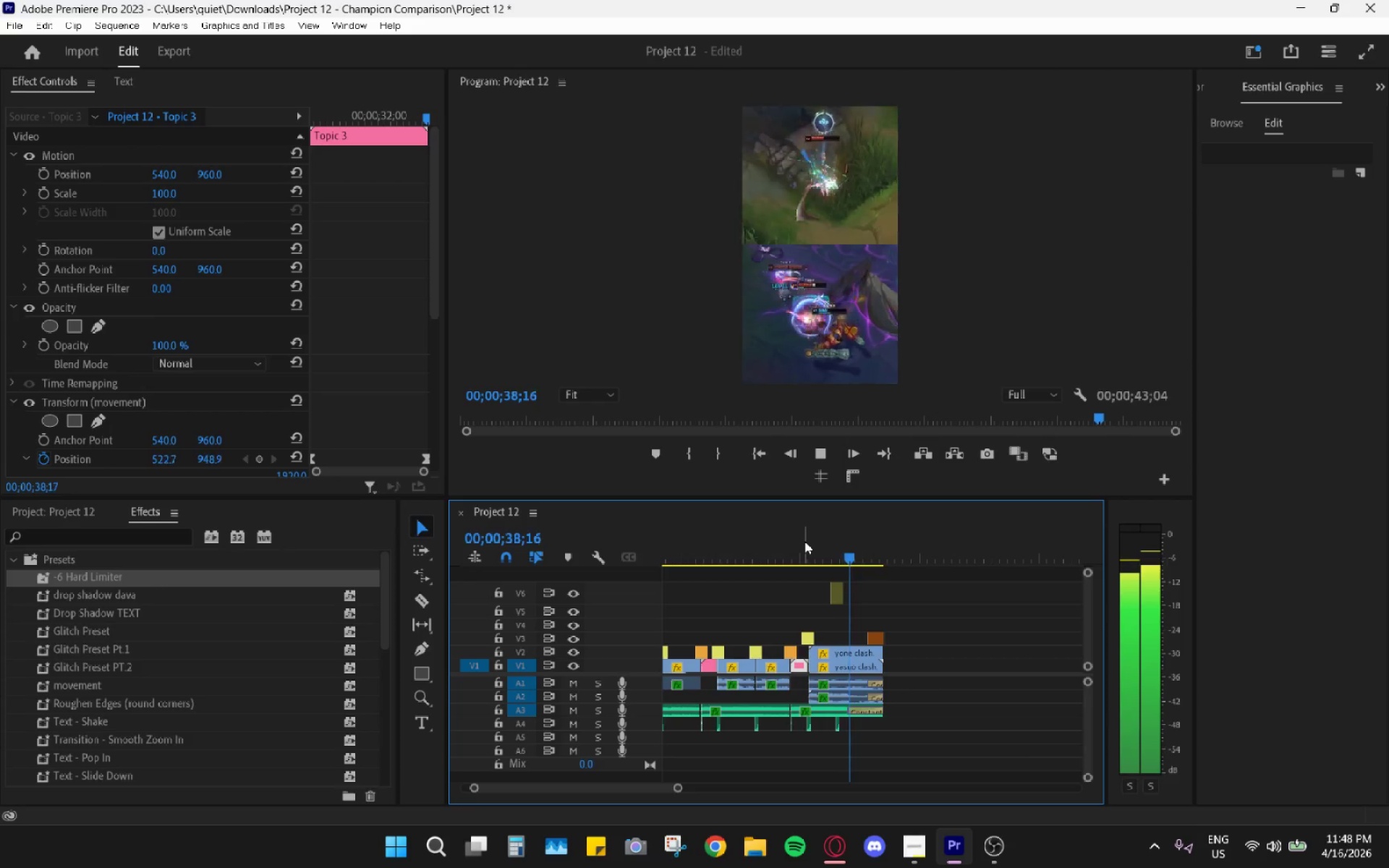 
wait(11.42)
 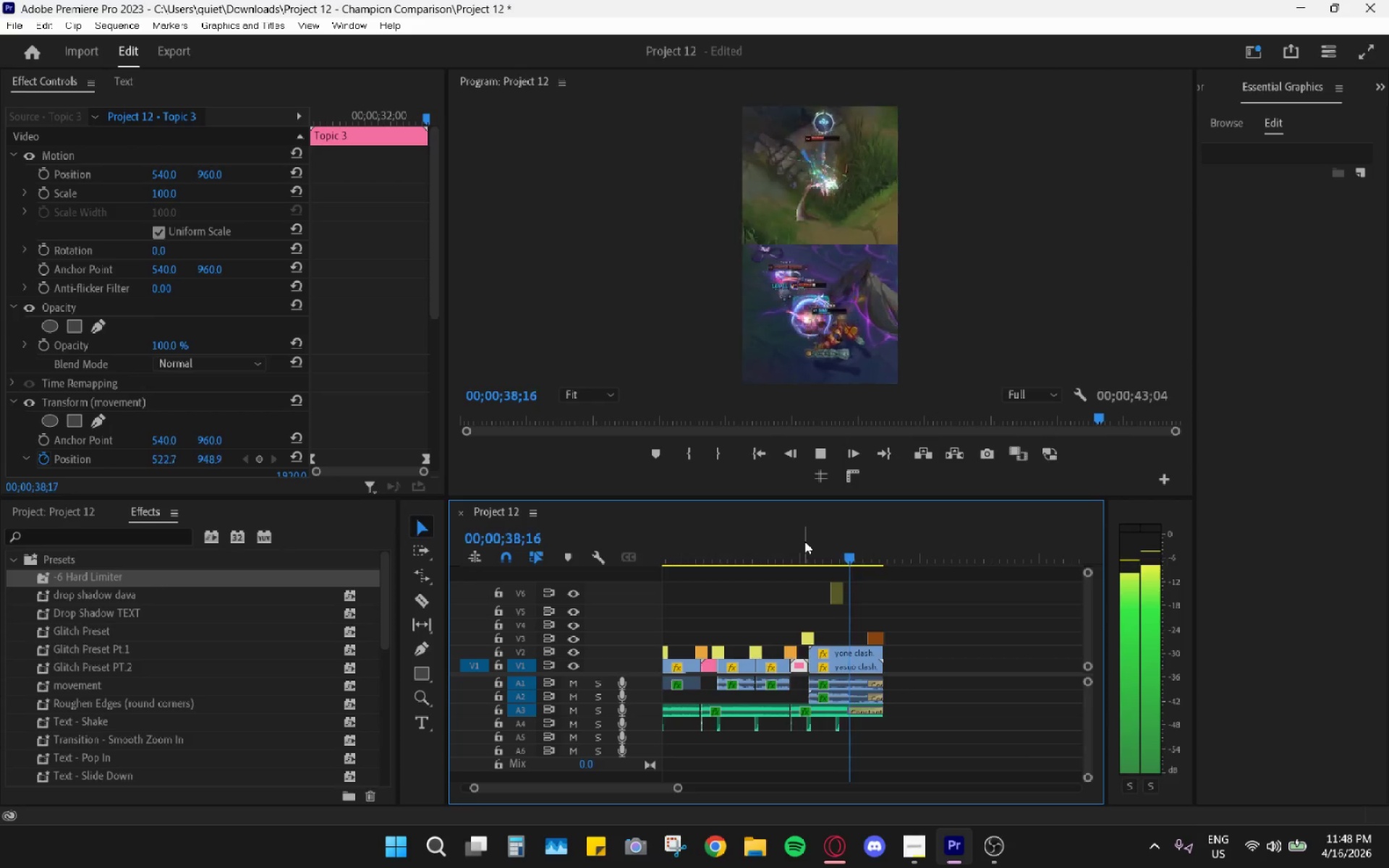 
key(Space)
 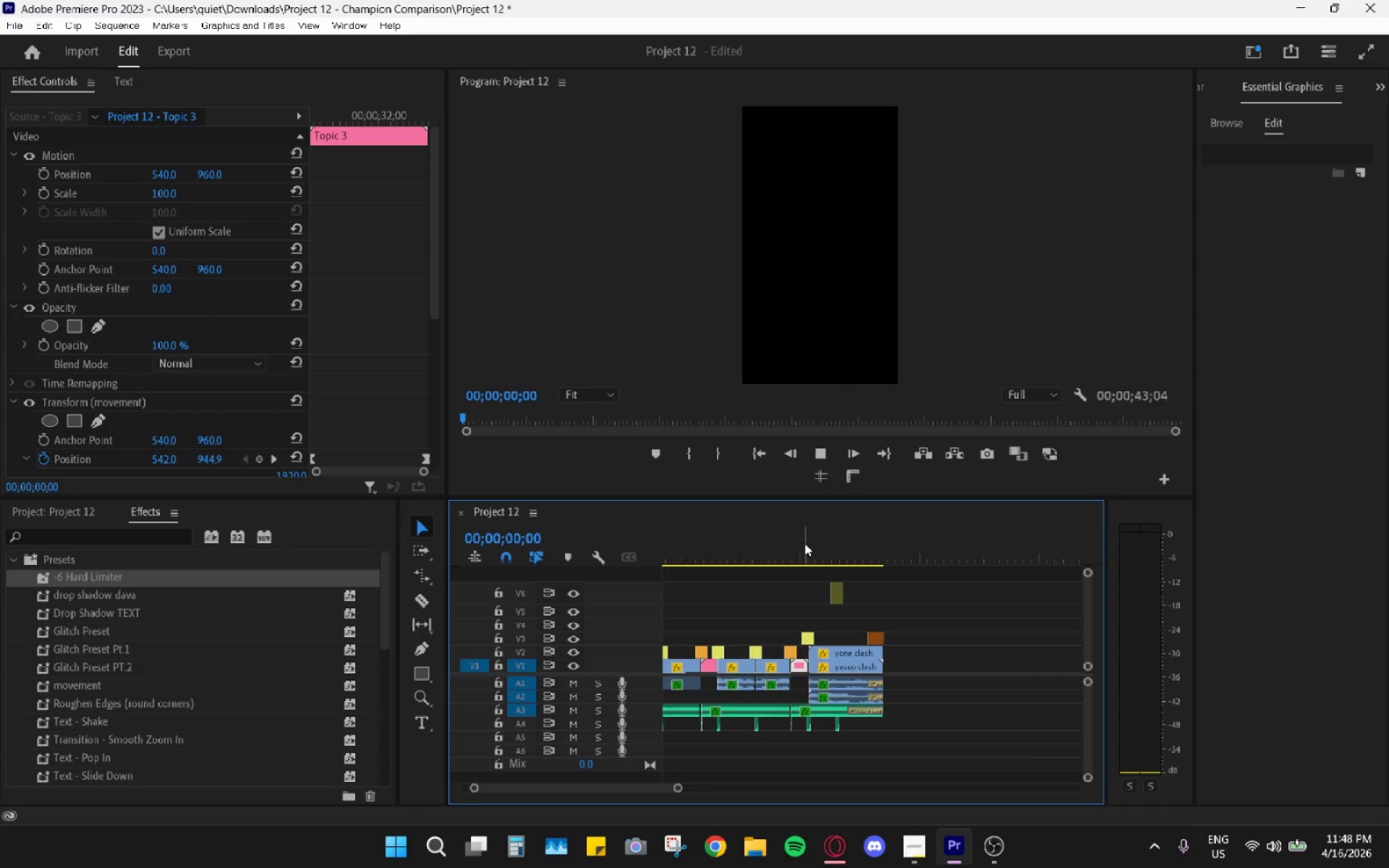 
hold_key(key=AltLeft, duration=0.52)
scroll: coordinate [783, 605], scroll_direction: down, amount: 6.0
 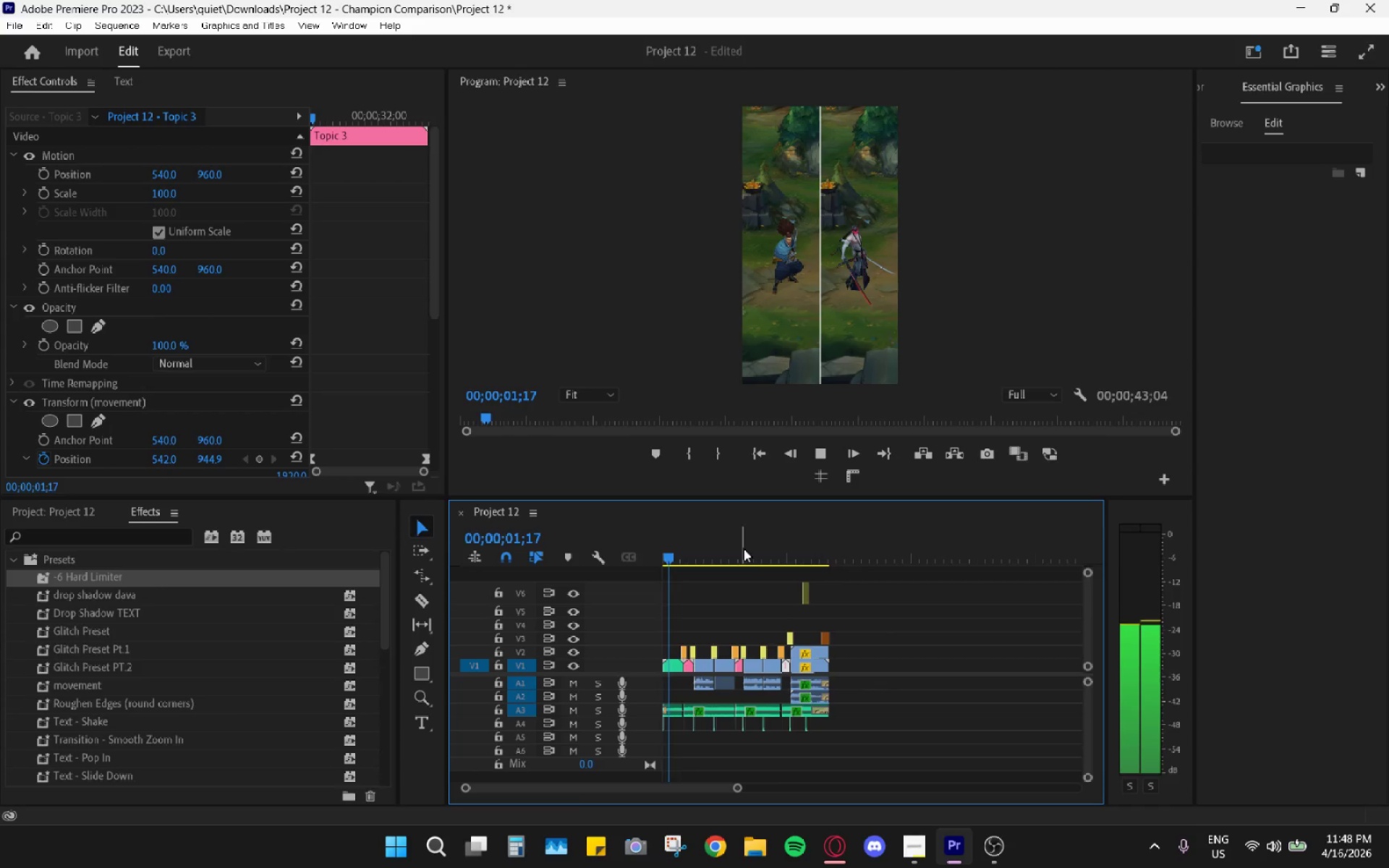 
hold_key(key=AltLeft, duration=0.94)
scroll: coordinate [726, 618], scroll_direction: up, amount: 15.0
 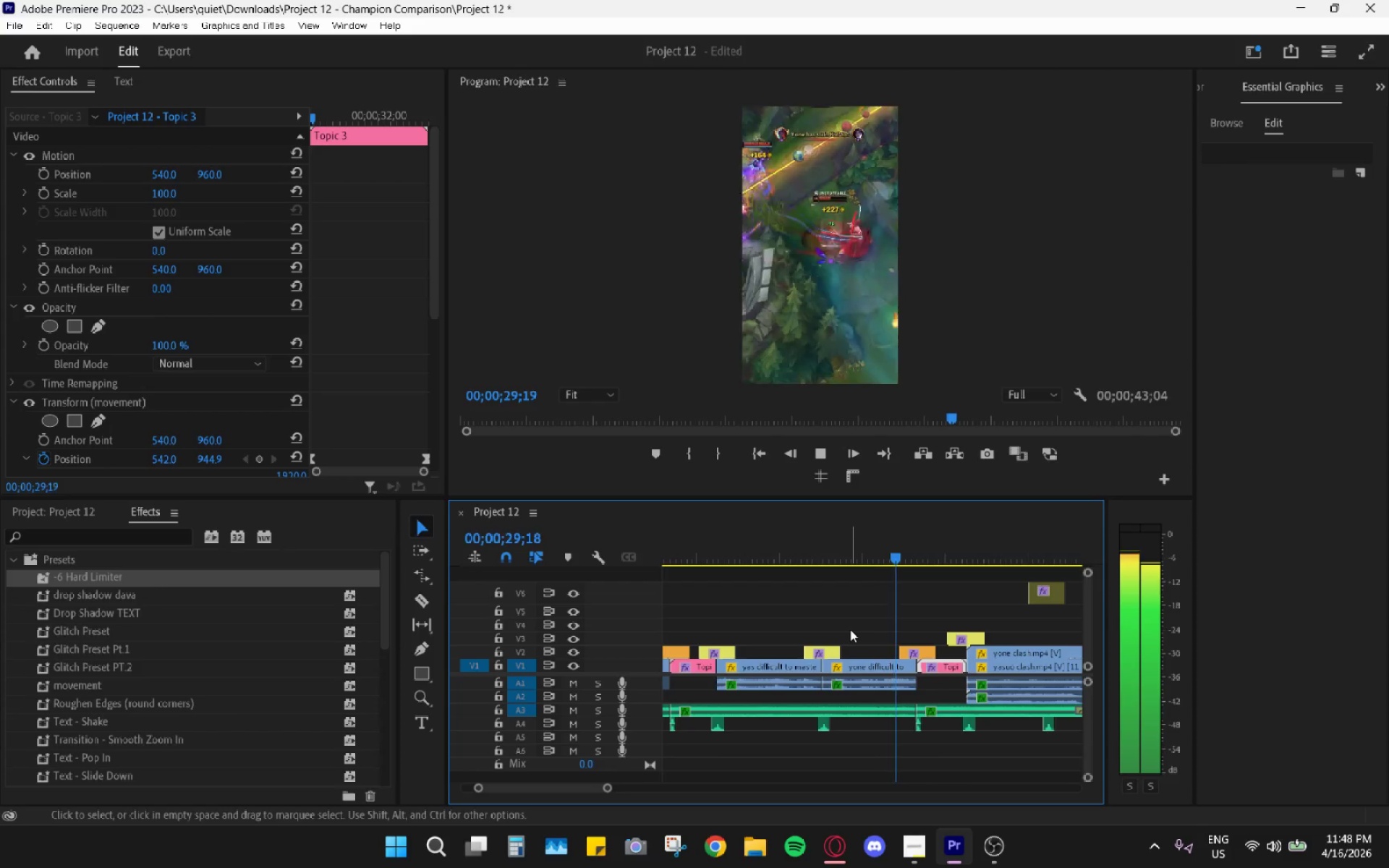 
wait(31.38)
 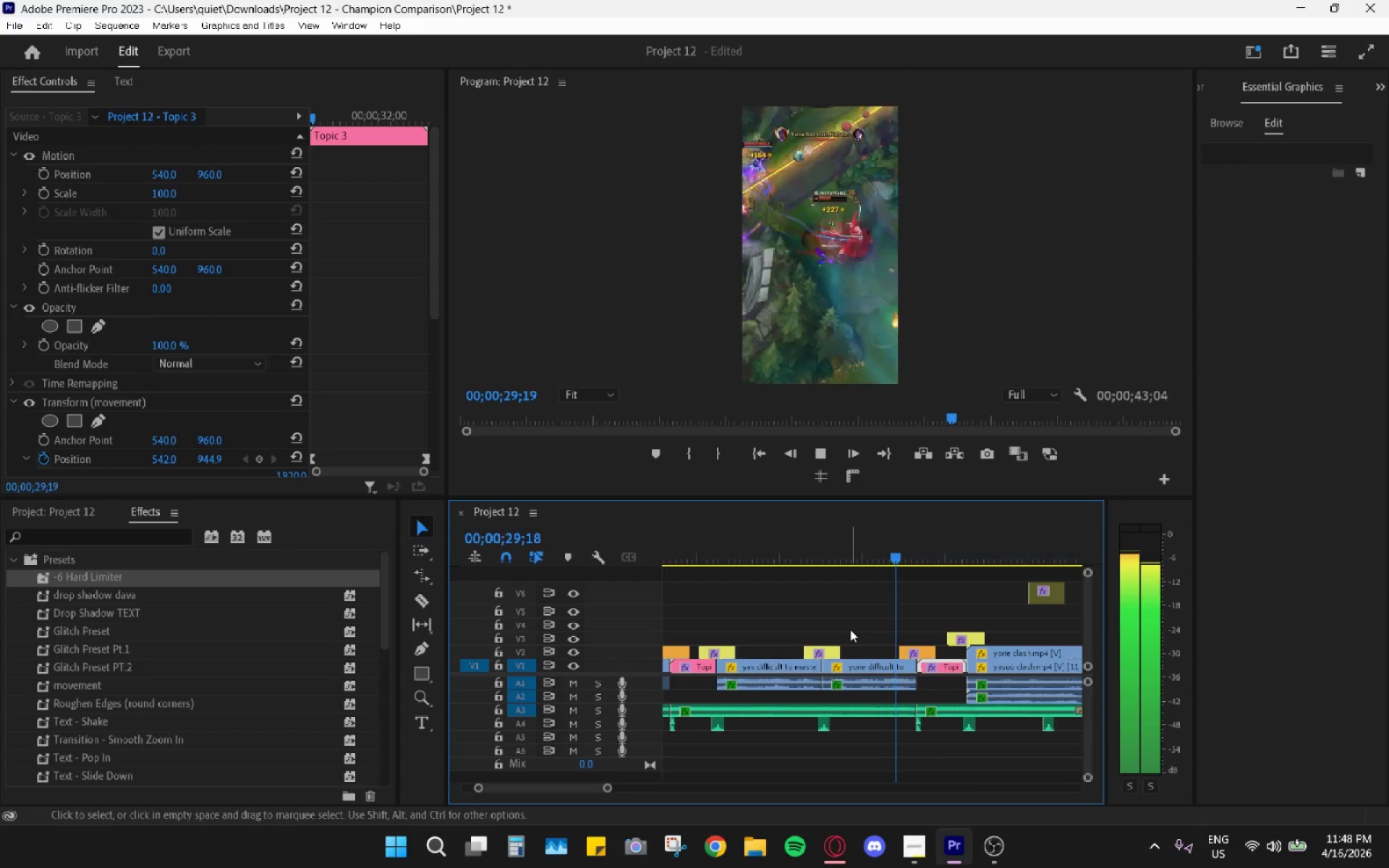 
left_click([828, 850])
 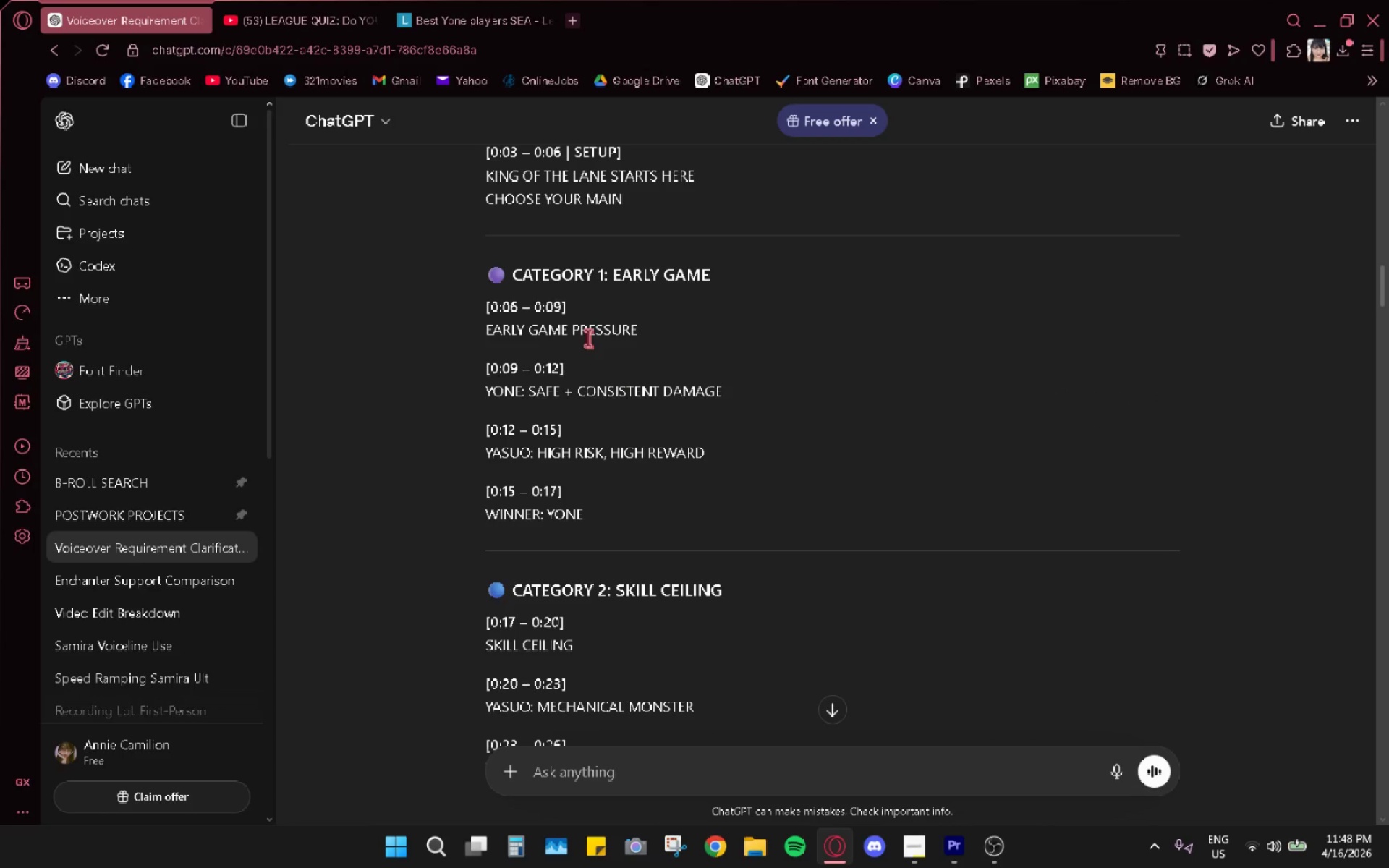 
wait(5.72)
 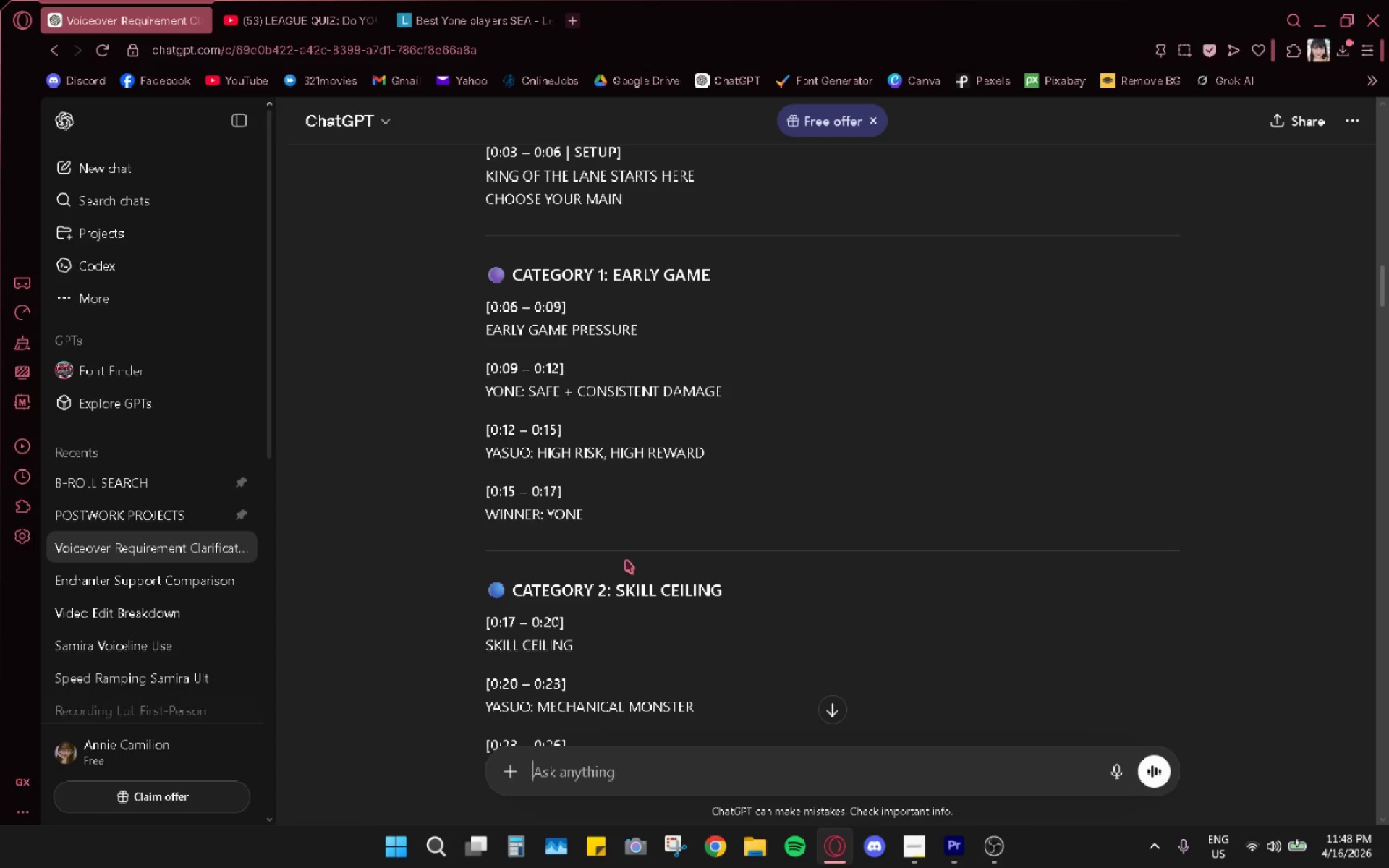 
double_click([581, 395])
 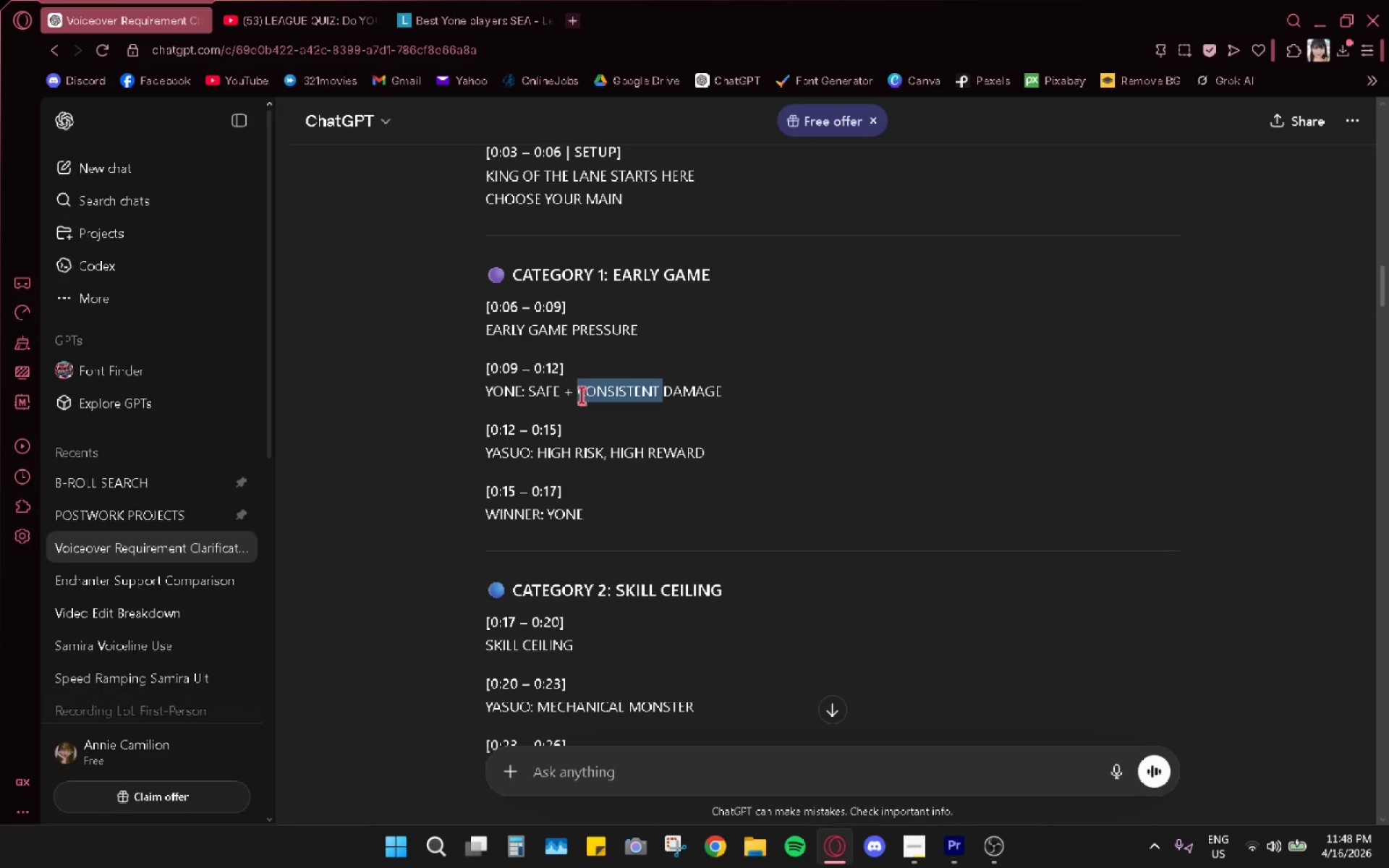 
triple_click([581, 395])
 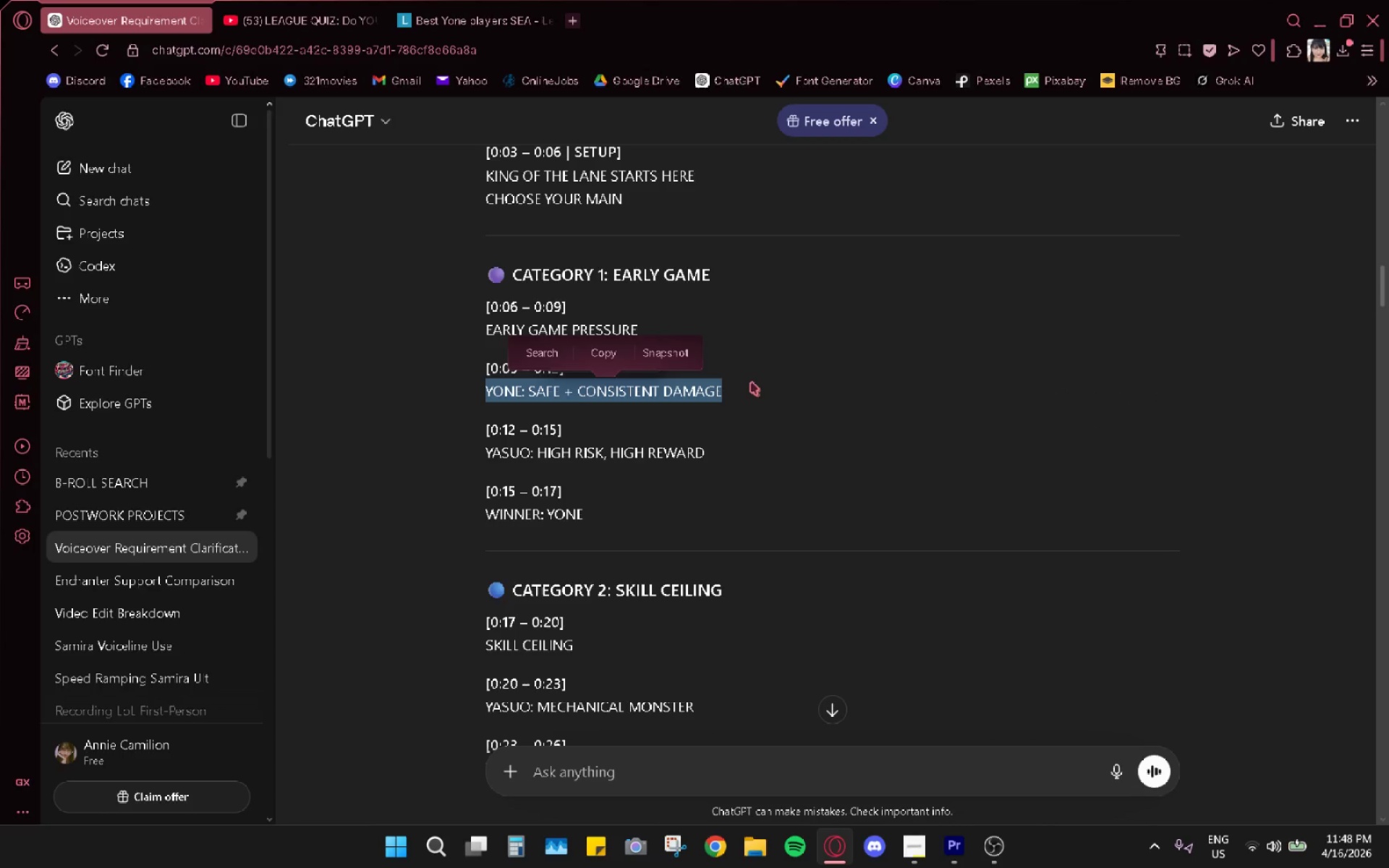 
key(Control+C)
 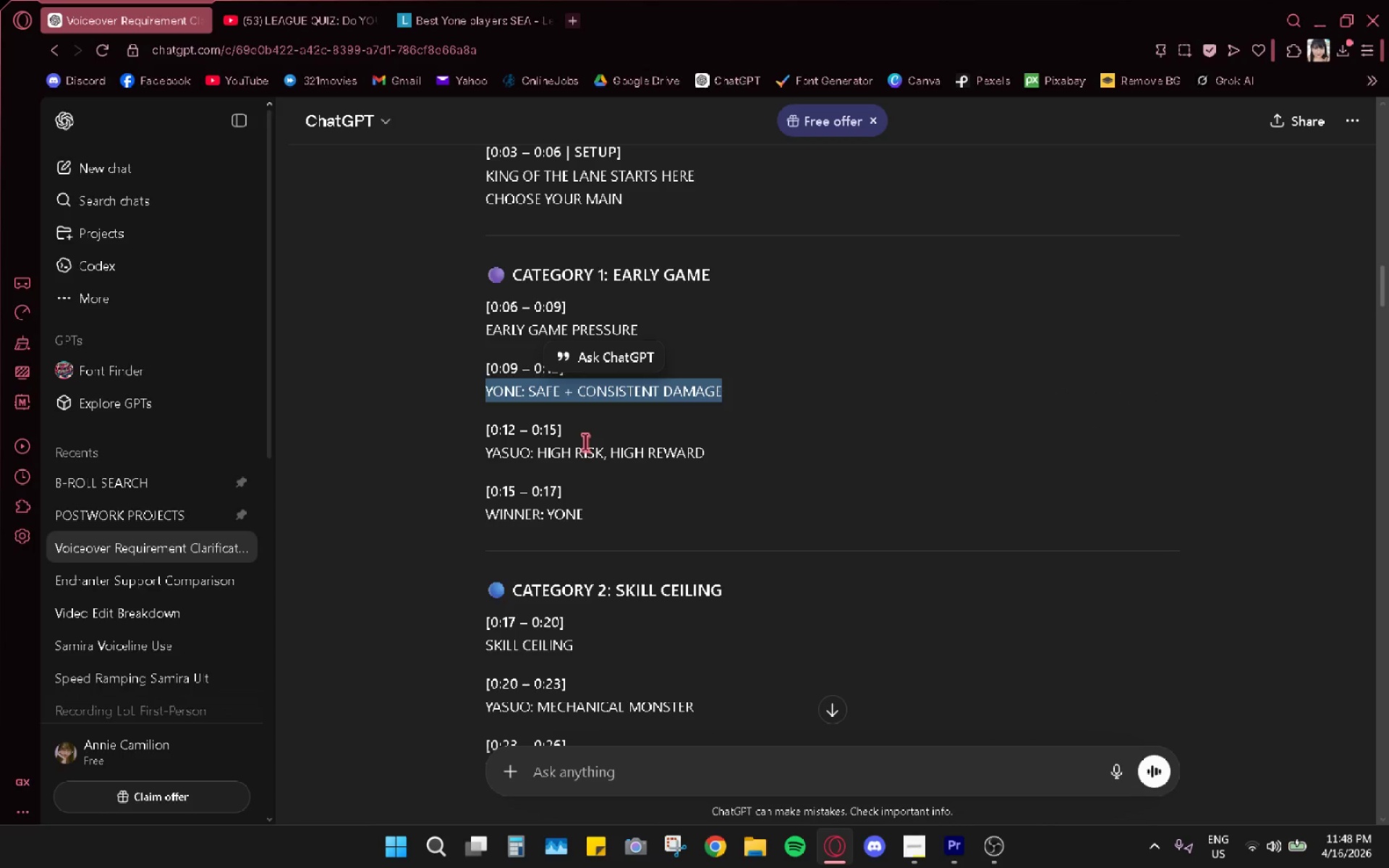 
double_click([584, 446])
 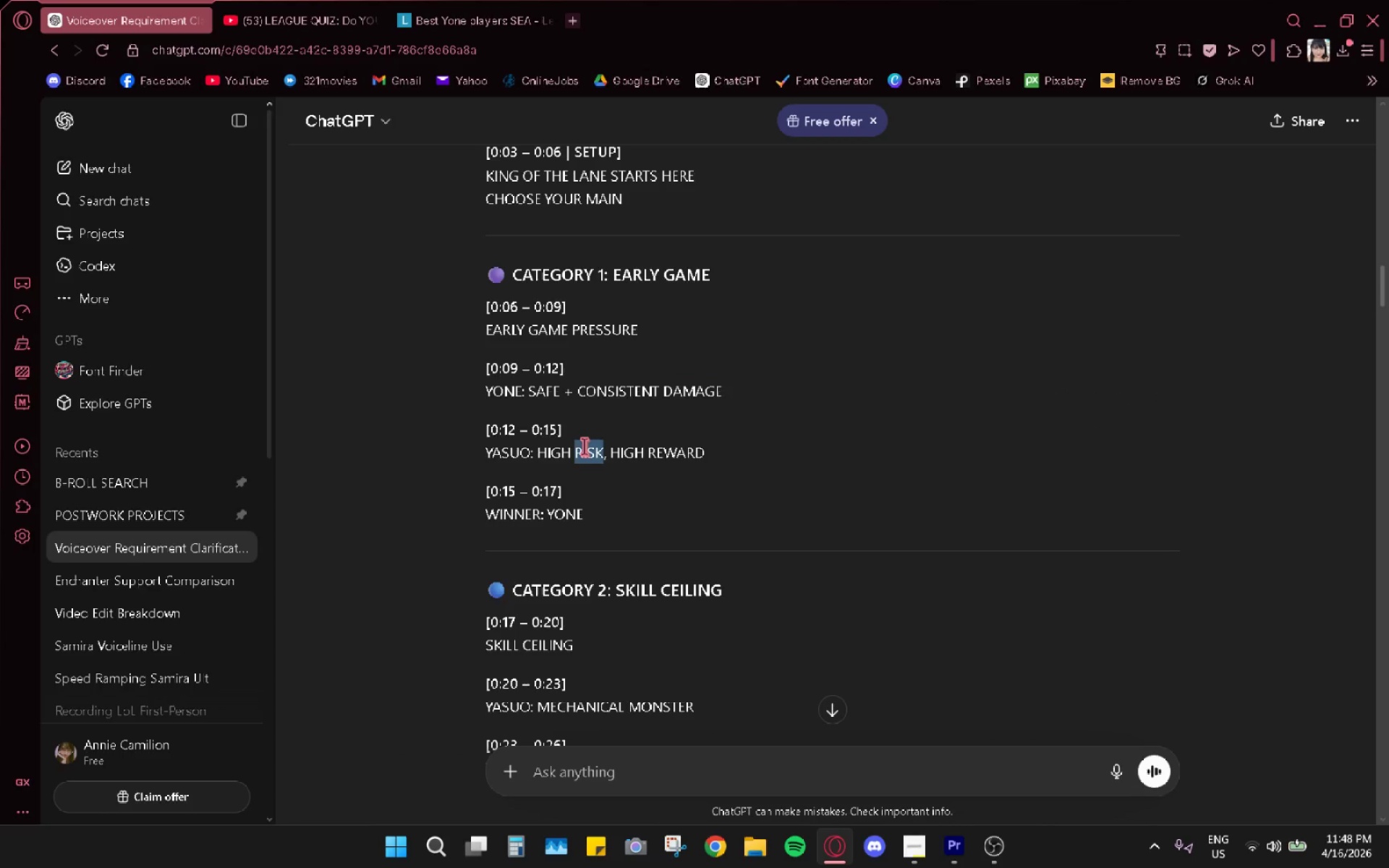 
triple_click([584, 446])
 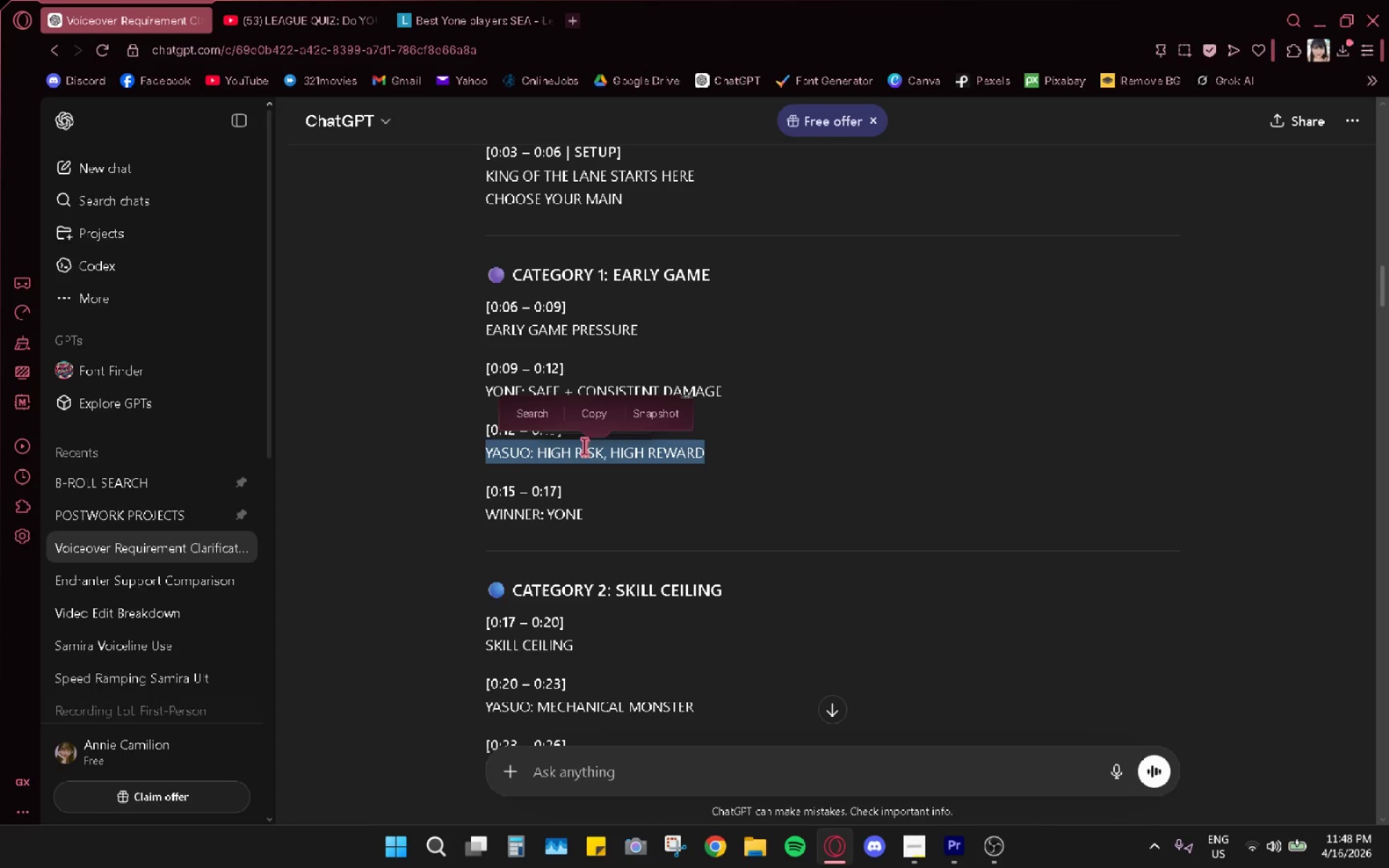 
key(Control+C)
 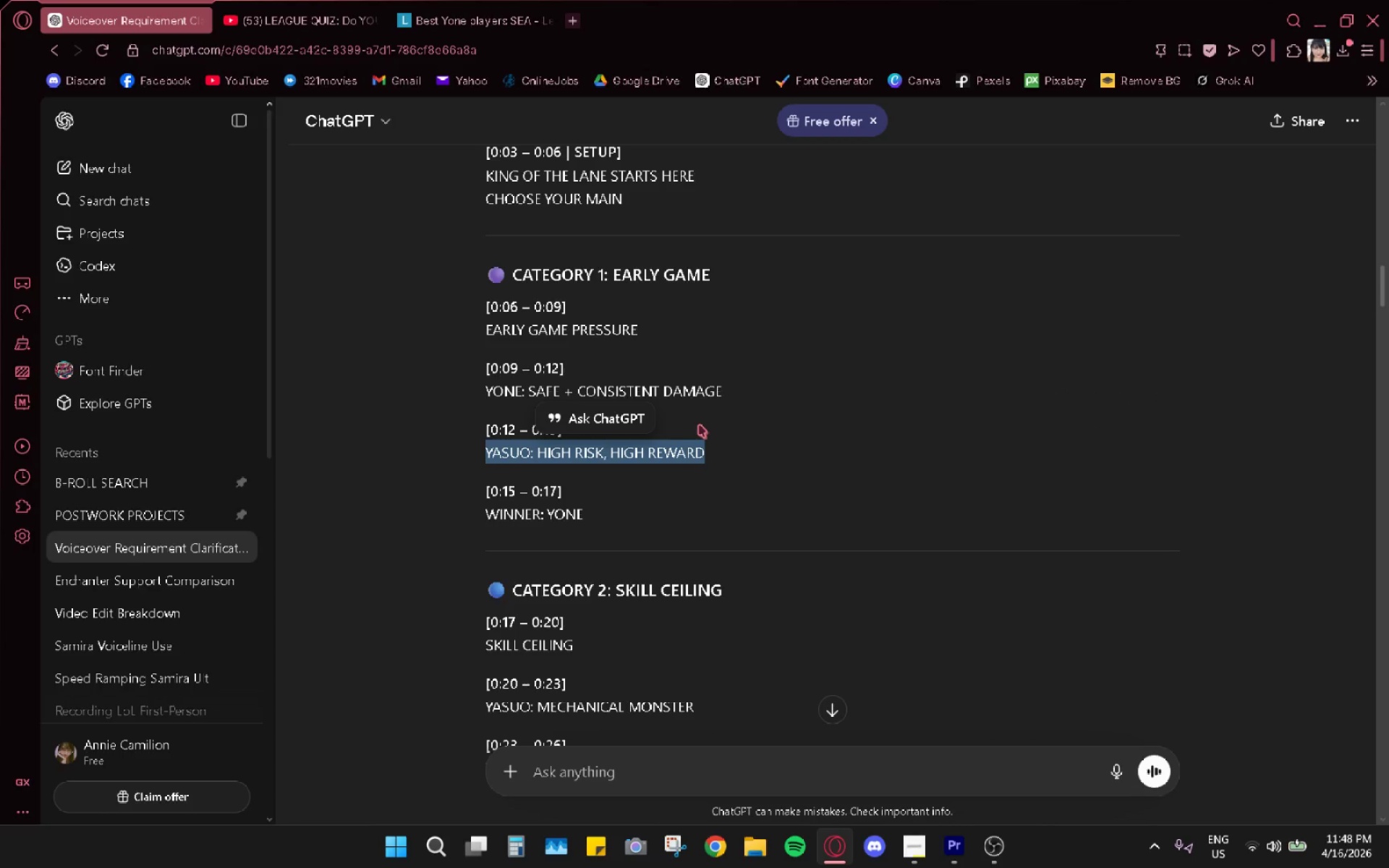 
key(Alt+AltLeft)
 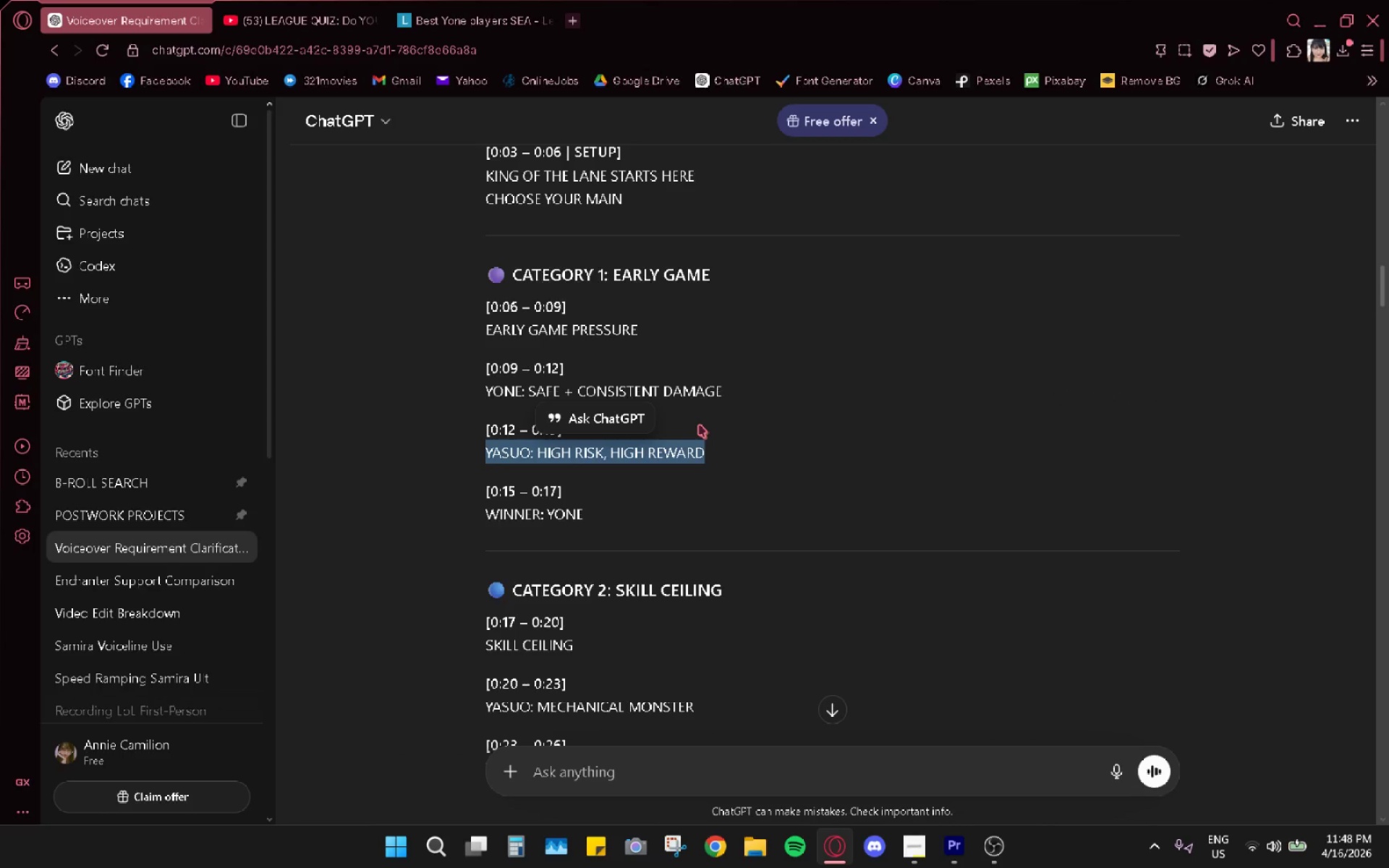 
key(Alt+Tab)
 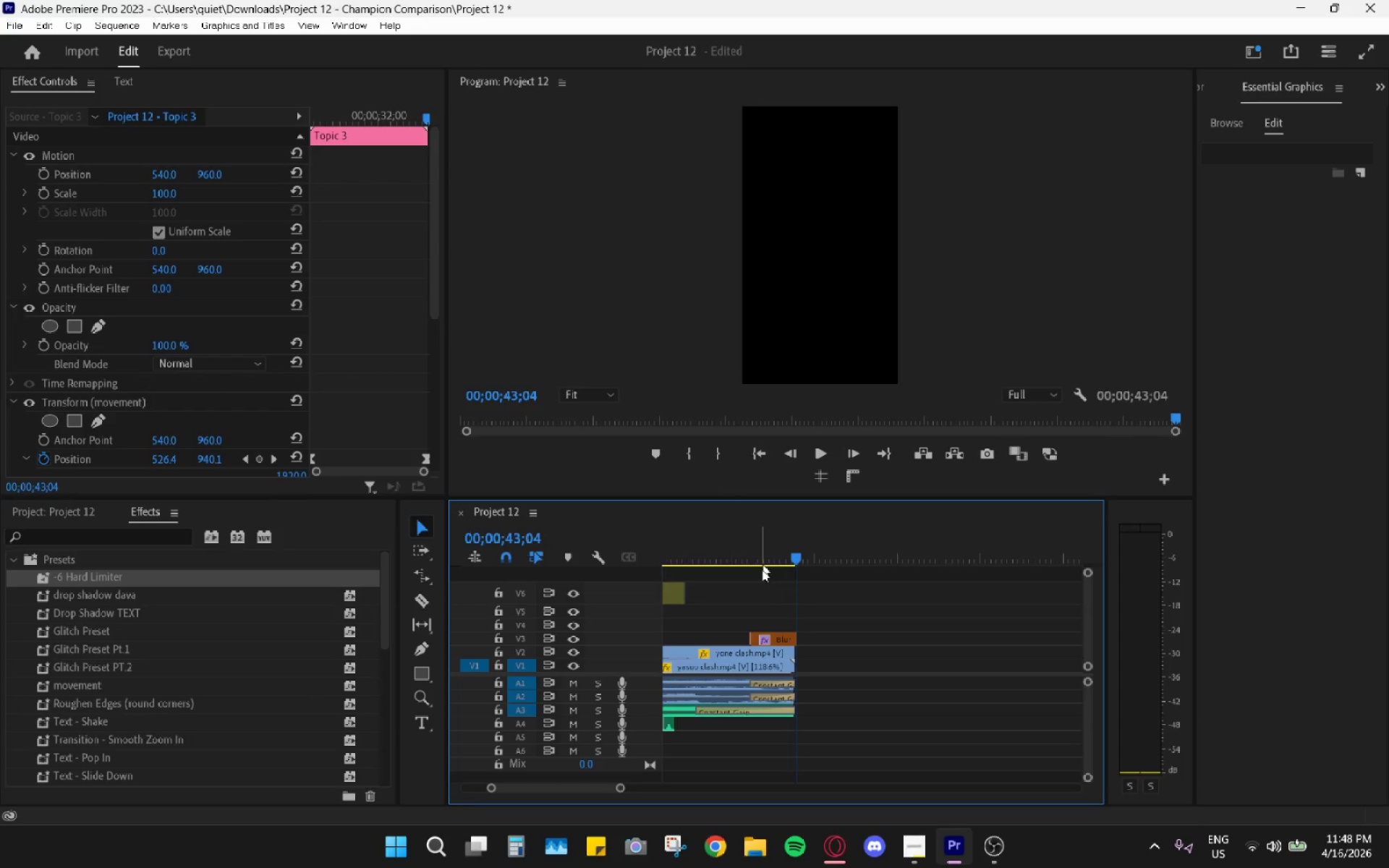 
hold_key(key=AltLeft, duration=0.5)
 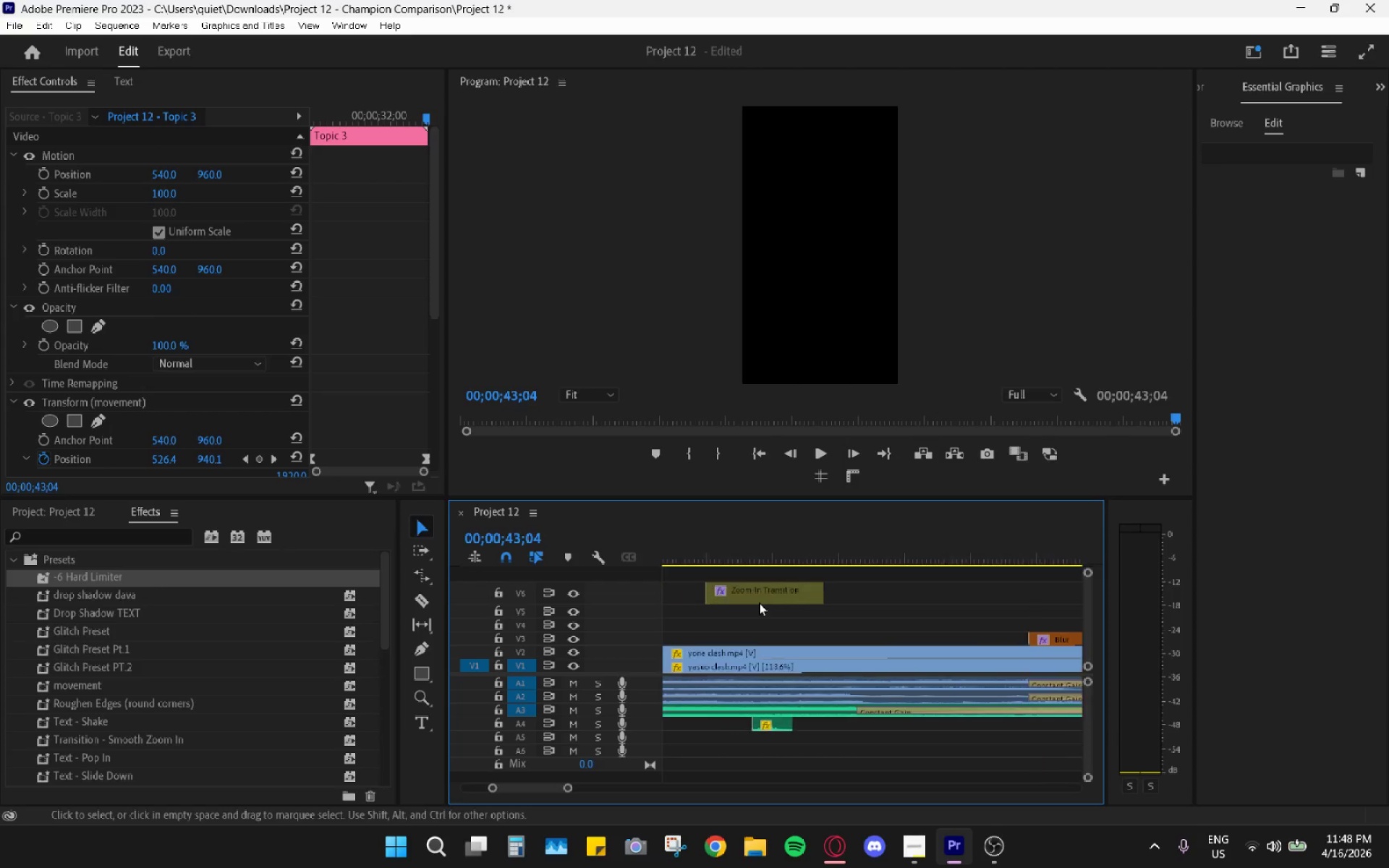 
key(Alt+AltLeft)
 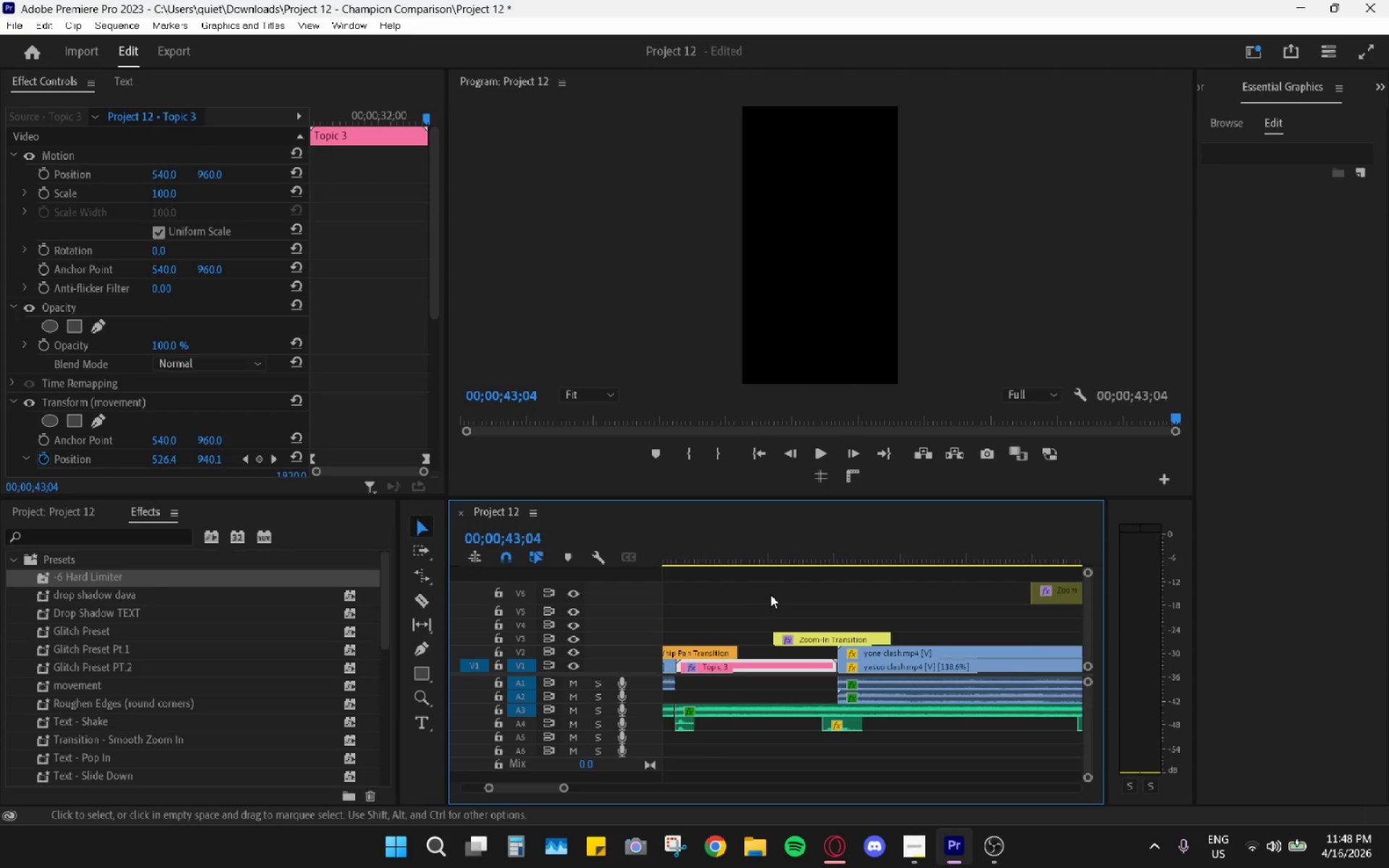 
key(Alt+Tab)
 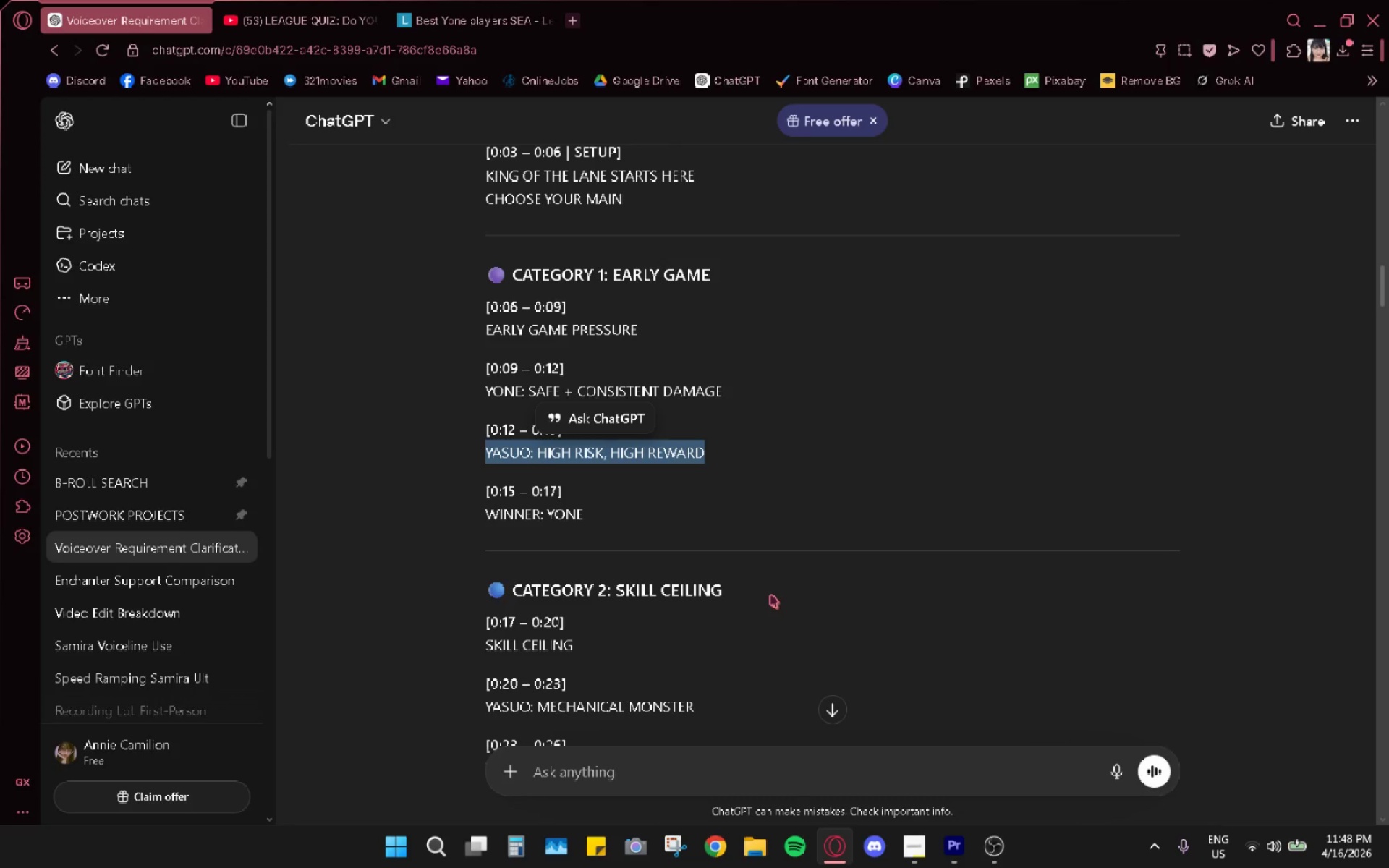 
scroll: coordinate [765, 599], scroll_direction: up, amount: 34.0
 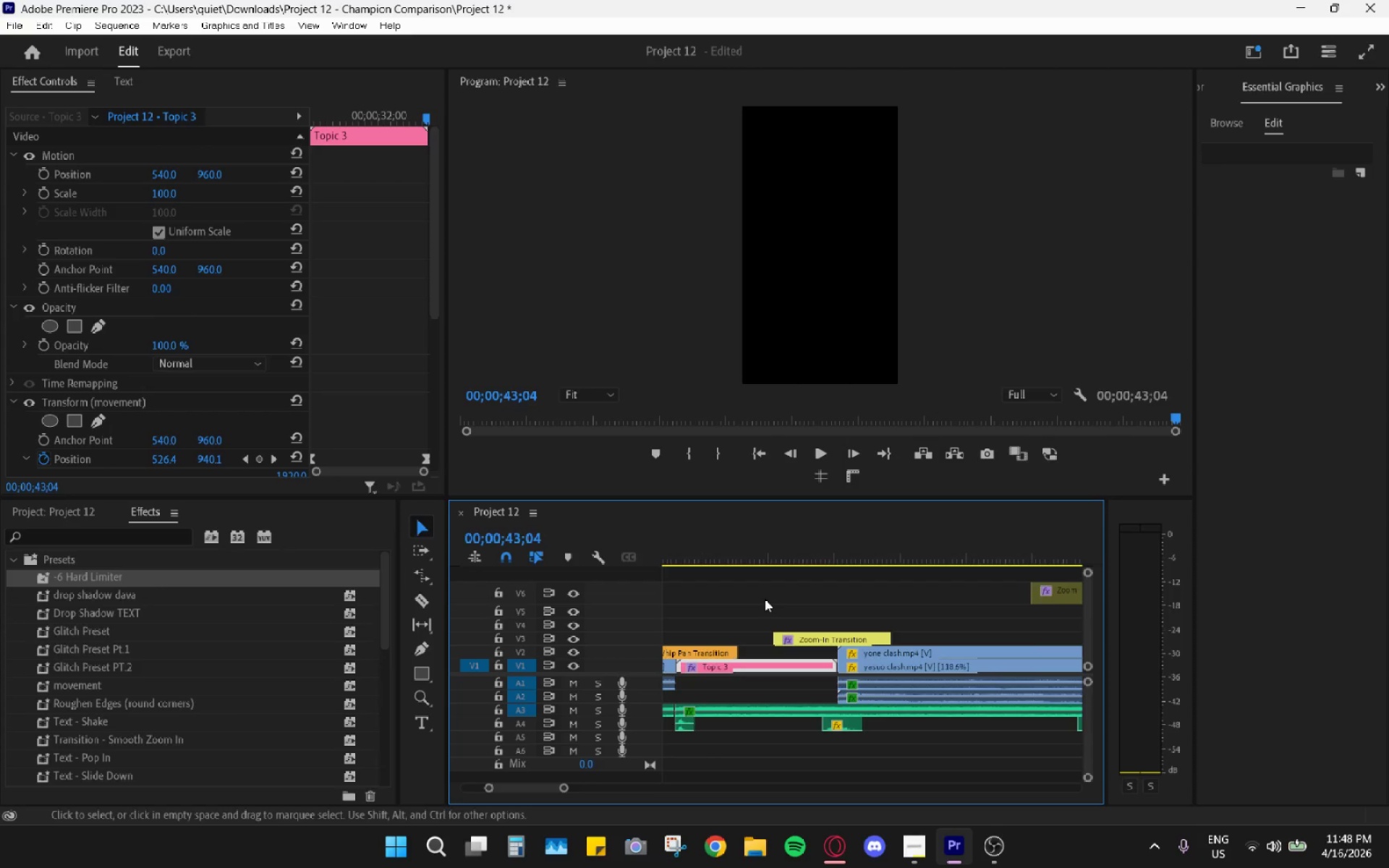 
key(Alt+AltLeft)
 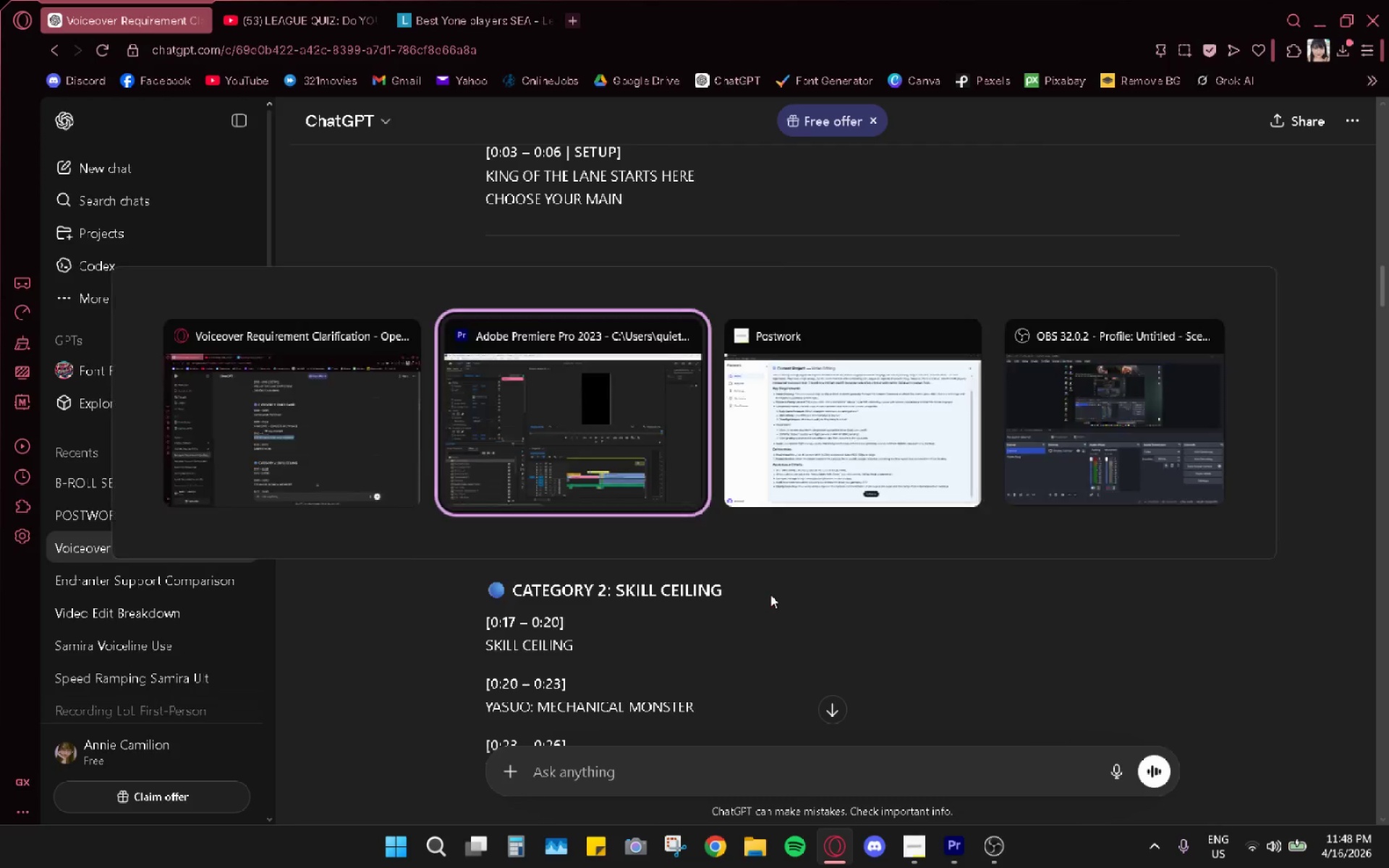 
key(Alt+Tab)
 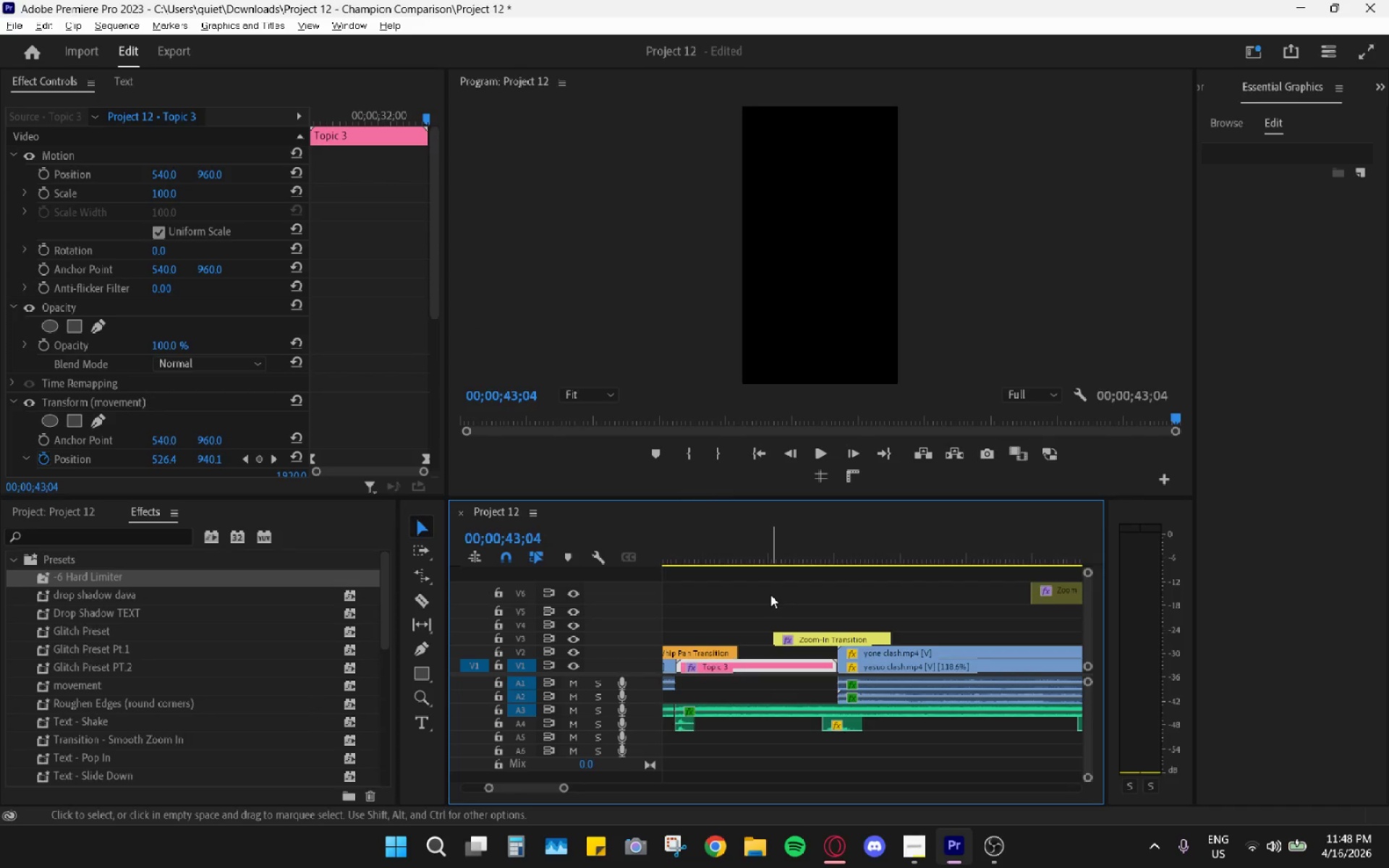 
hold_key(key=AltLeft, duration=0.44)
scroll: coordinate [770, 595], scroll_direction: up, amount: 4.0
 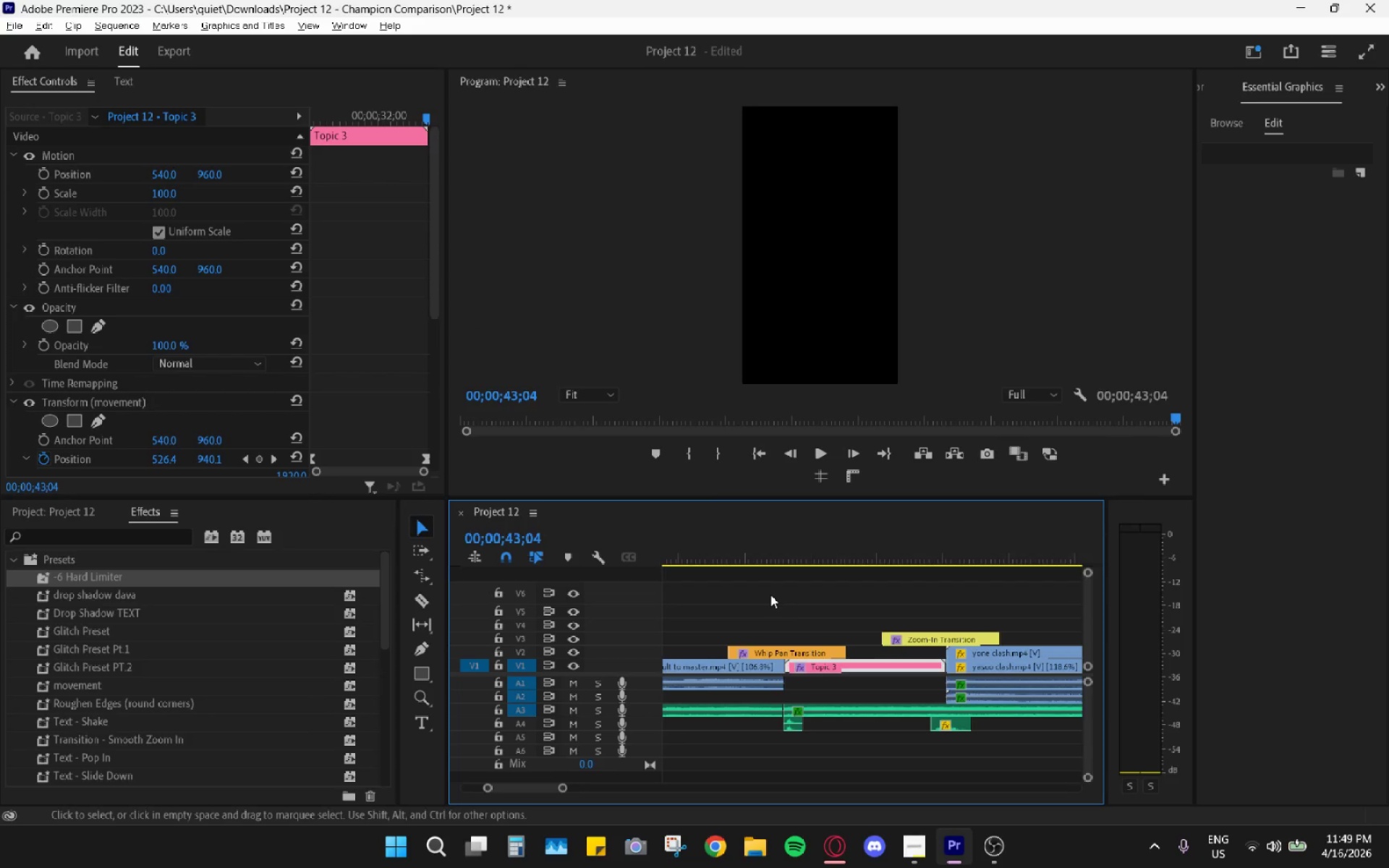 
hold_key(key=AltLeft, duration=0.45)
scroll: coordinate [779, 533], scroll_direction: down, amount: 5.0
 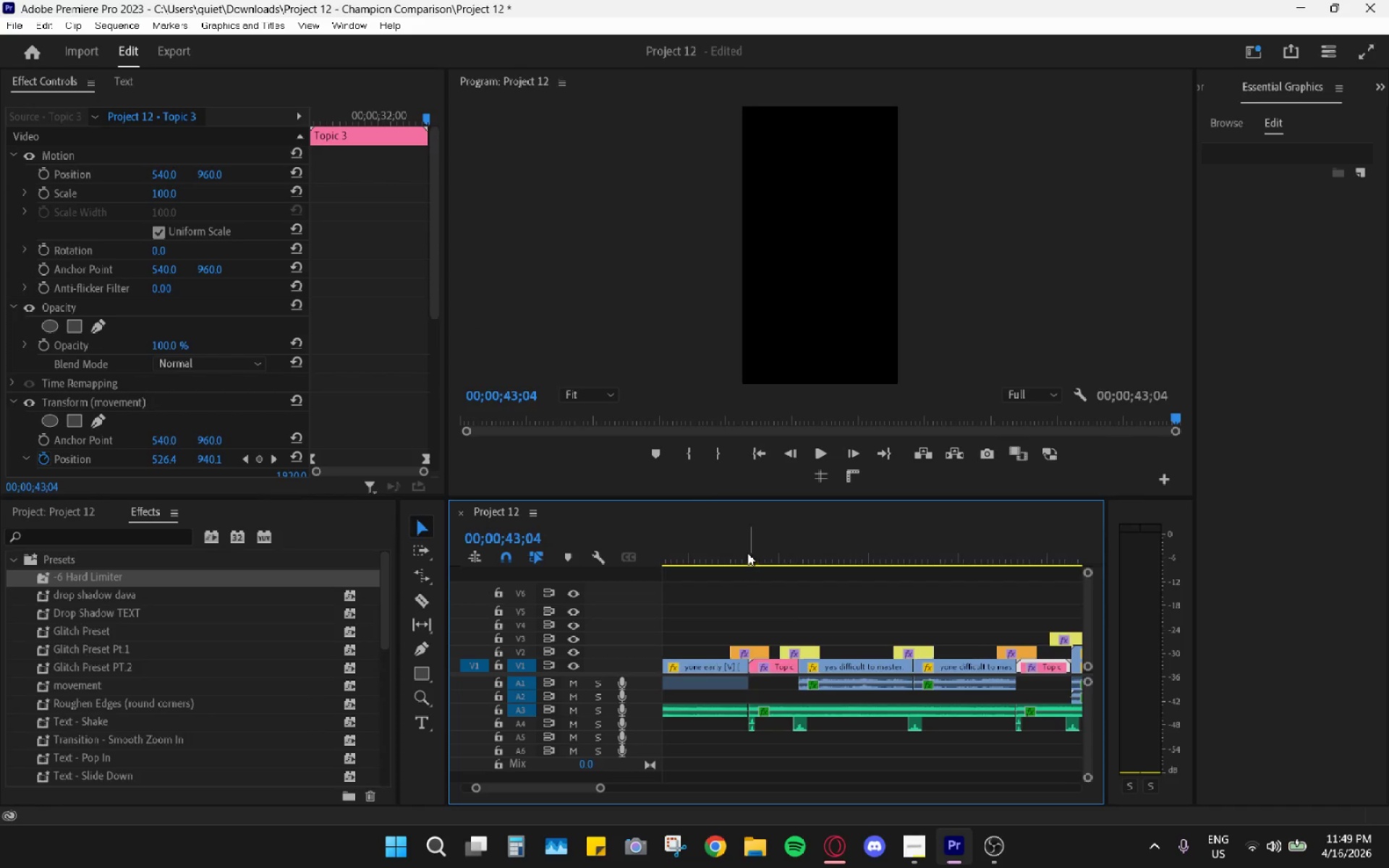 
scroll: coordinate [740, 602], scroll_direction: up, amount: 5.0
 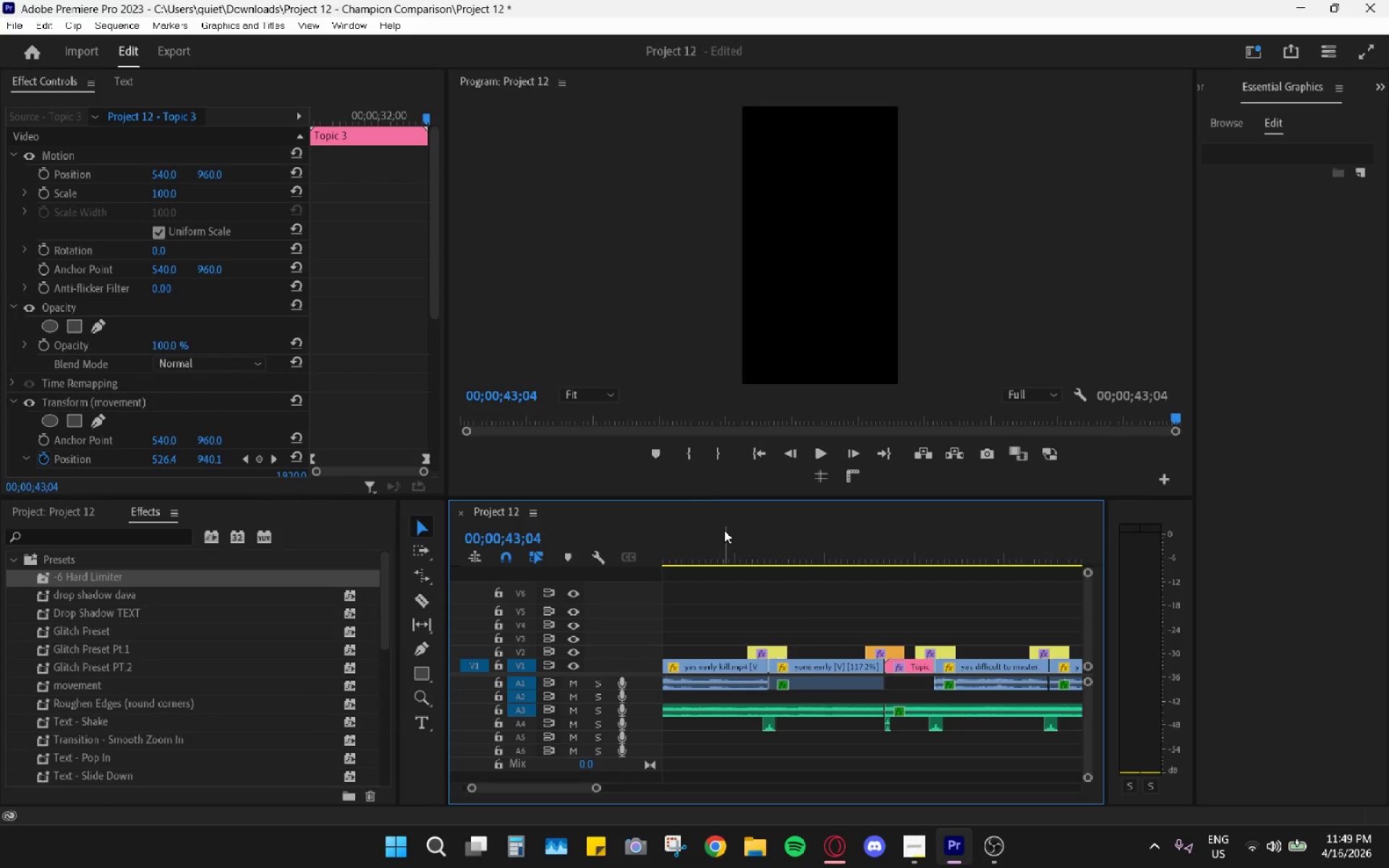 
left_click([736, 520])
 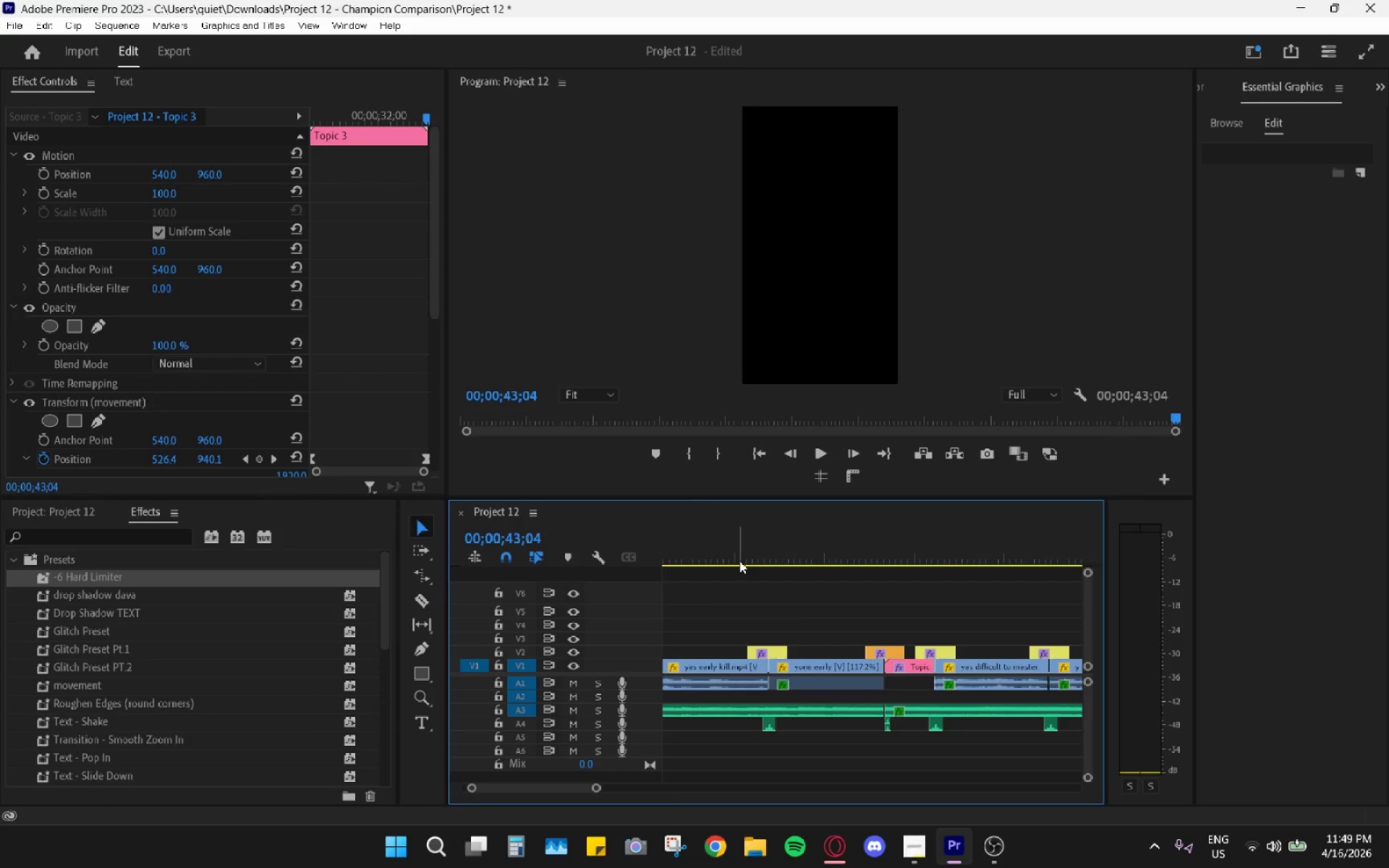 
scroll: coordinate [749, 579], scroll_direction: up, amount: 5.0
 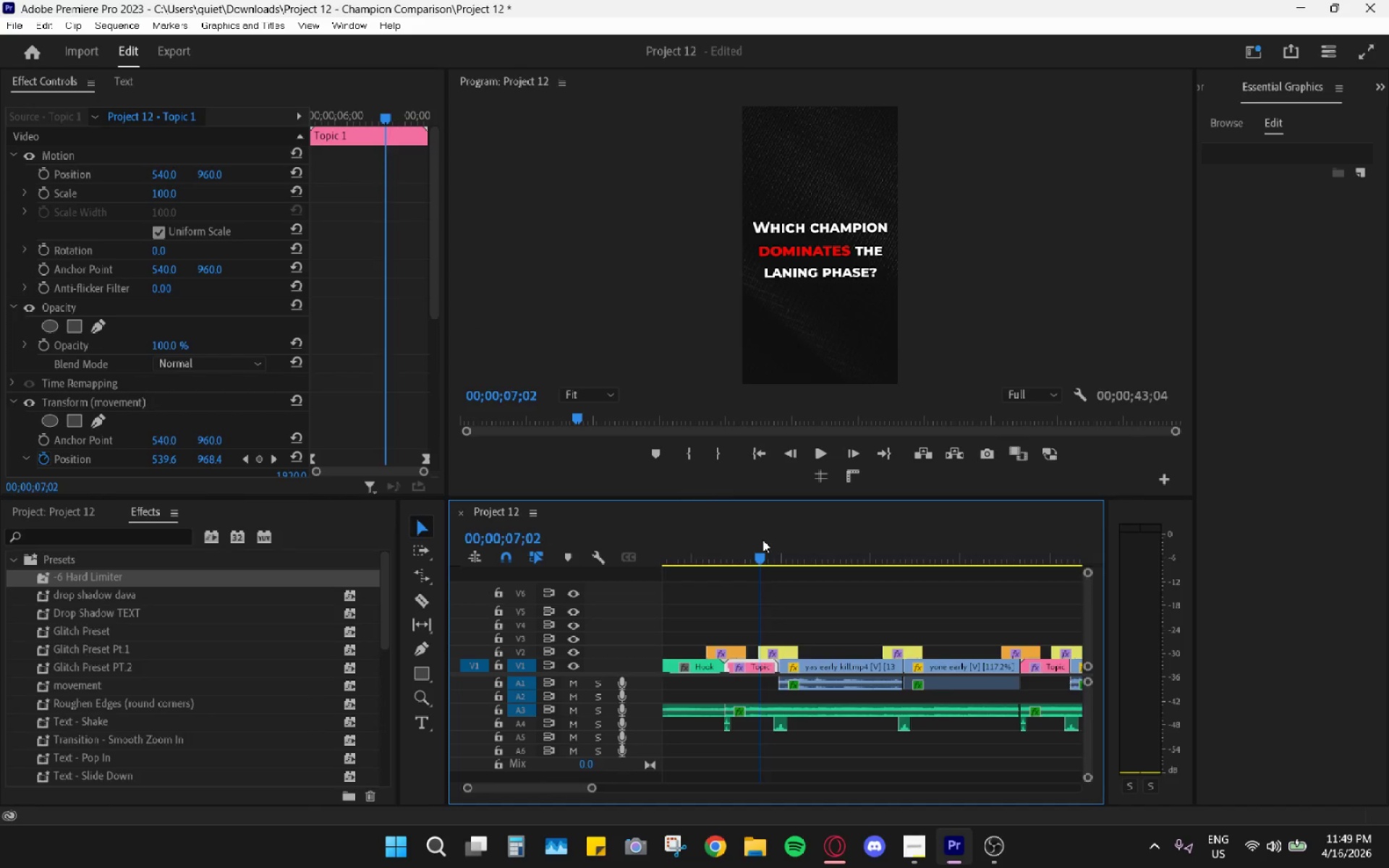 
key(Alt+AltLeft)
 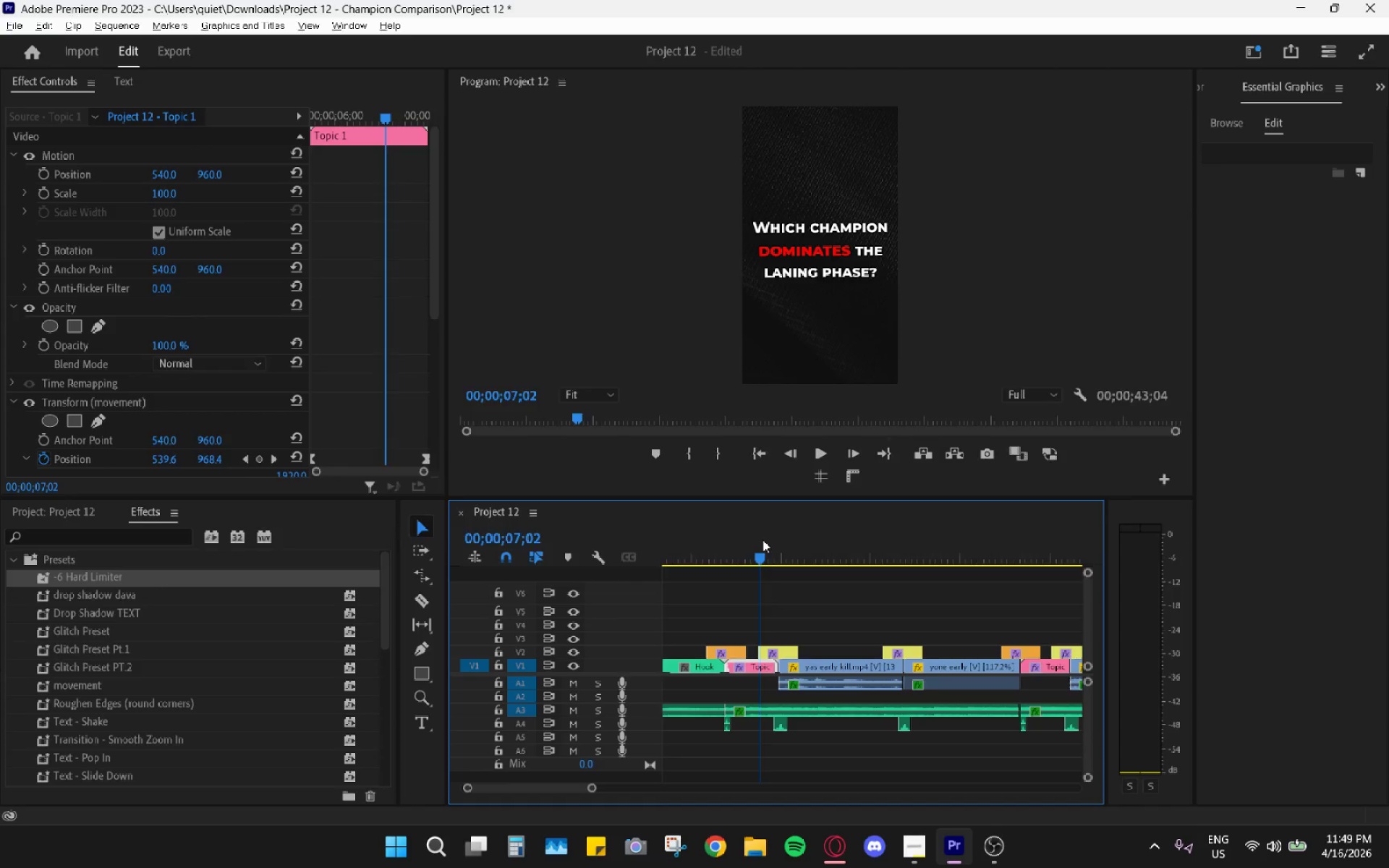 
key(Alt+Tab)
 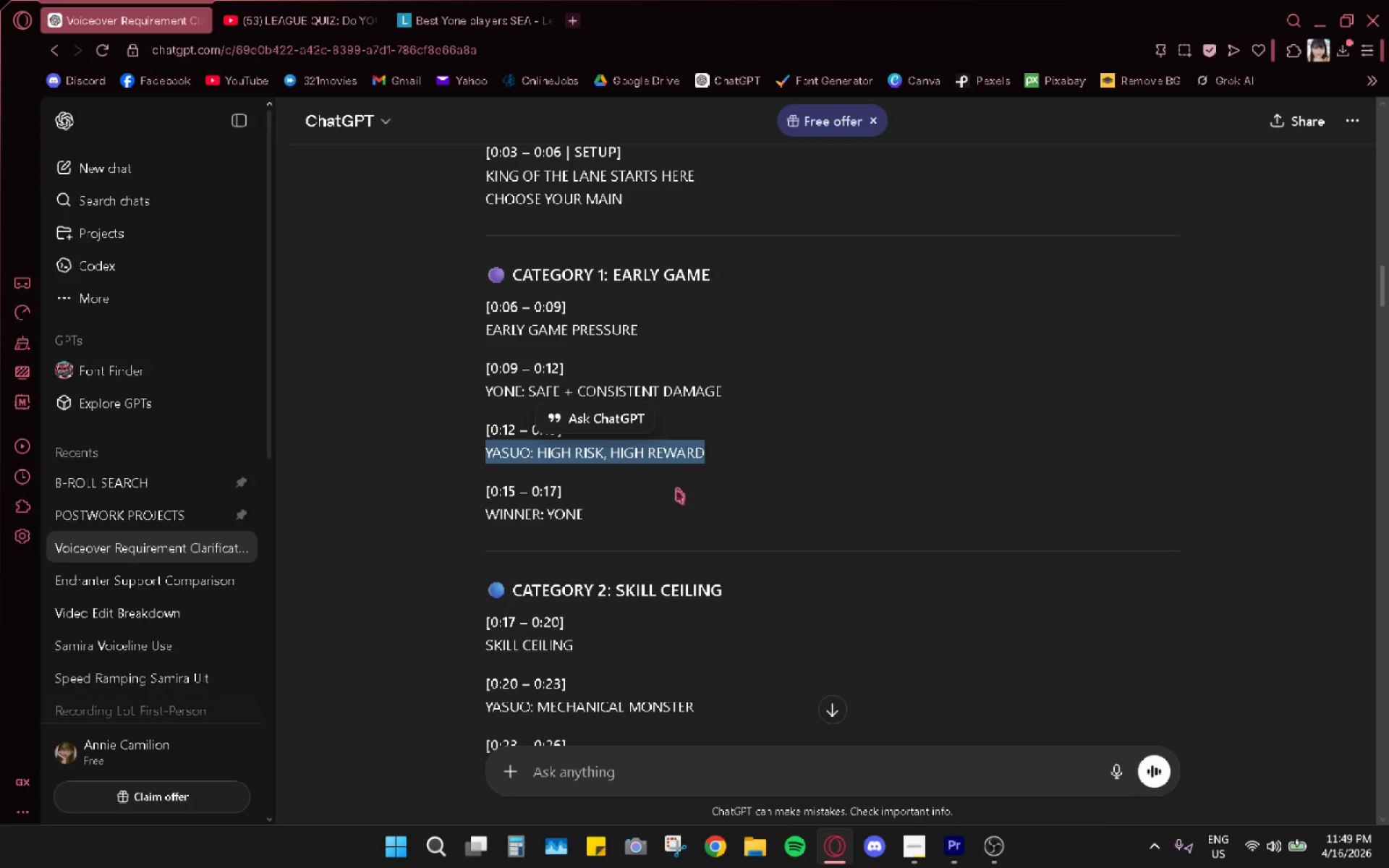 
key(Alt+AltLeft)
 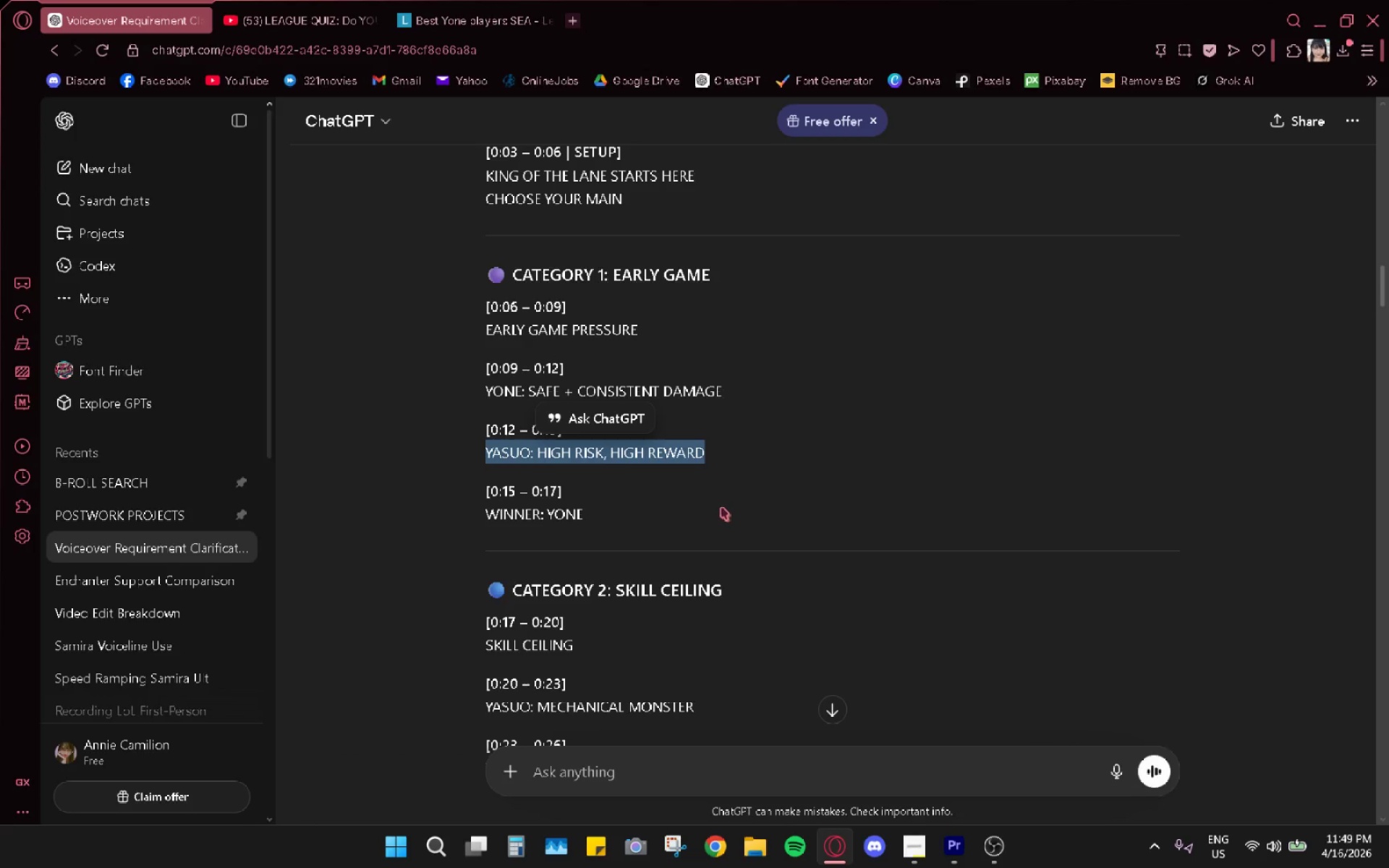 
key(Alt+Tab)
 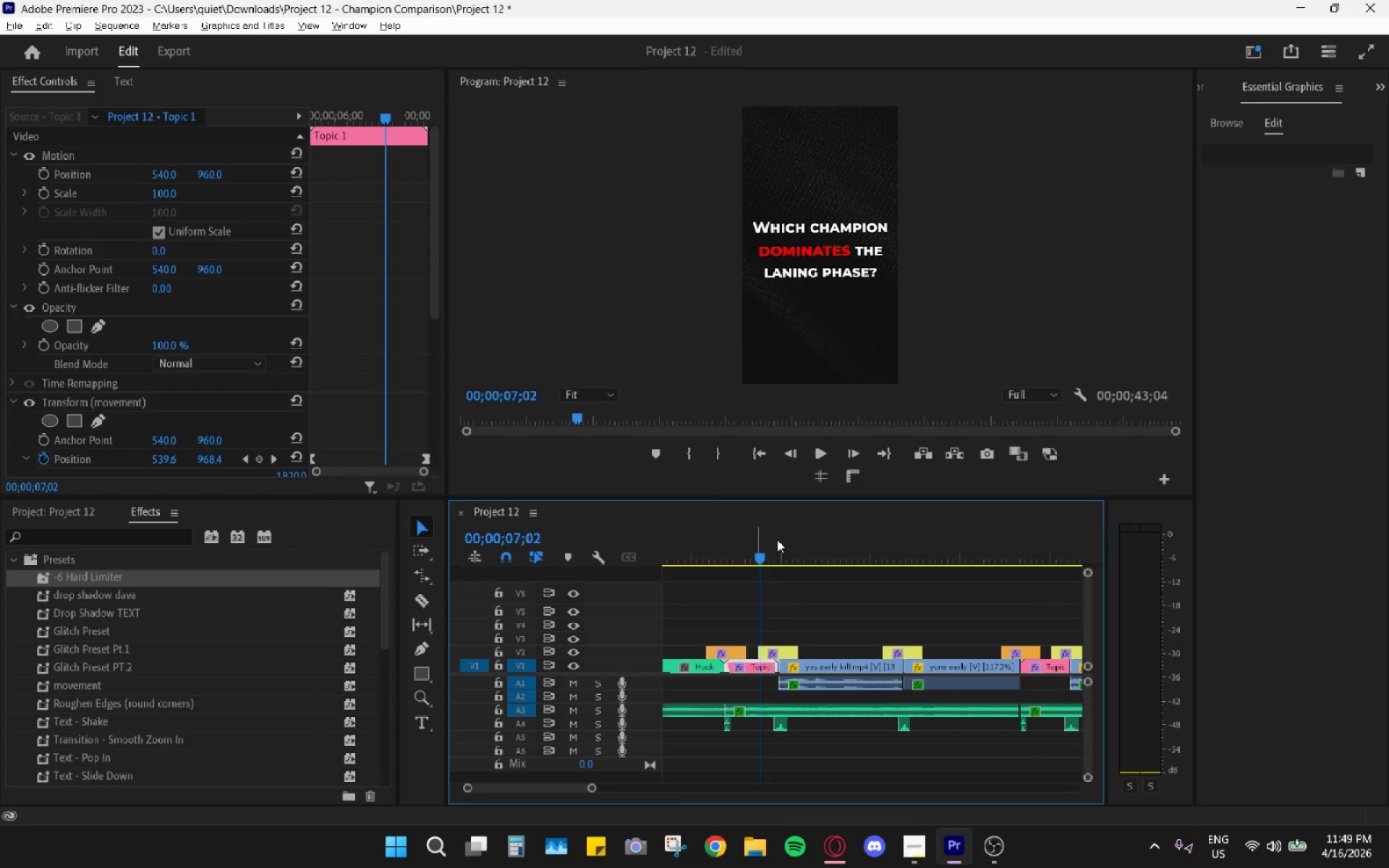 
key(Space)
 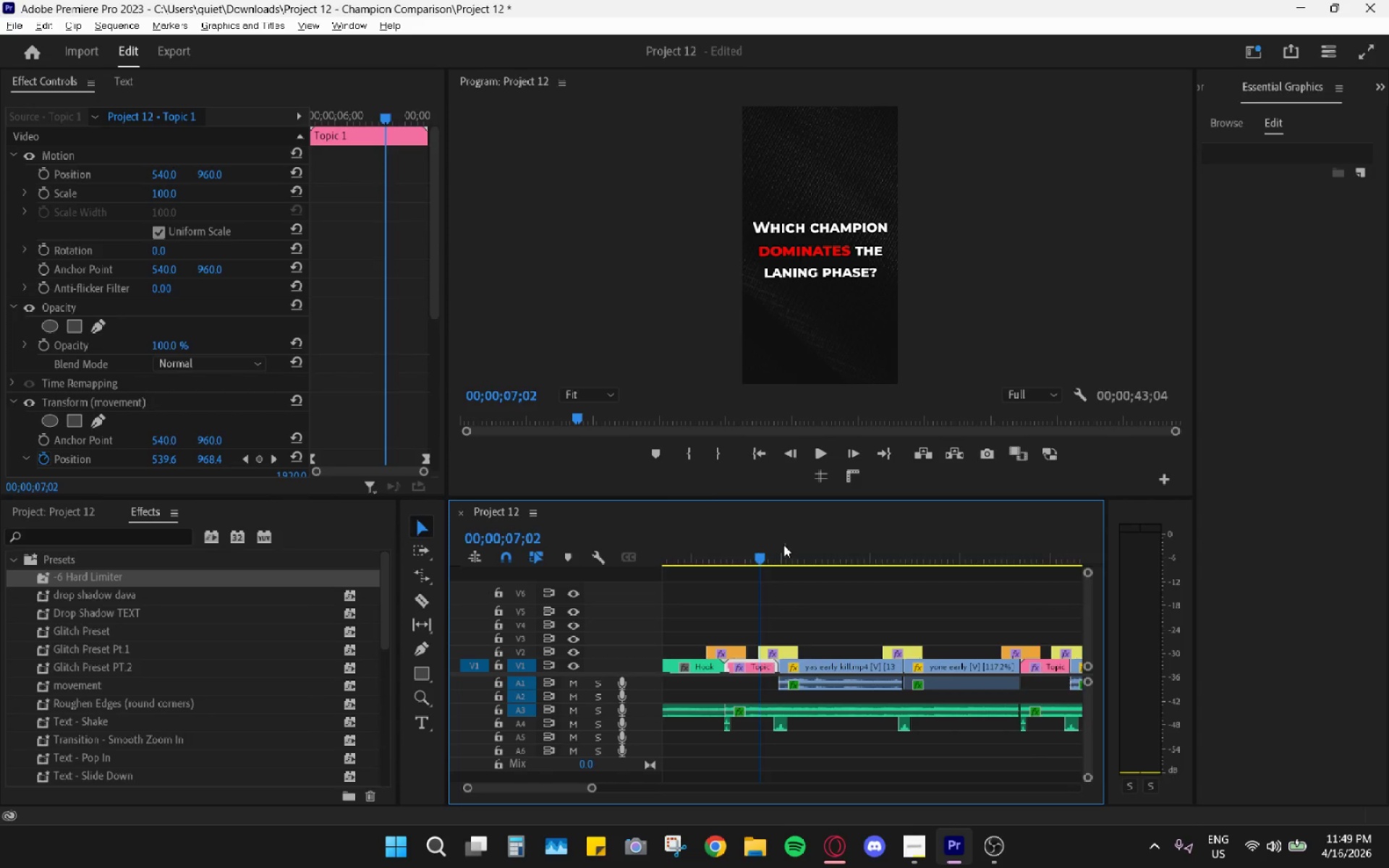 
left_click([791, 550])
 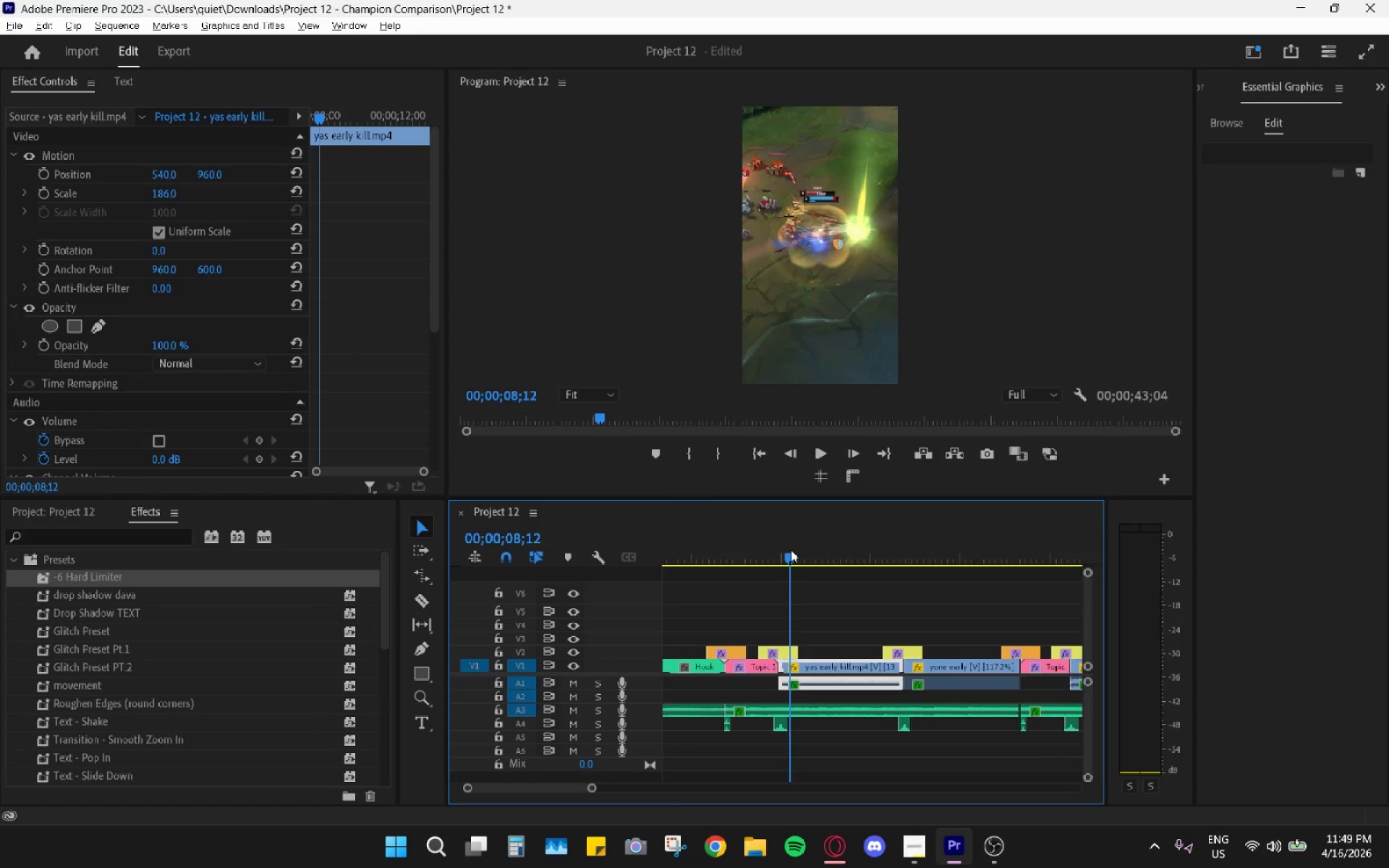 
key(Space)
 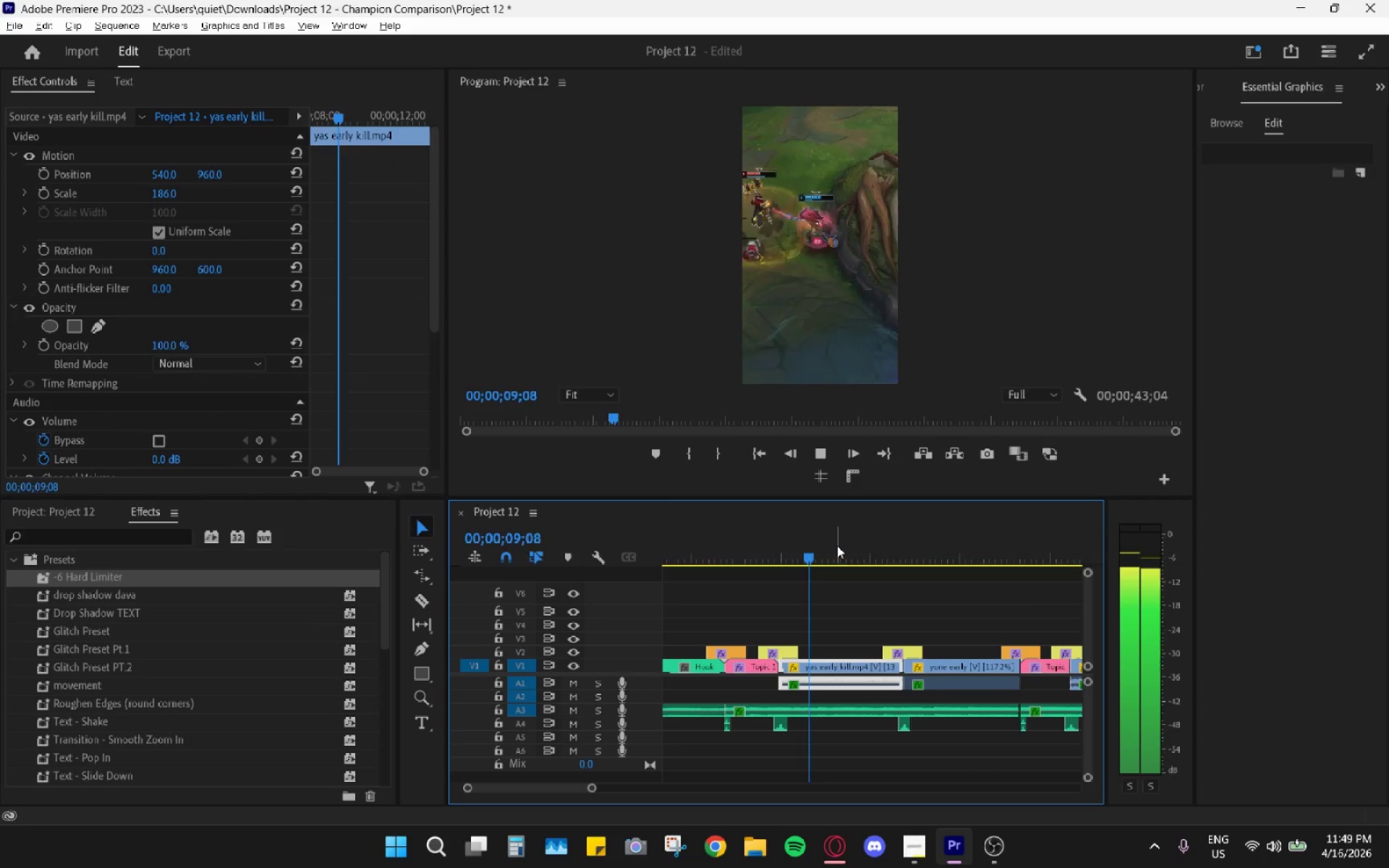 
key(Space)
 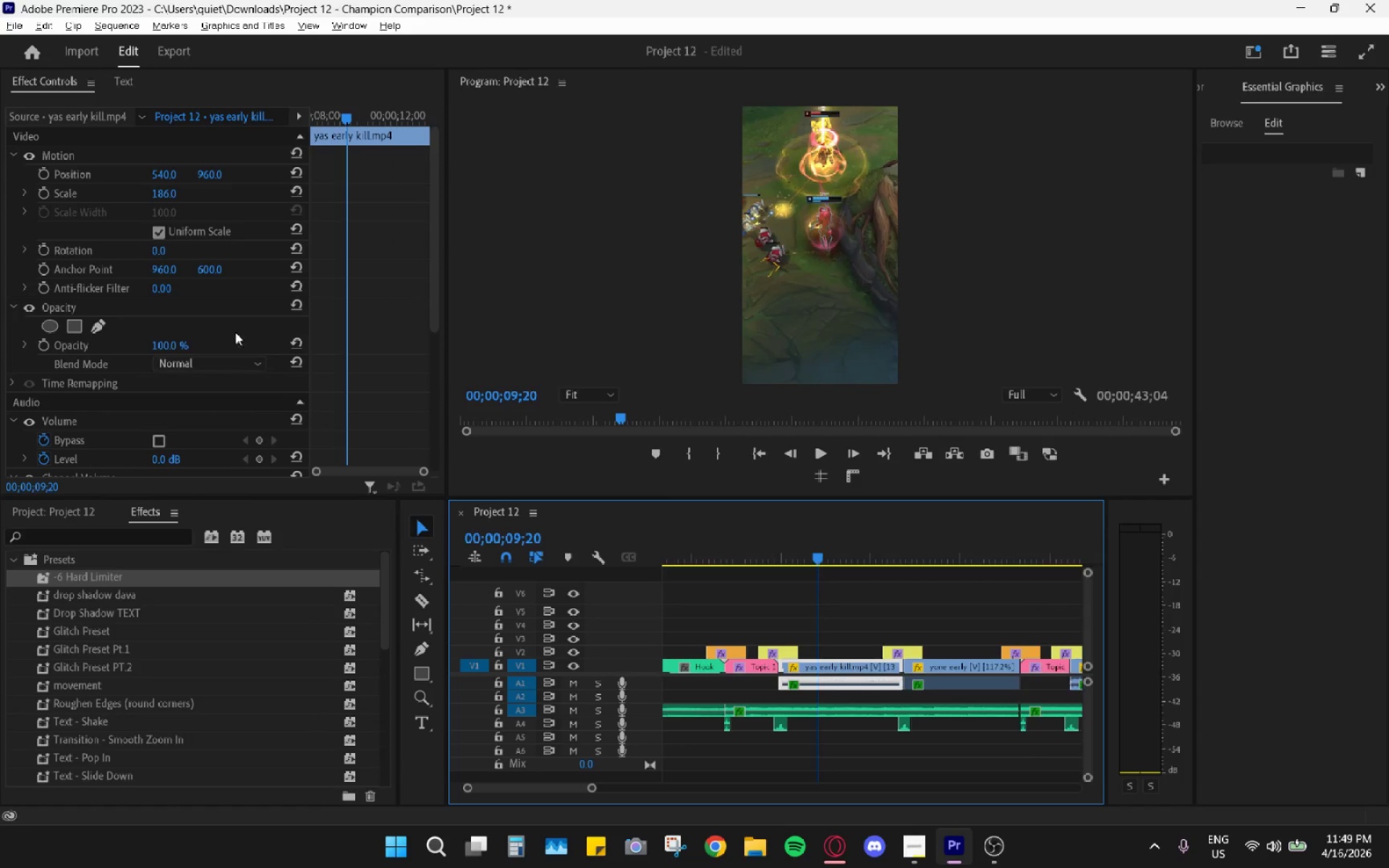 
mouse_move([768, 644])
 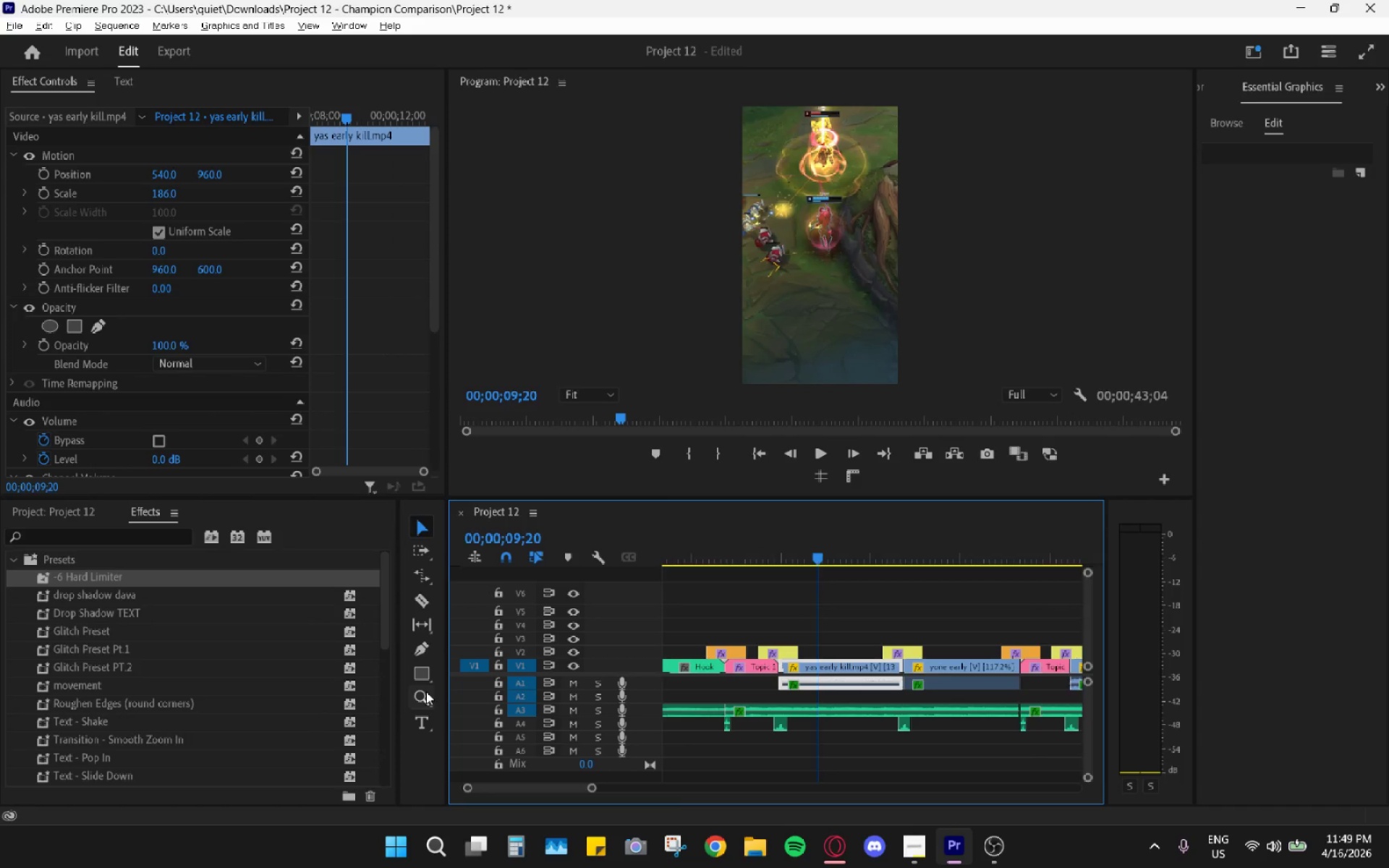 
left_click([425, 720])
 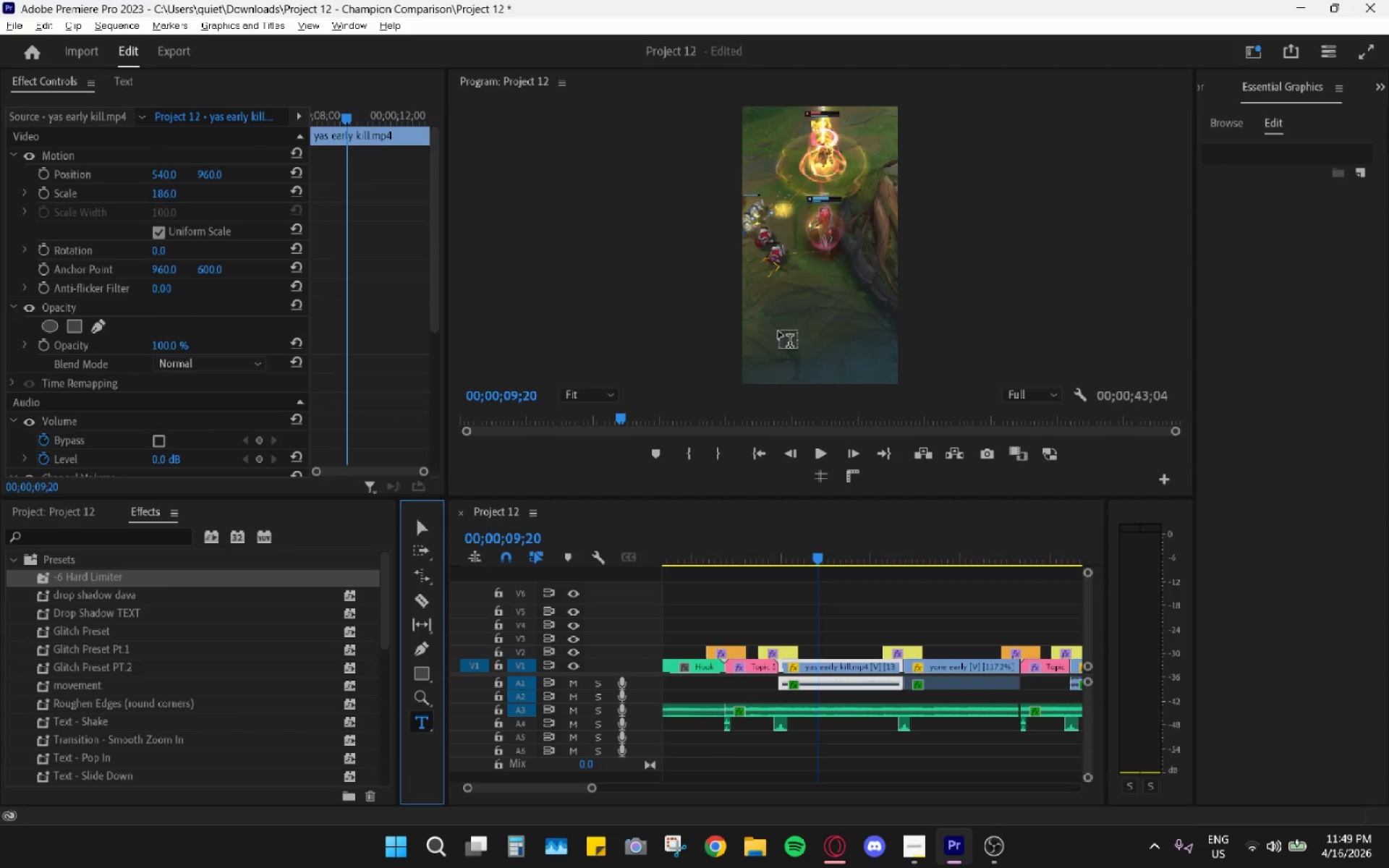 
left_click([770, 330])
 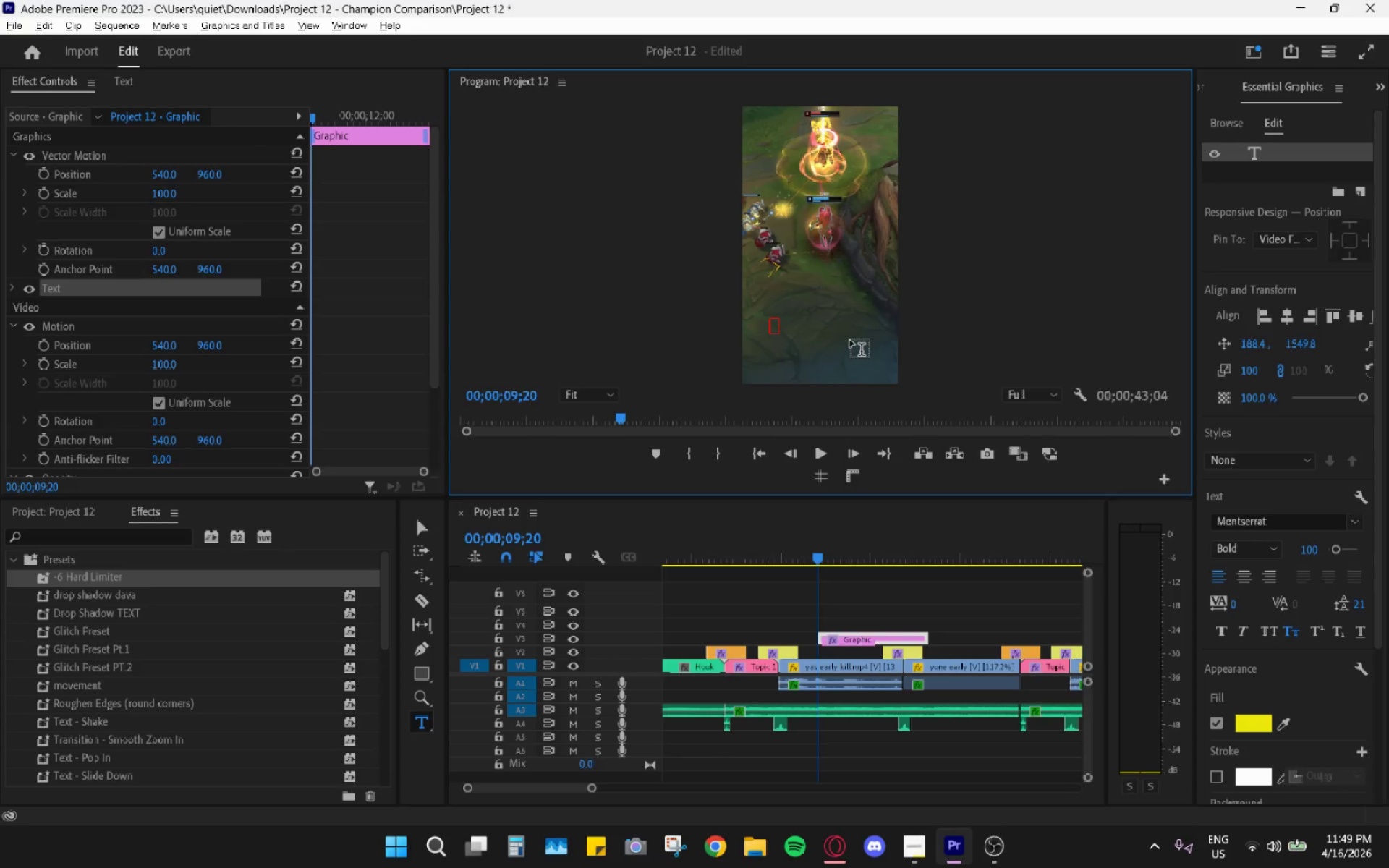 
key(Control+V)
 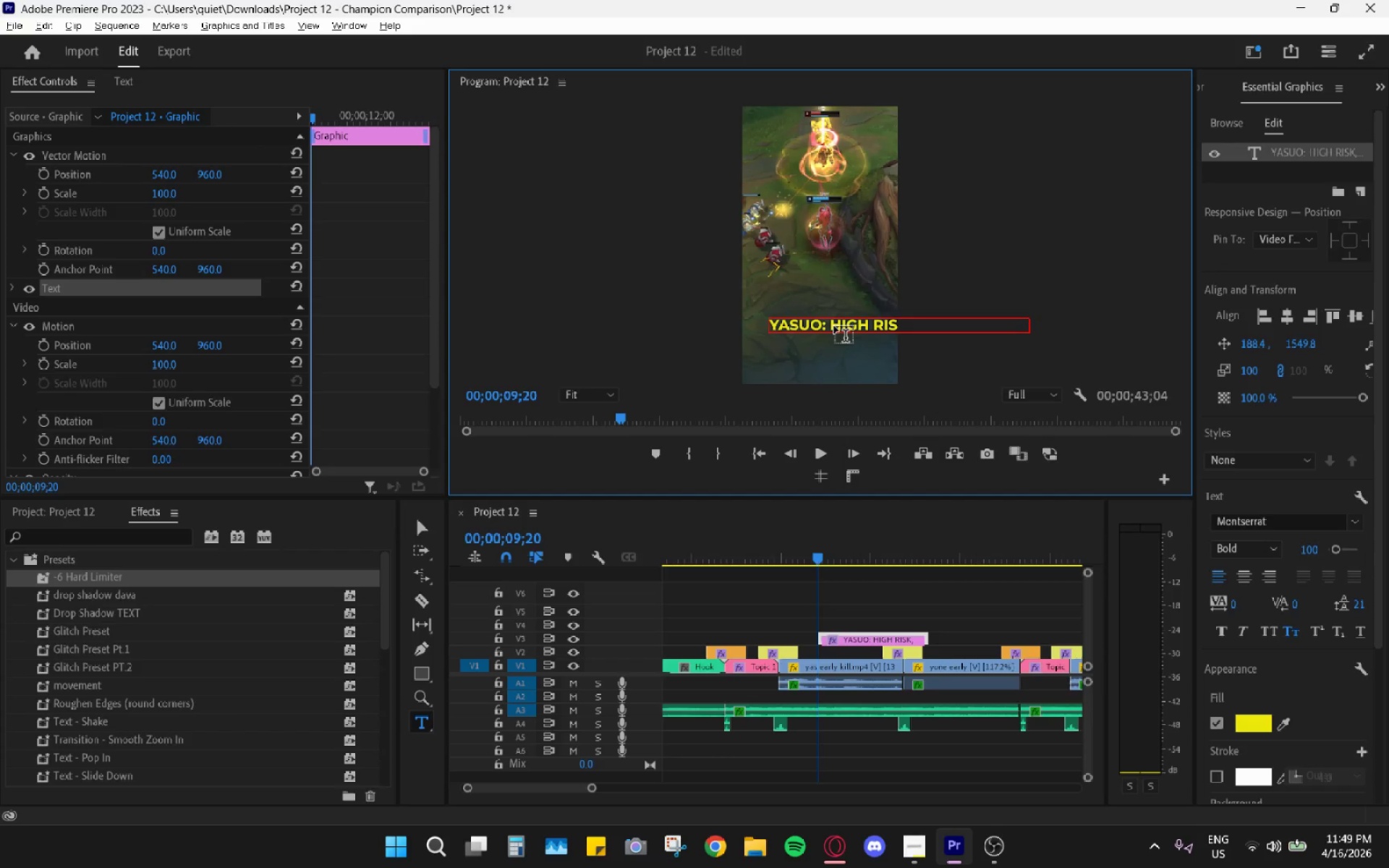 
left_click([834, 326])
 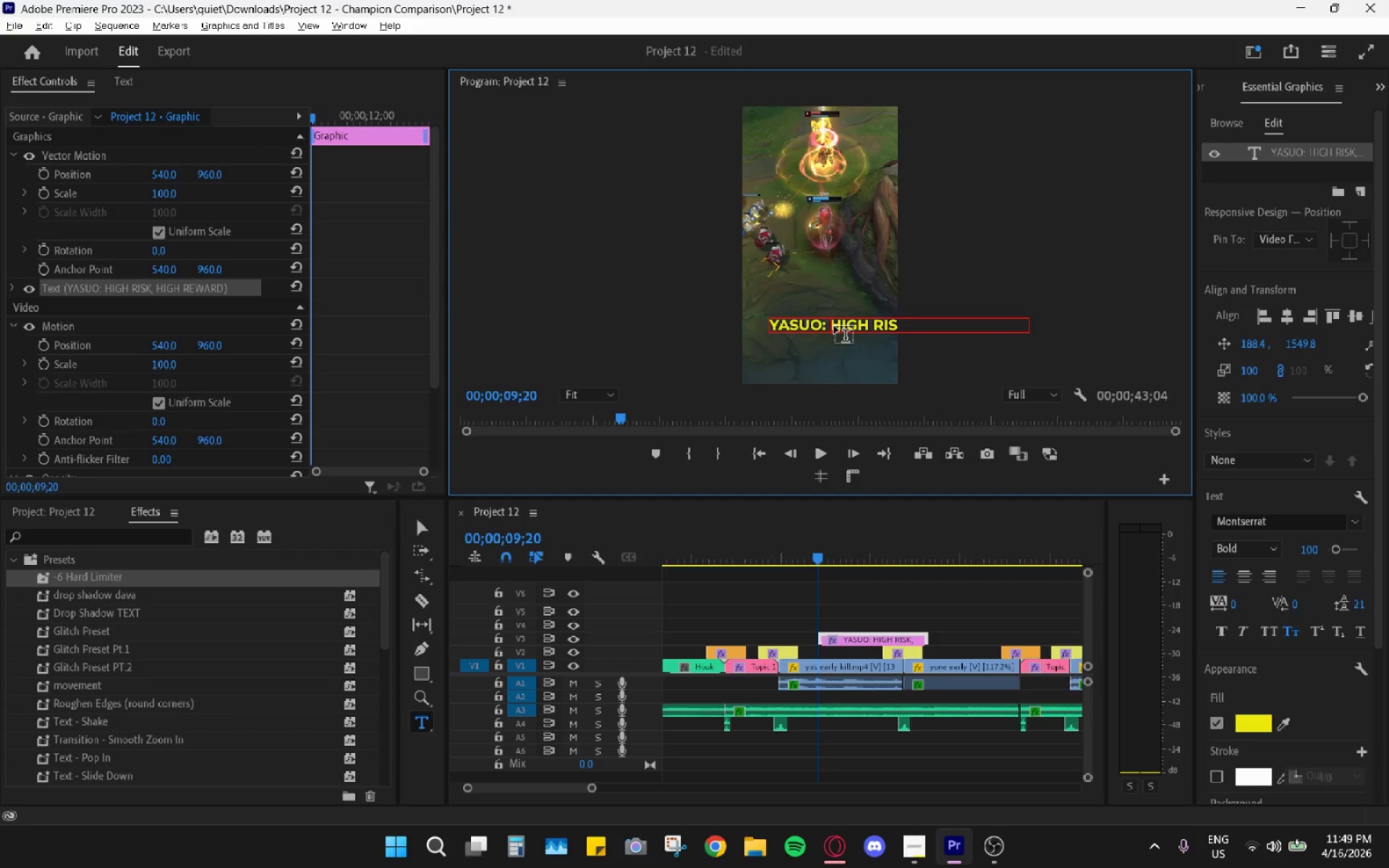 
key(Backspace)
 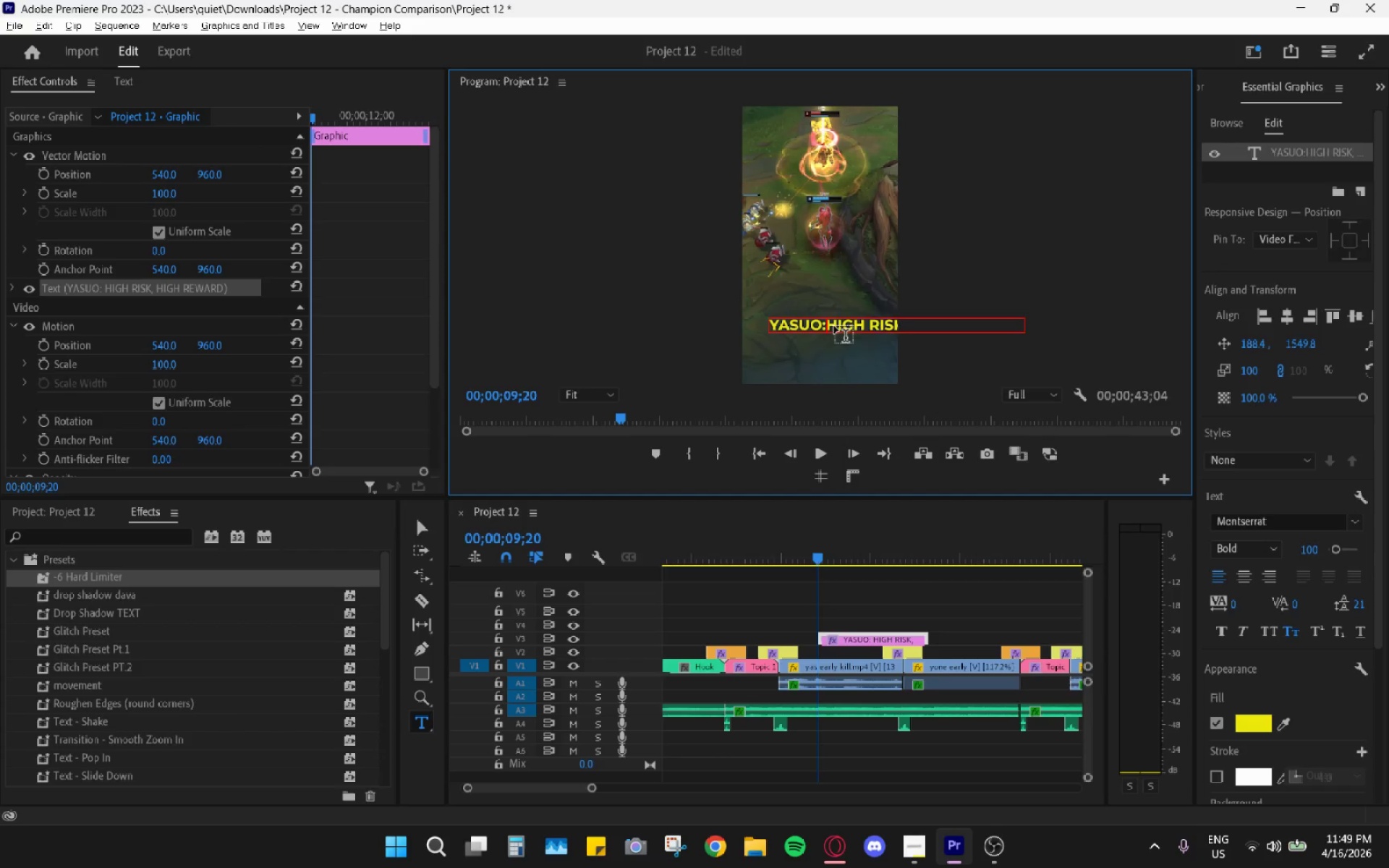 
key(Enter)
 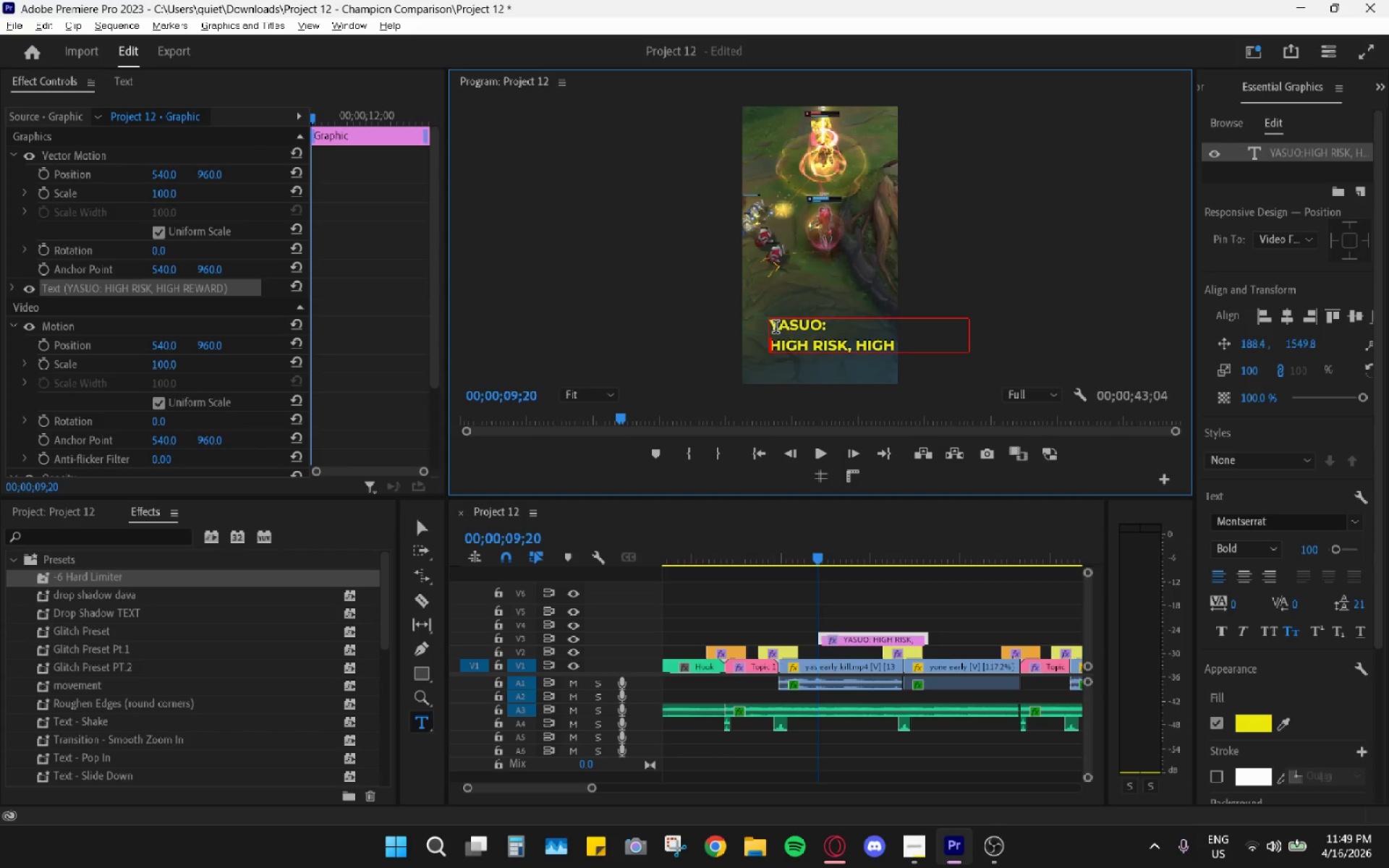 
left_click([776, 332])
 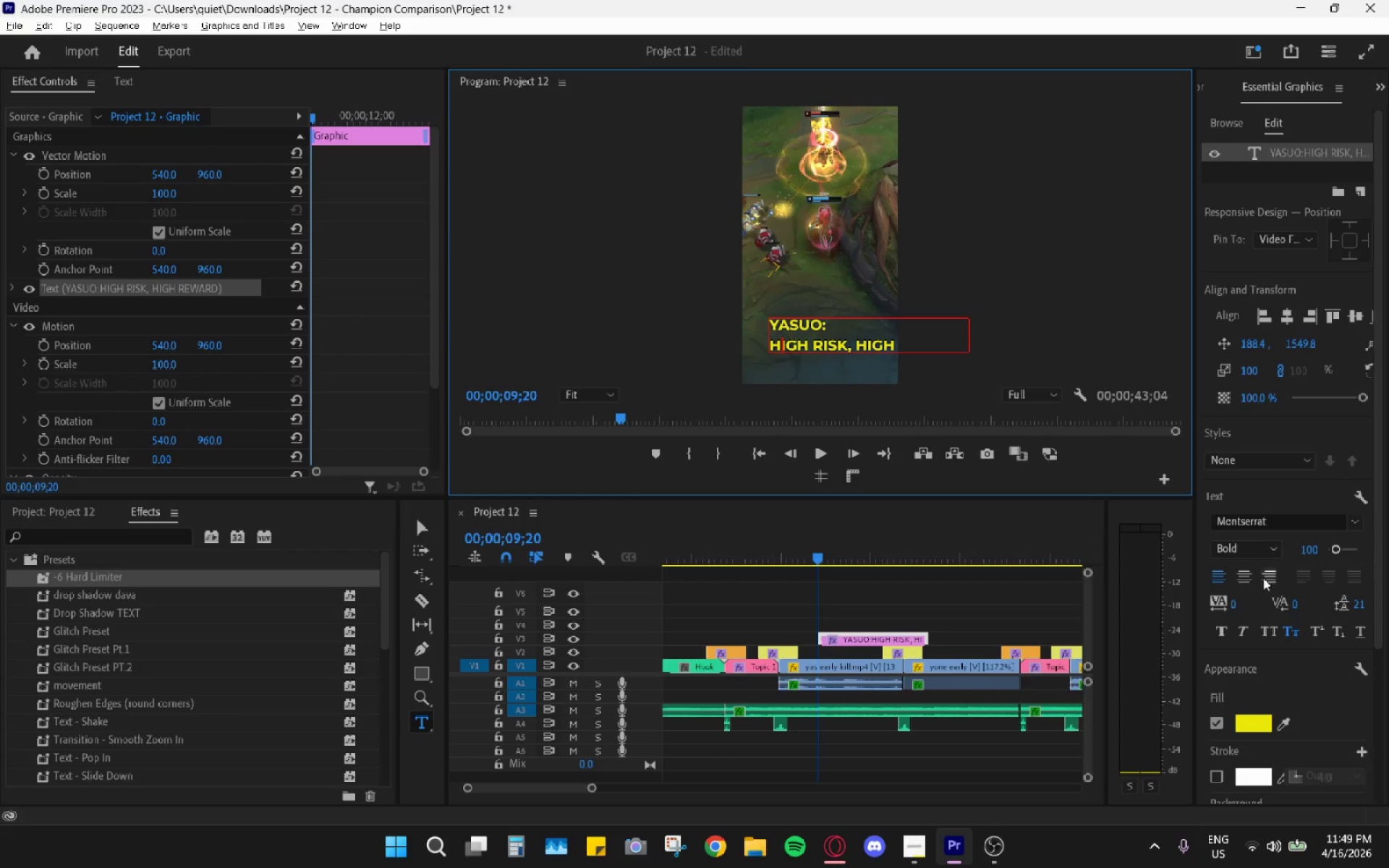 
left_click([1243, 574])
 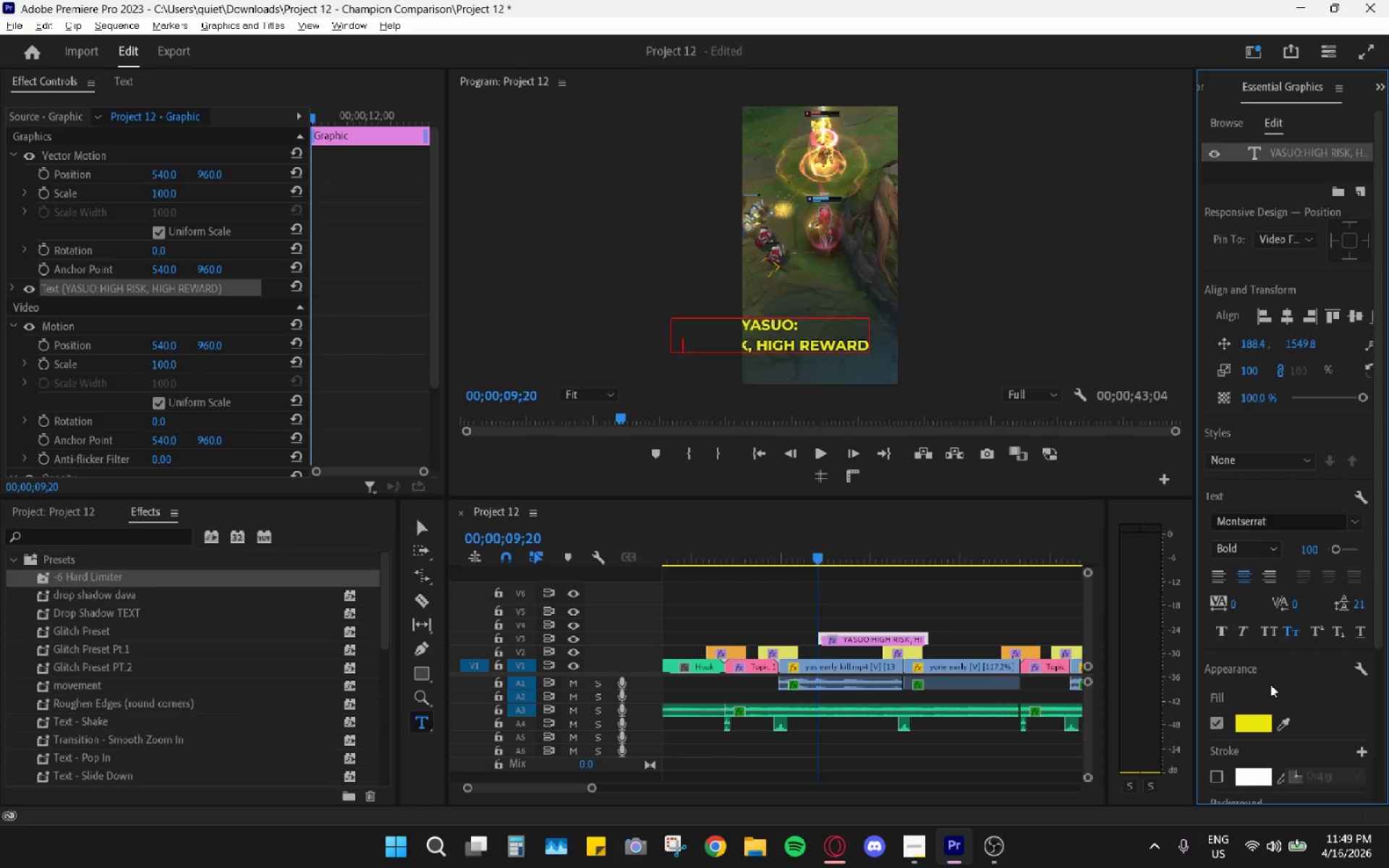 
left_click([1265, 725])
 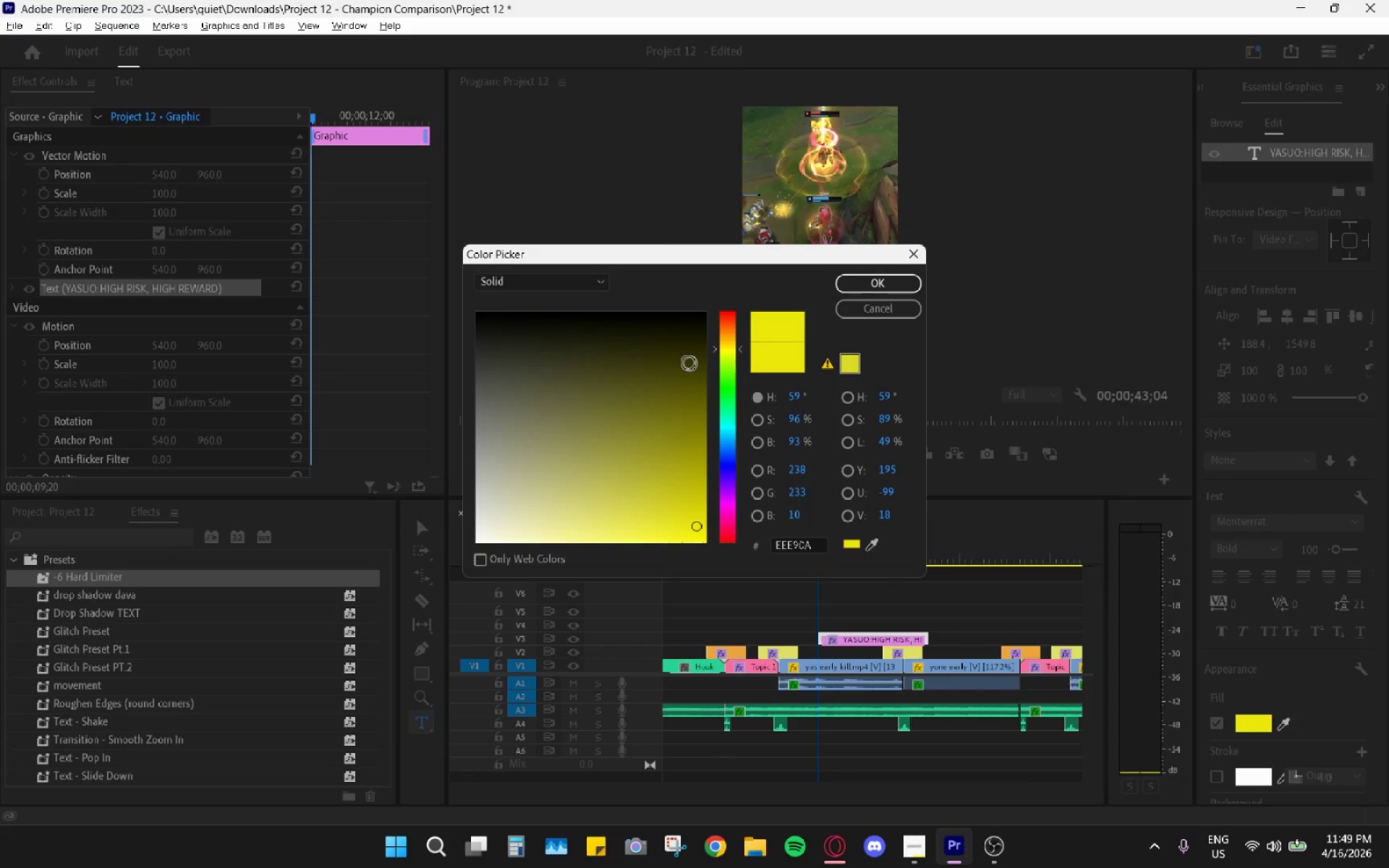 
left_click_drag(start_coordinate=[684, 362], to_coordinate=[415, 681])
 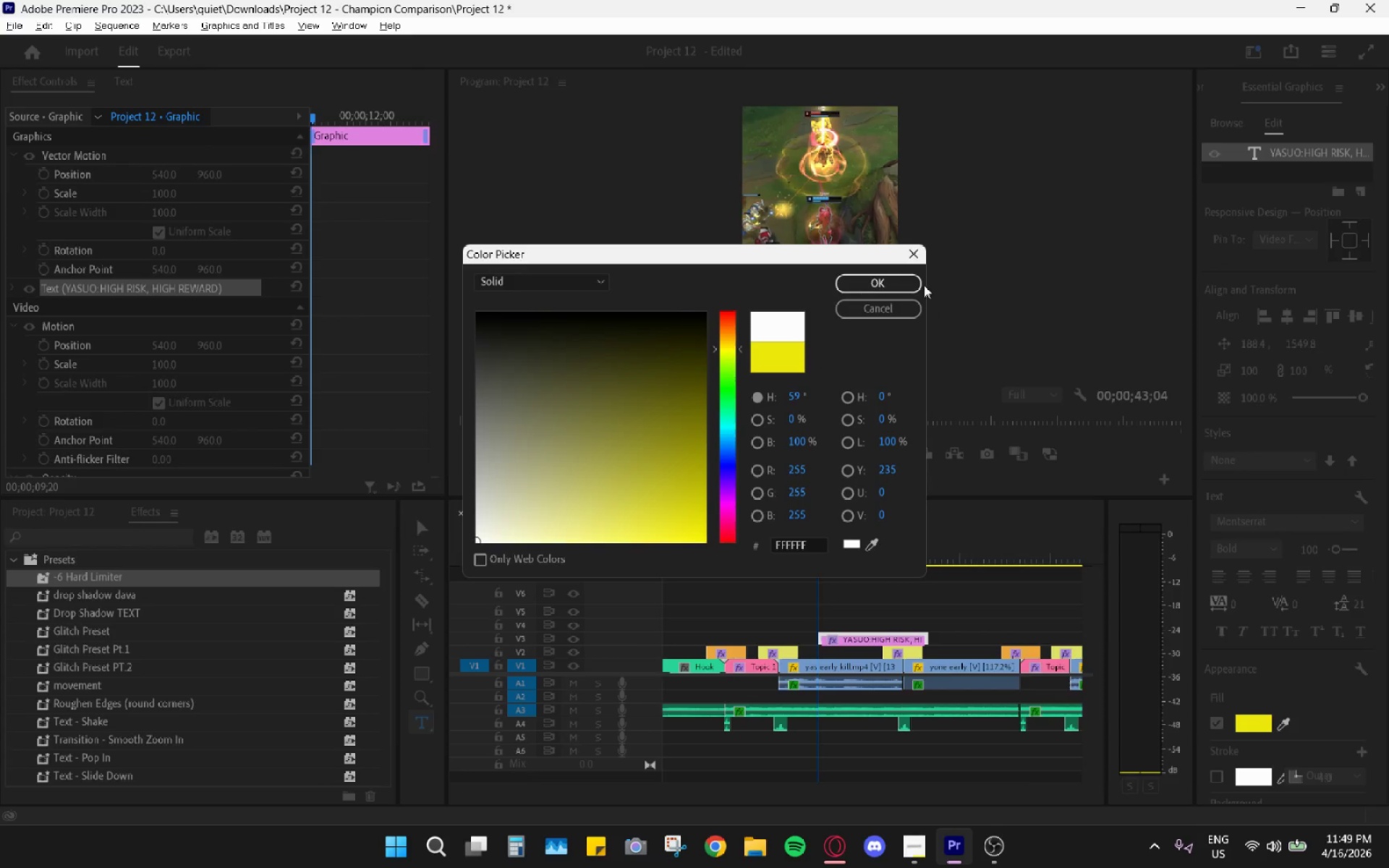 
left_click([912, 278])
 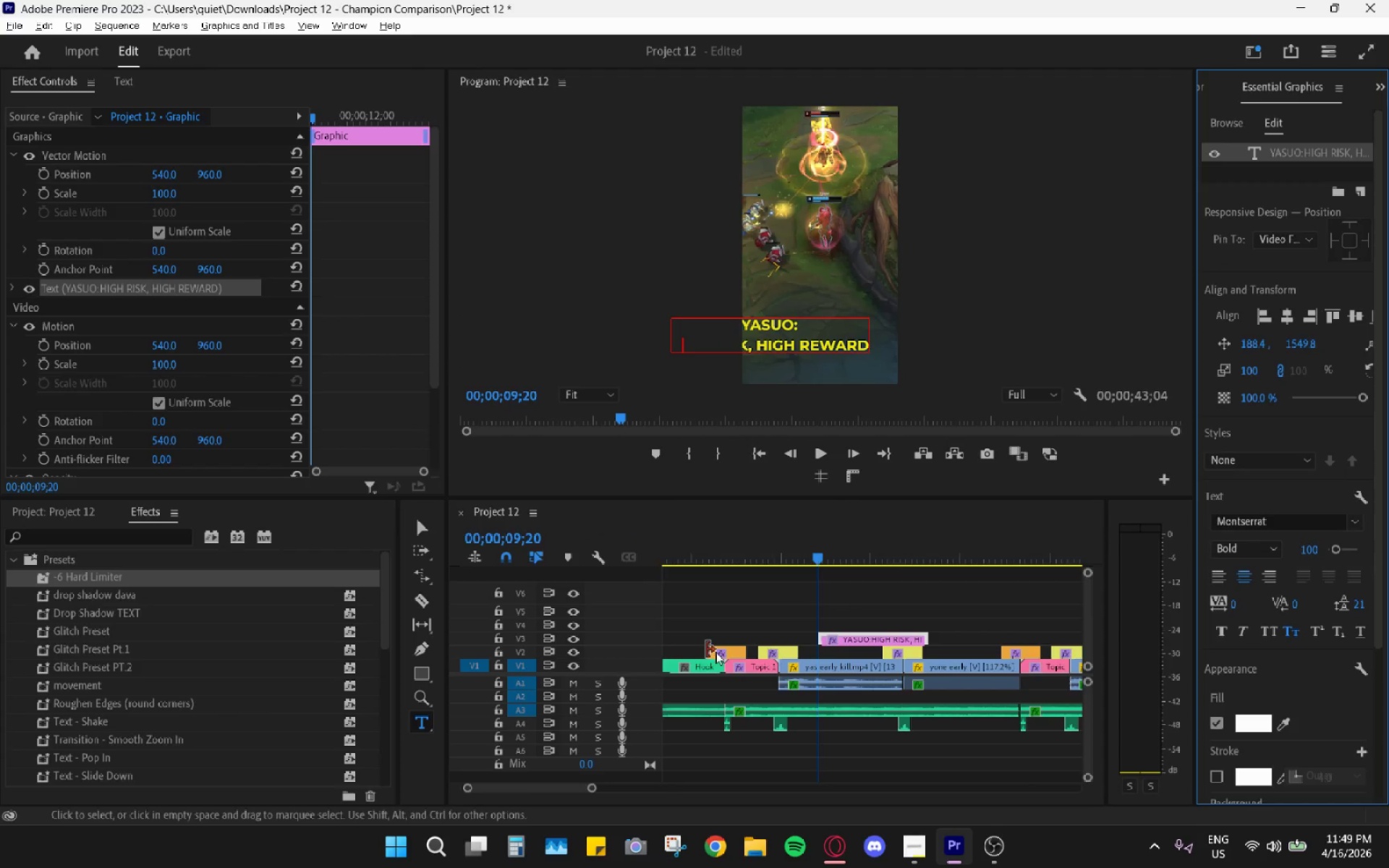 
left_click([427, 524])
 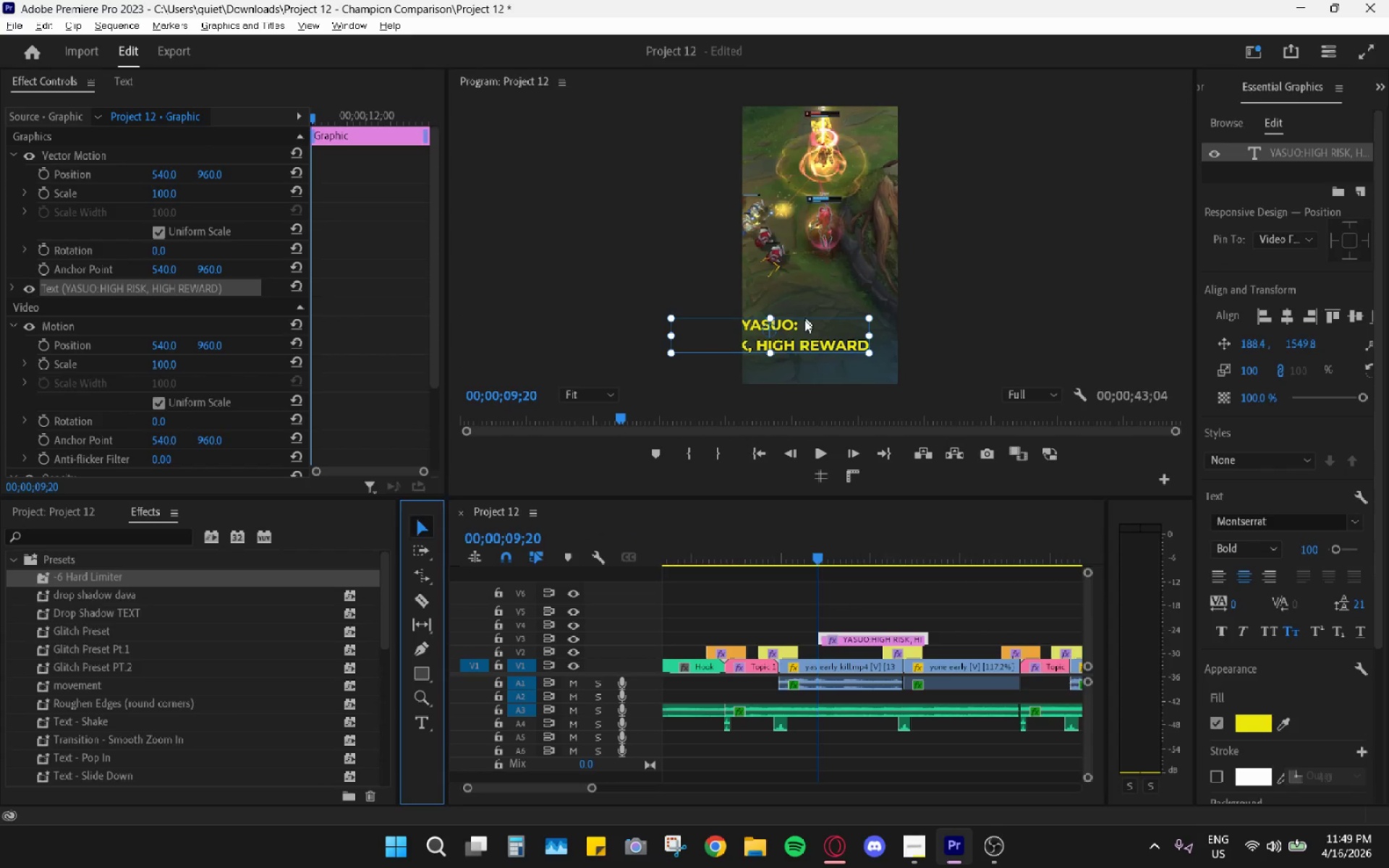 
left_click([803, 326])
 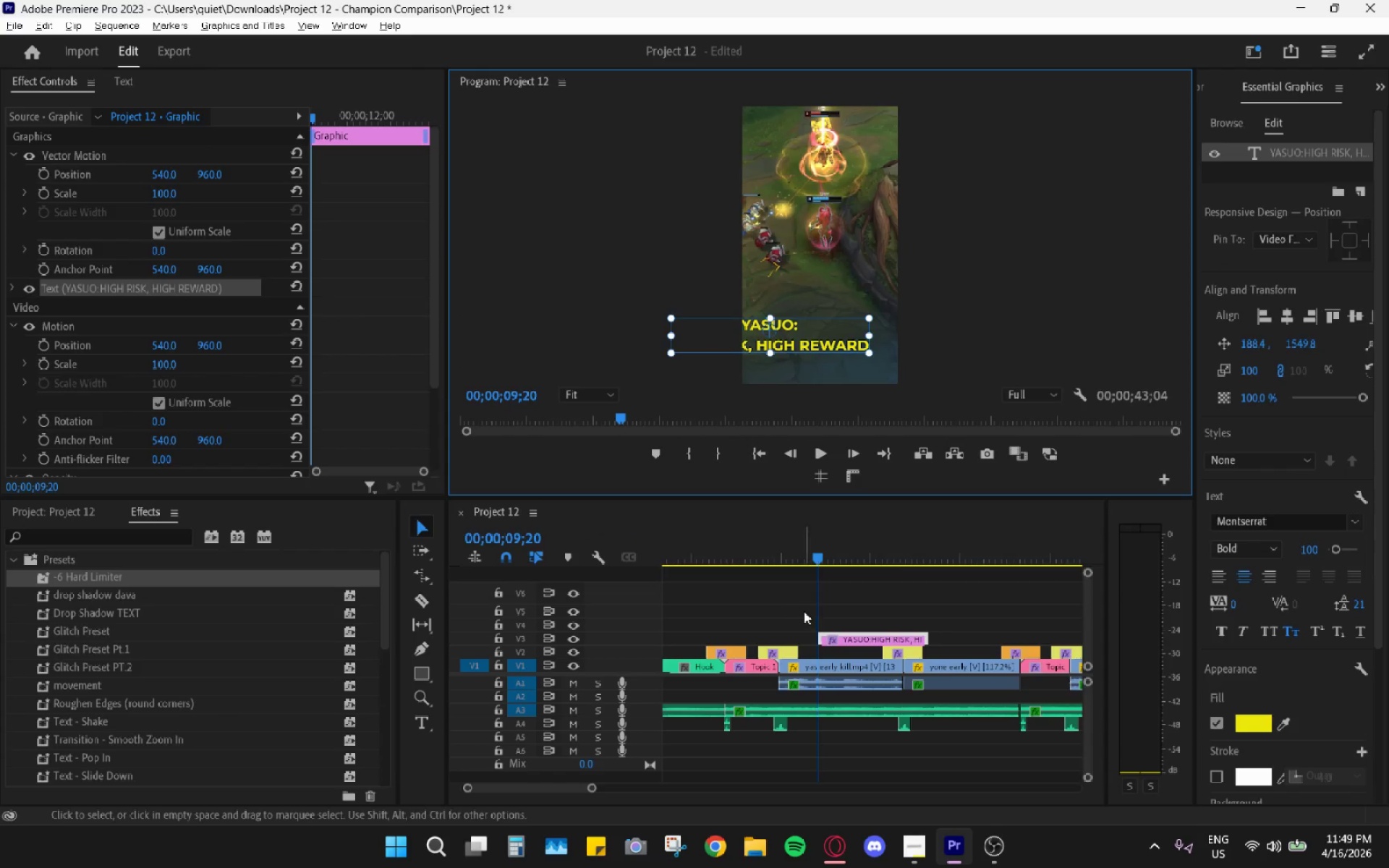 
left_click_drag(start_coordinate=[851, 631], to_coordinate=[831, 617])
 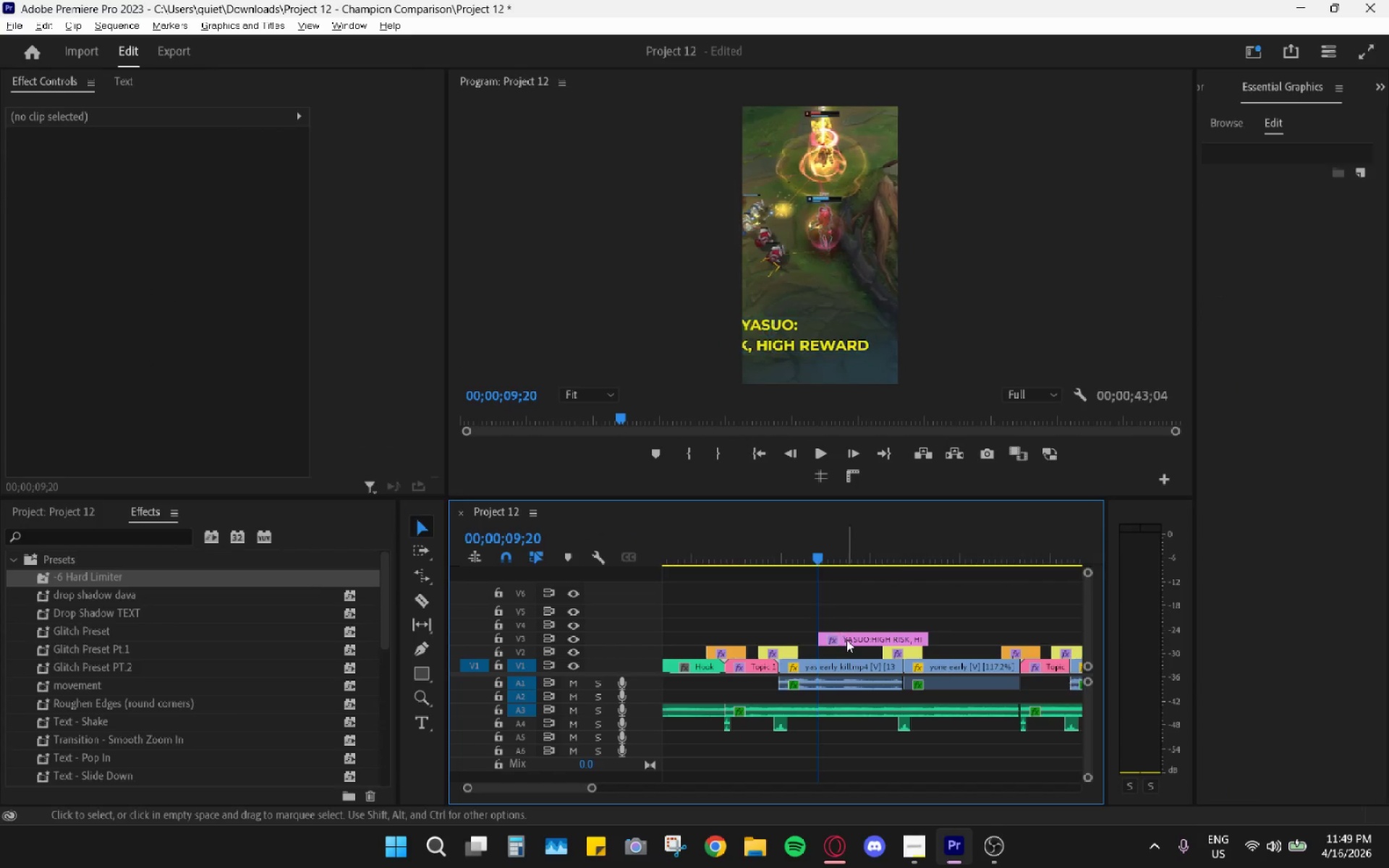 
left_click_drag(start_coordinate=[847, 639], to_coordinate=[823, 638])
 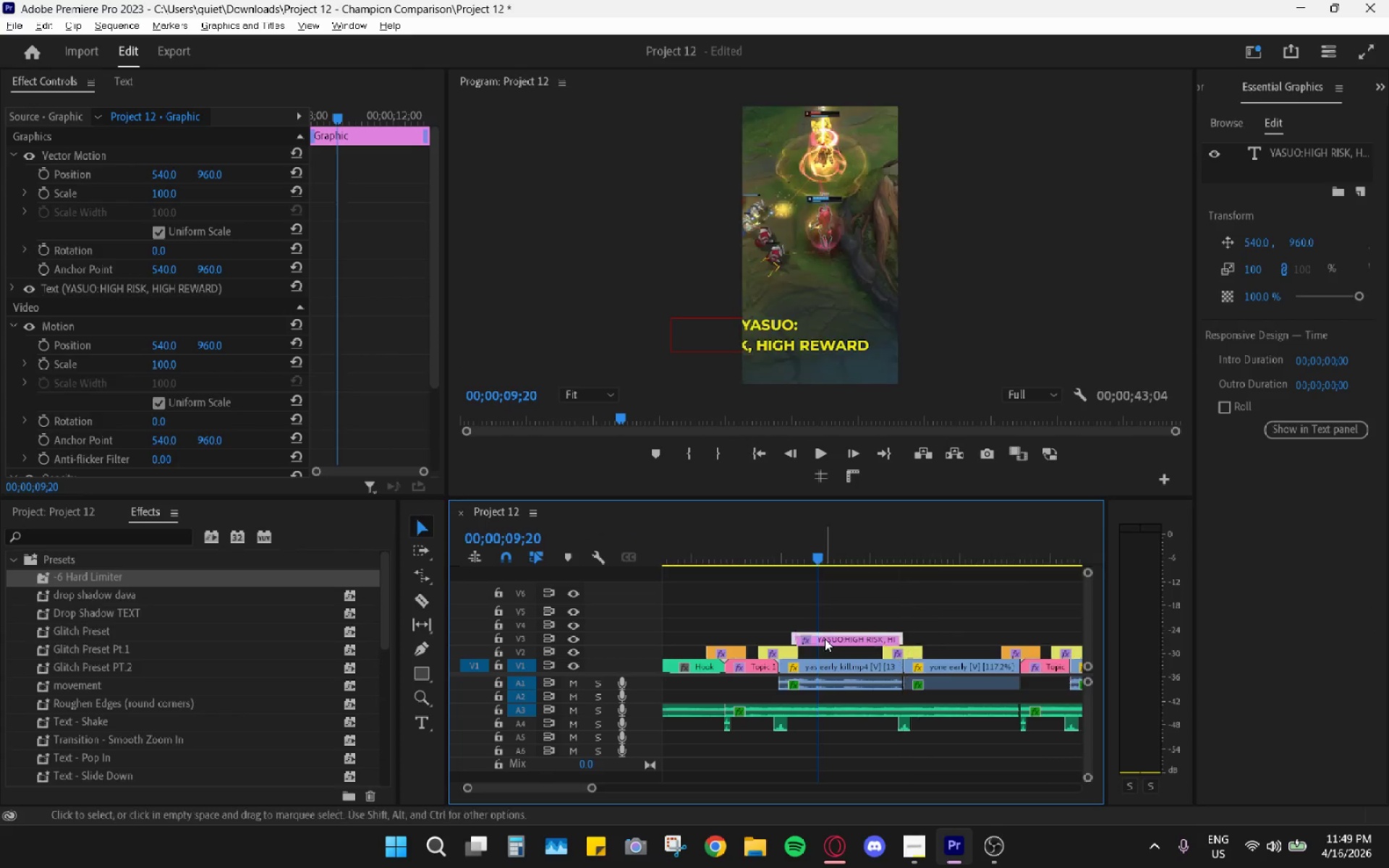 
left_click_drag(start_coordinate=[825, 639], to_coordinate=[832, 639])
 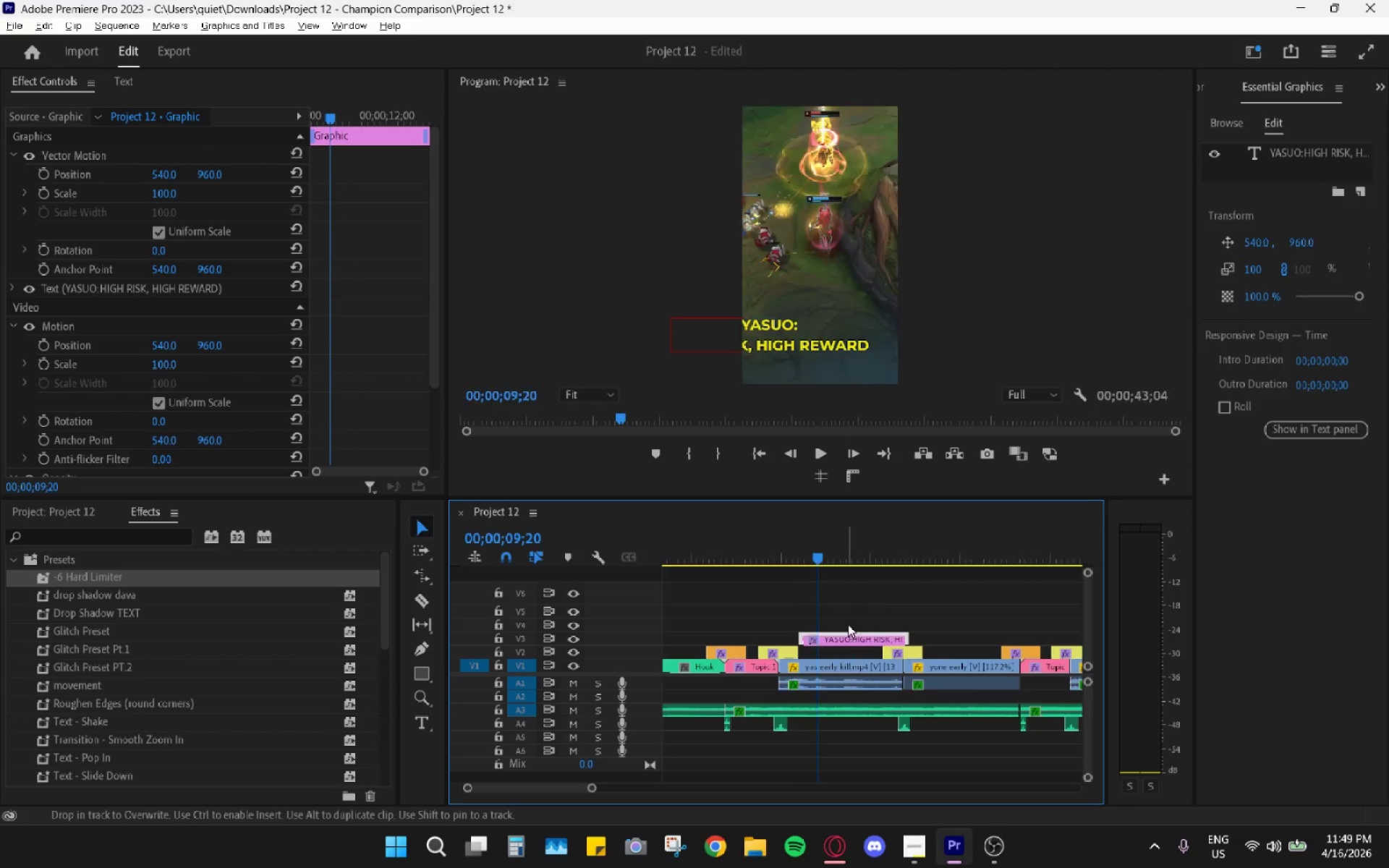 
left_click_drag(start_coordinate=[848, 623], to_coordinate=[823, 629])
 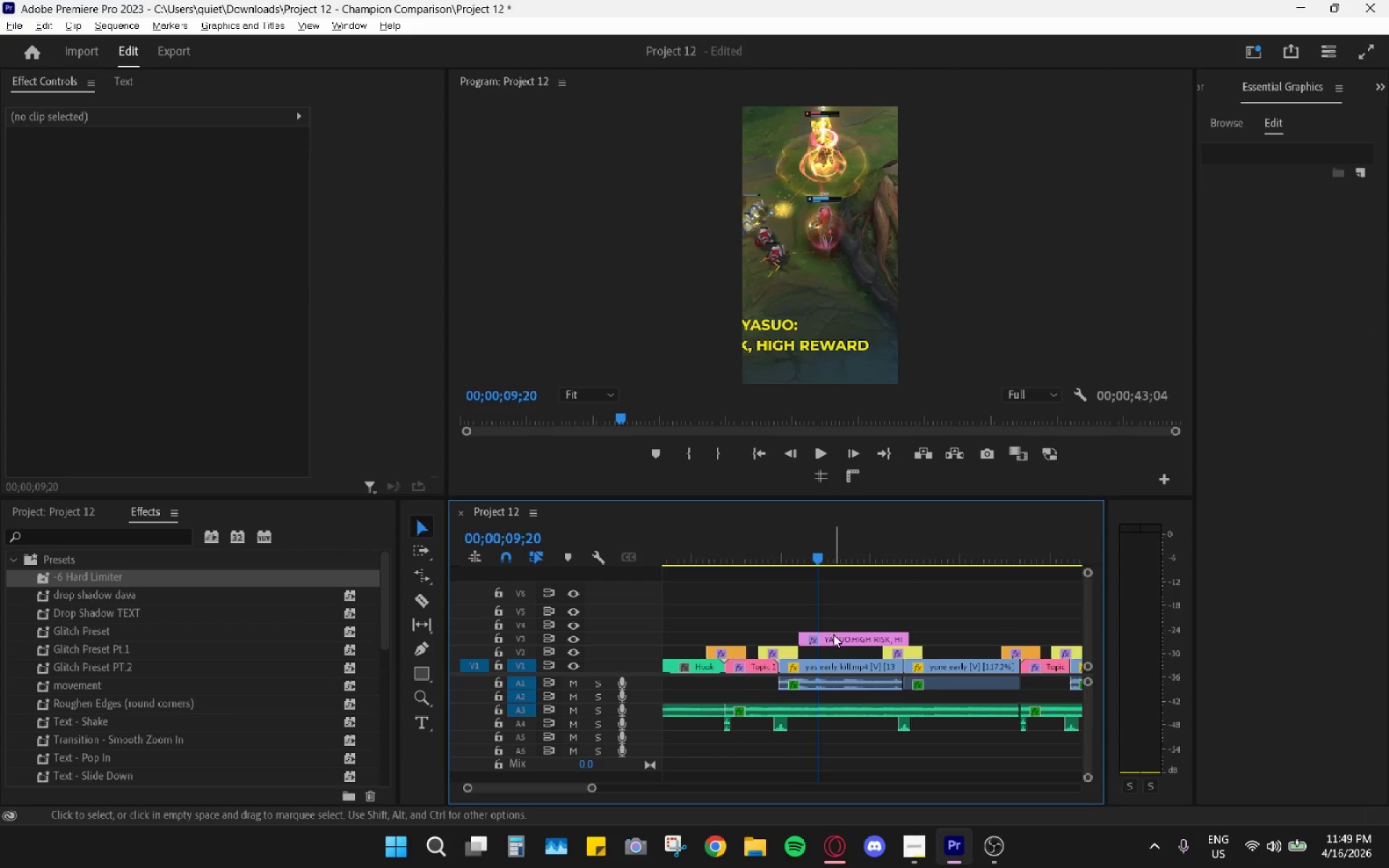 
left_click_drag(start_coordinate=[833, 634], to_coordinate=[814, 634])
 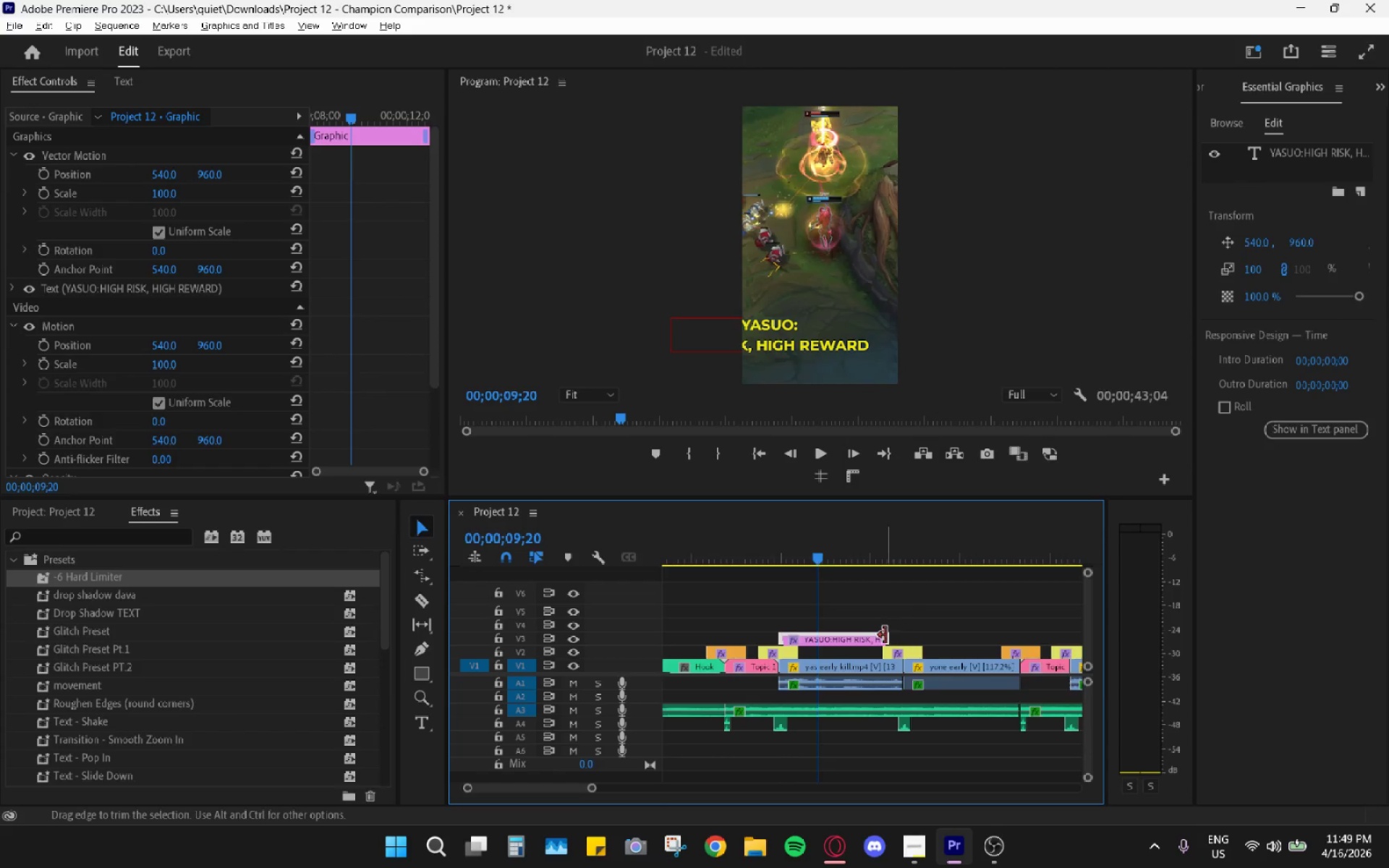 
left_click_drag(start_coordinate=[880, 637], to_coordinate=[893, 639])
 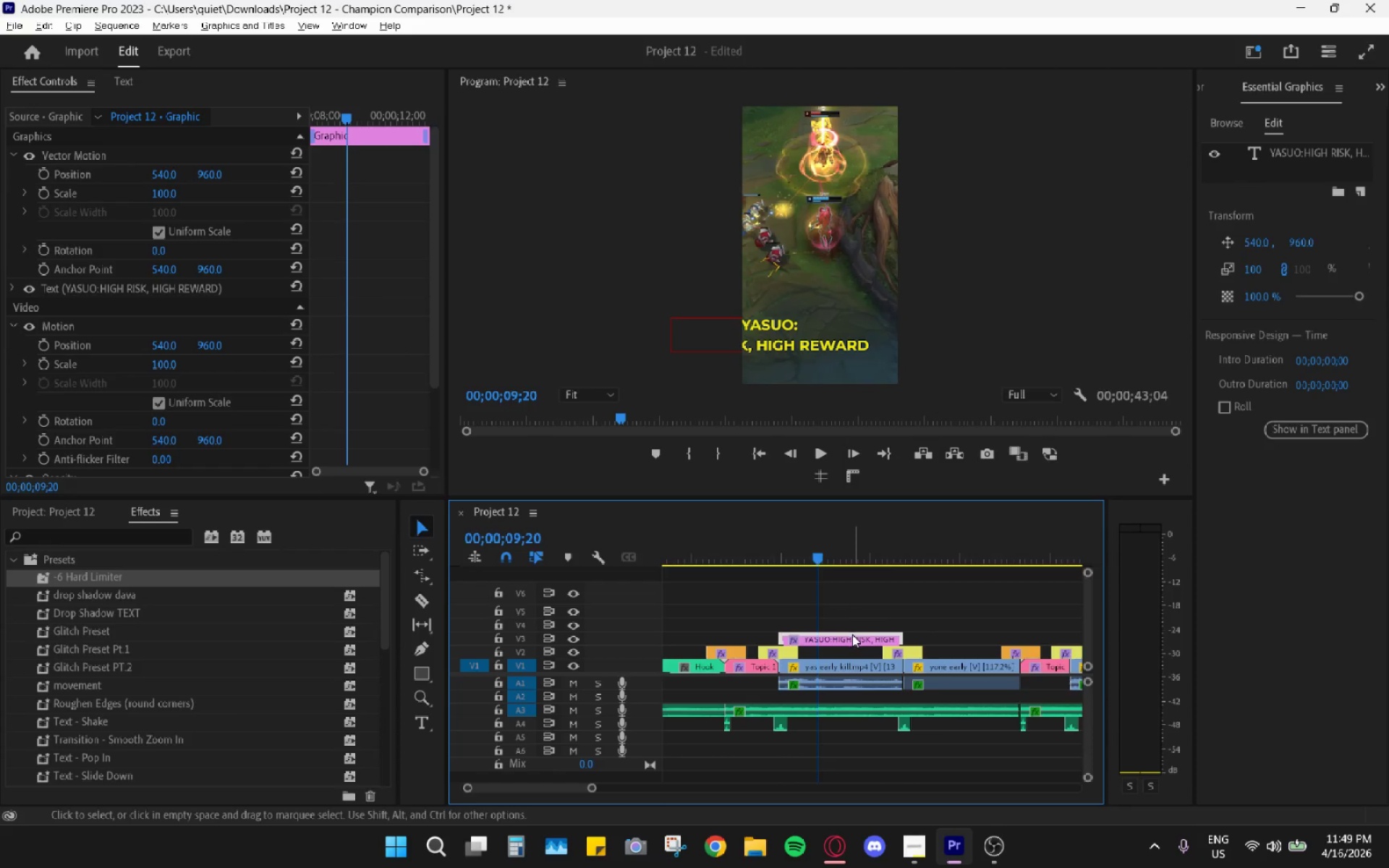 
double_click([783, 346])
 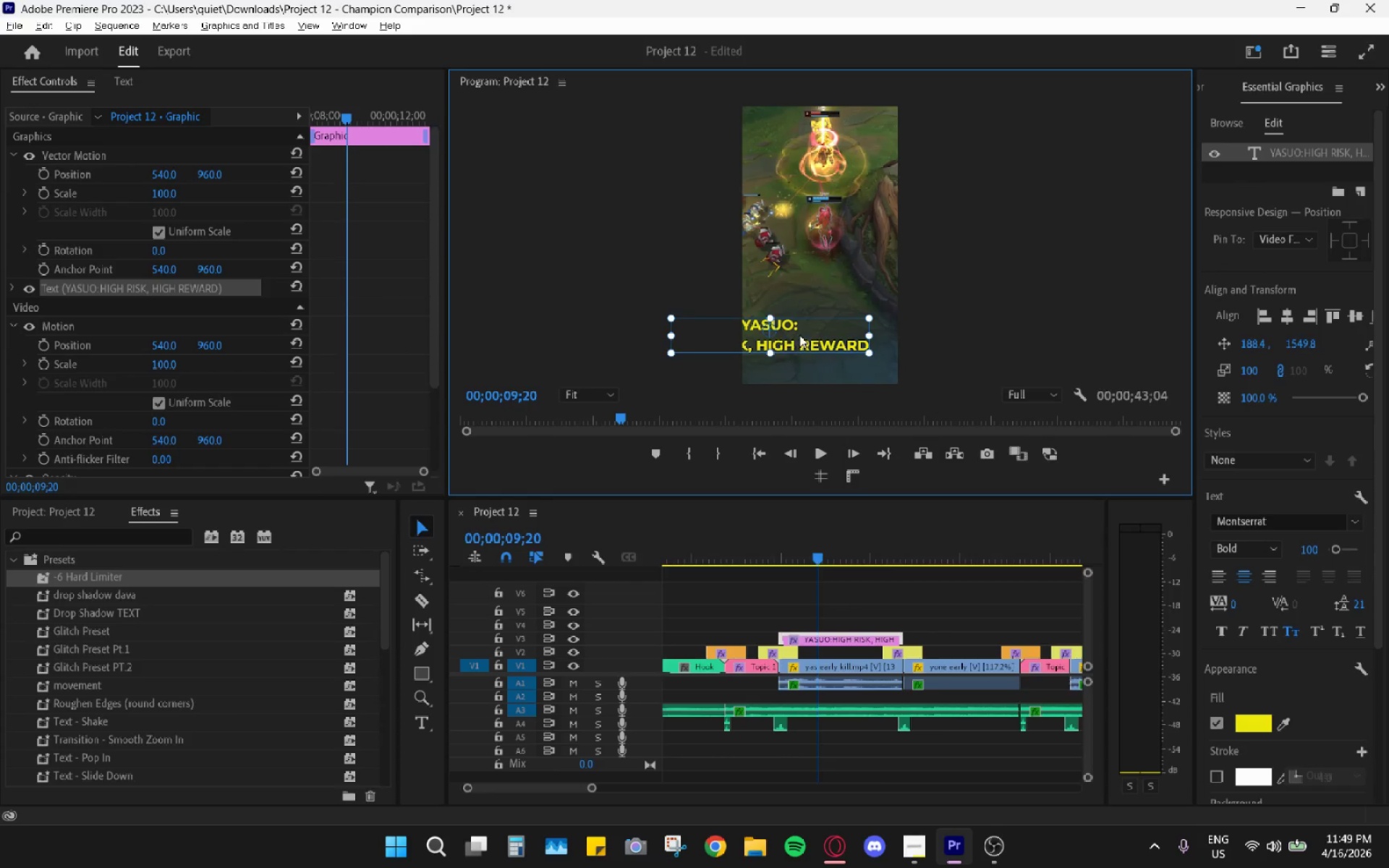 
left_click_drag(start_coordinate=[807, 333], to_coordinate=[855, 333])
 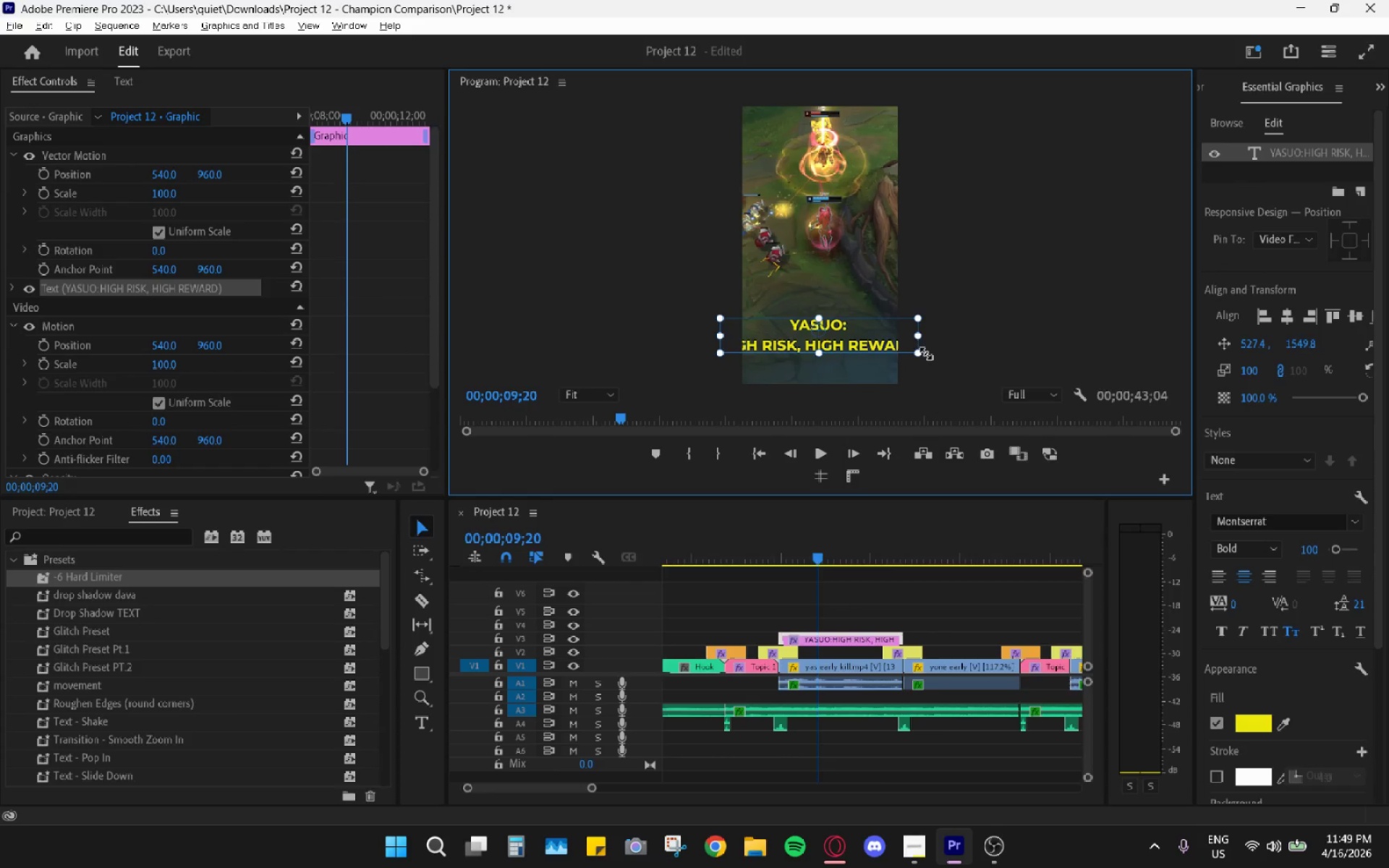 
left_click_drag(start_coordinate=[923, 353], to_coordinate=[910, 346])
 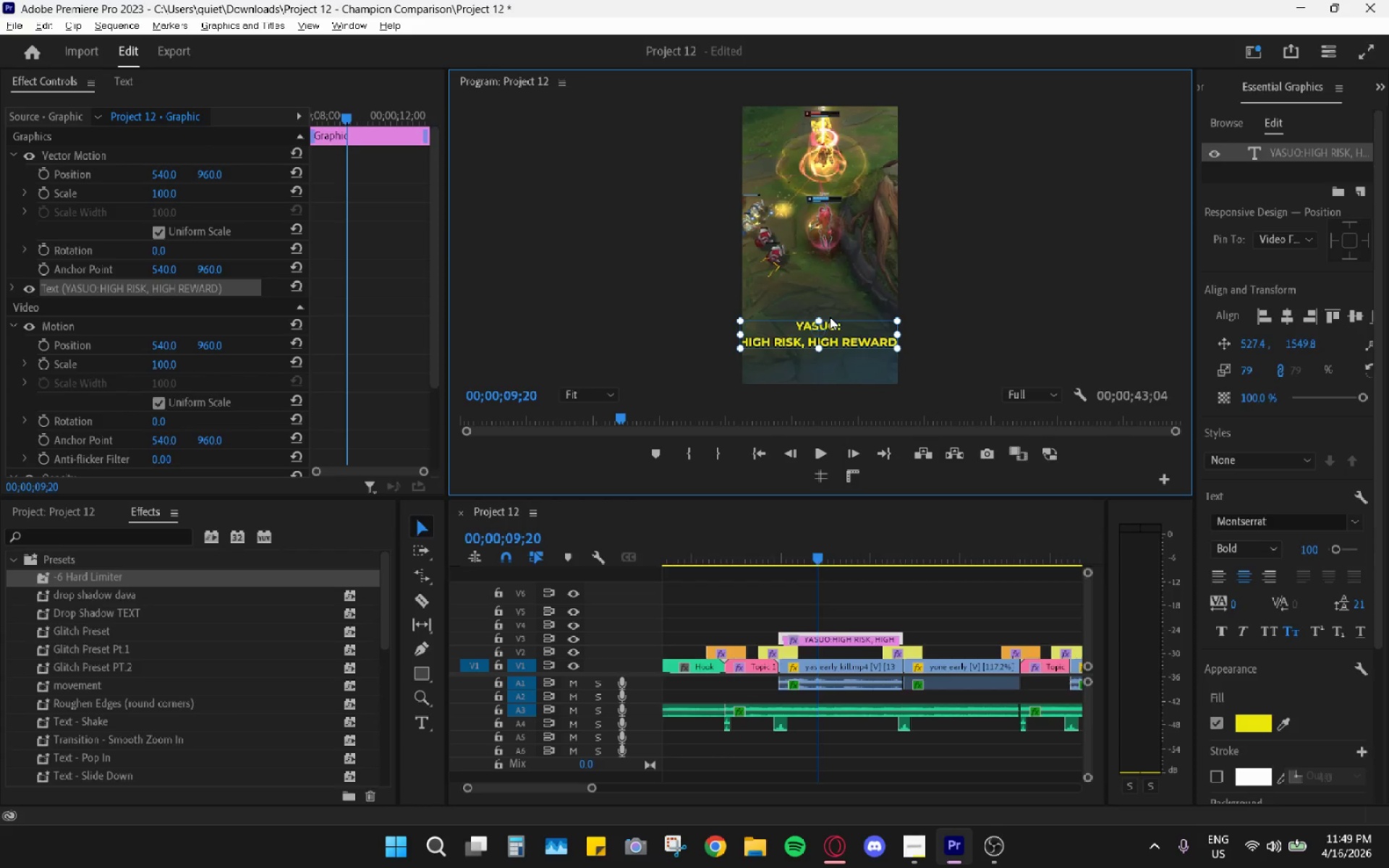 
wait(10.75)
 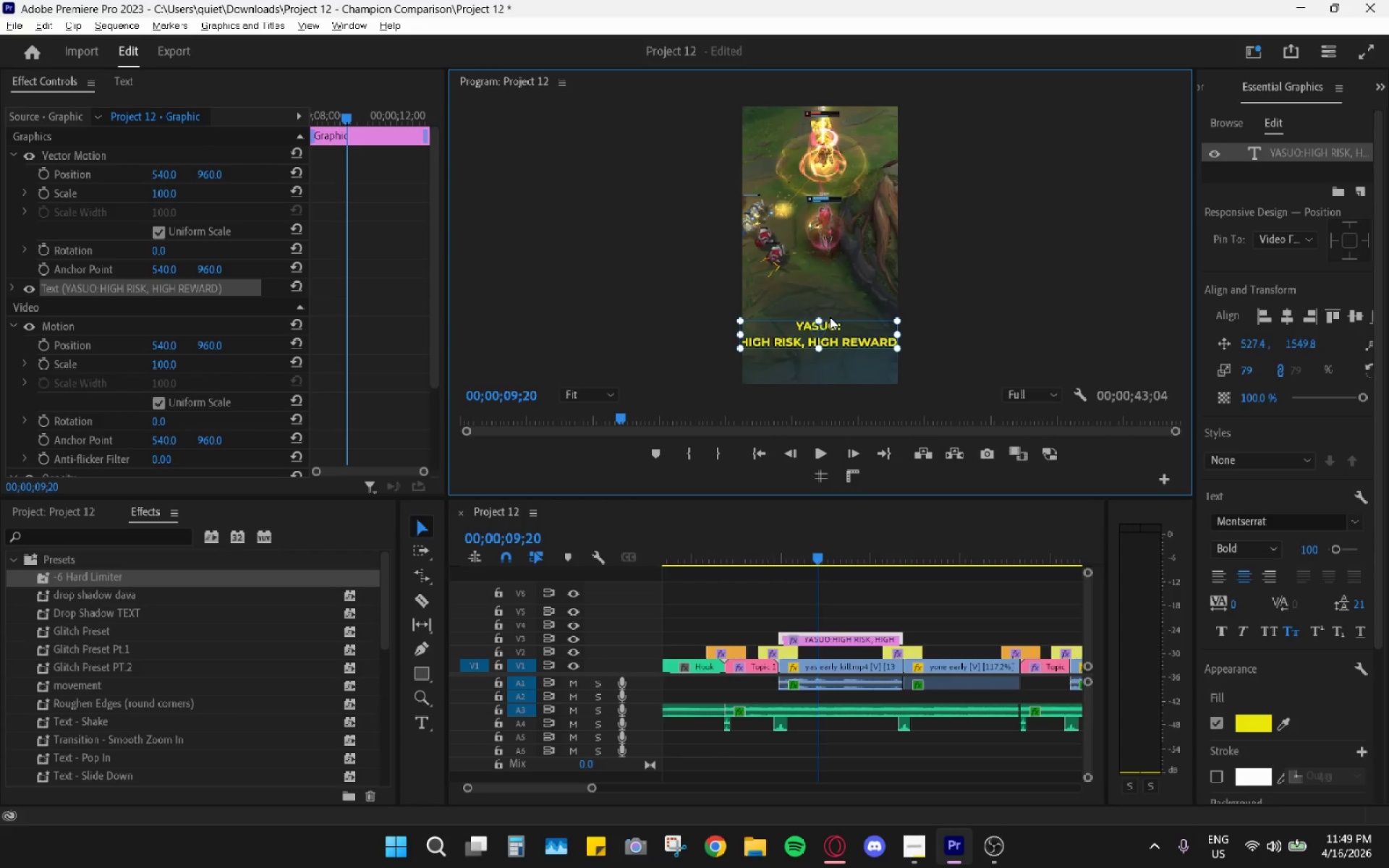 
left_click([1244, 724])
 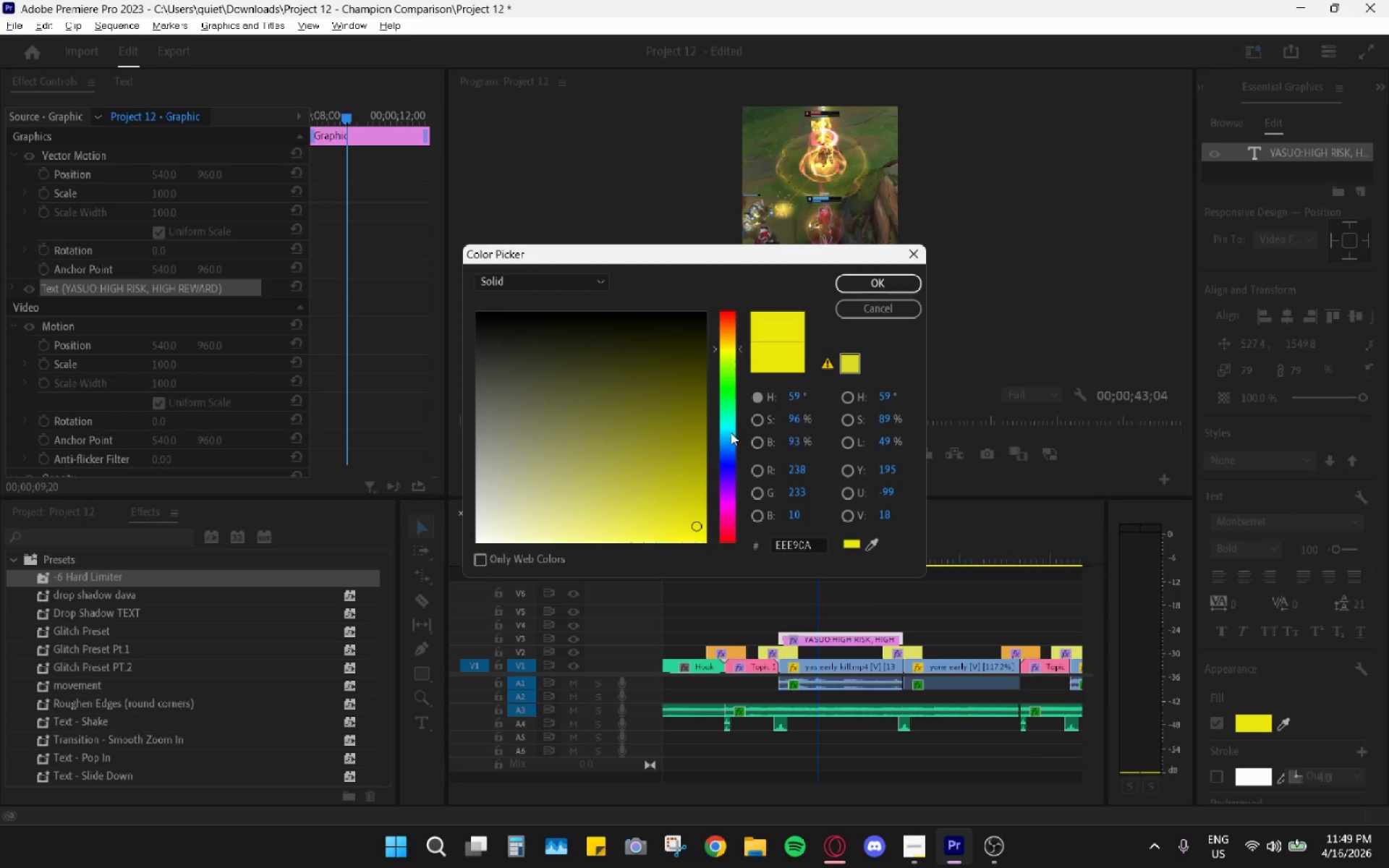 
left_click_drag(start_coordinate=[657, 438], to_coordinate=[399, 618])
 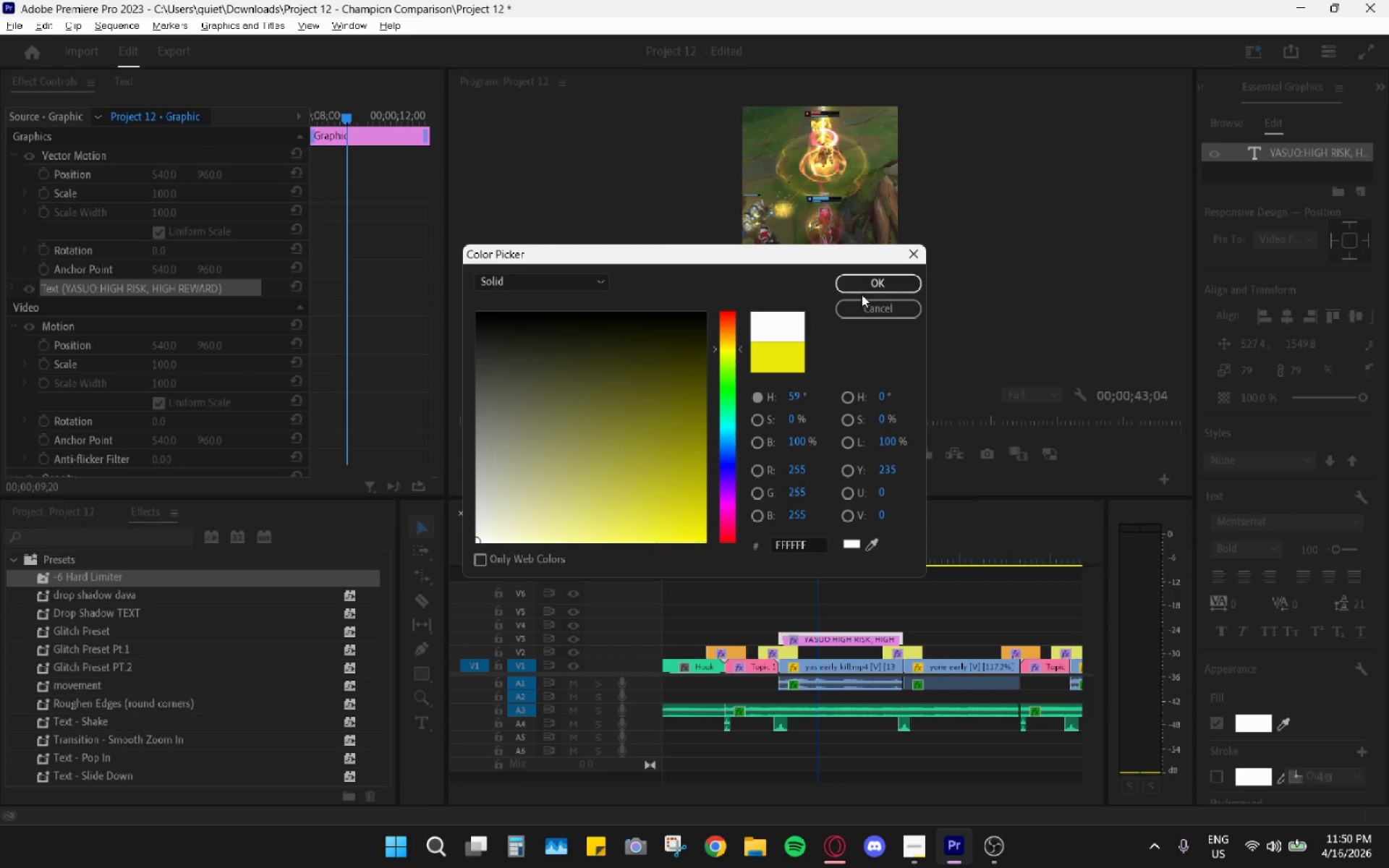 
left_click([866, 284])
 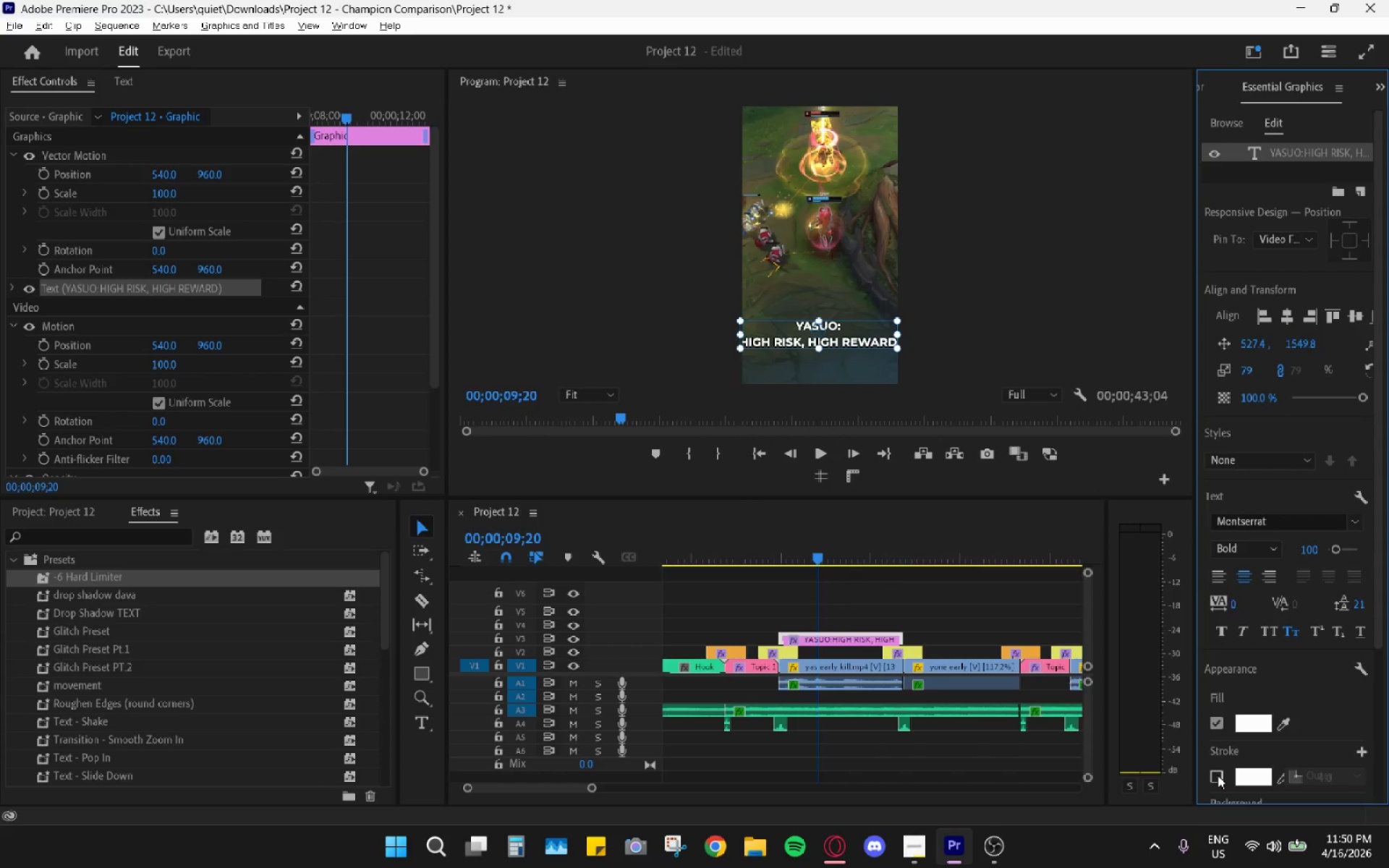 
left_click_drag(start_coordinate=[1248, 783], to_coordinate=[1244, 778])
 